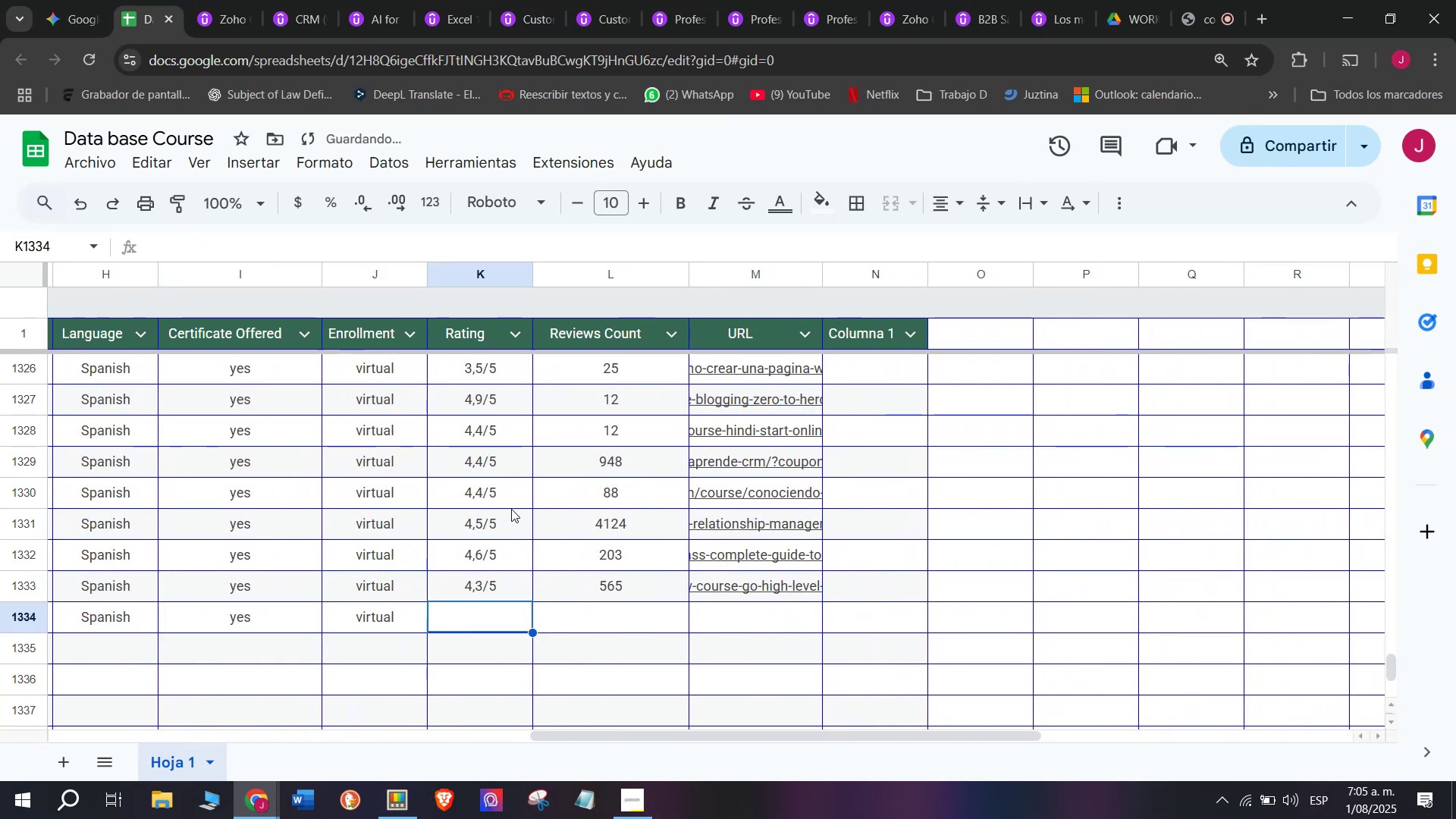 
left_click([495, 485])
 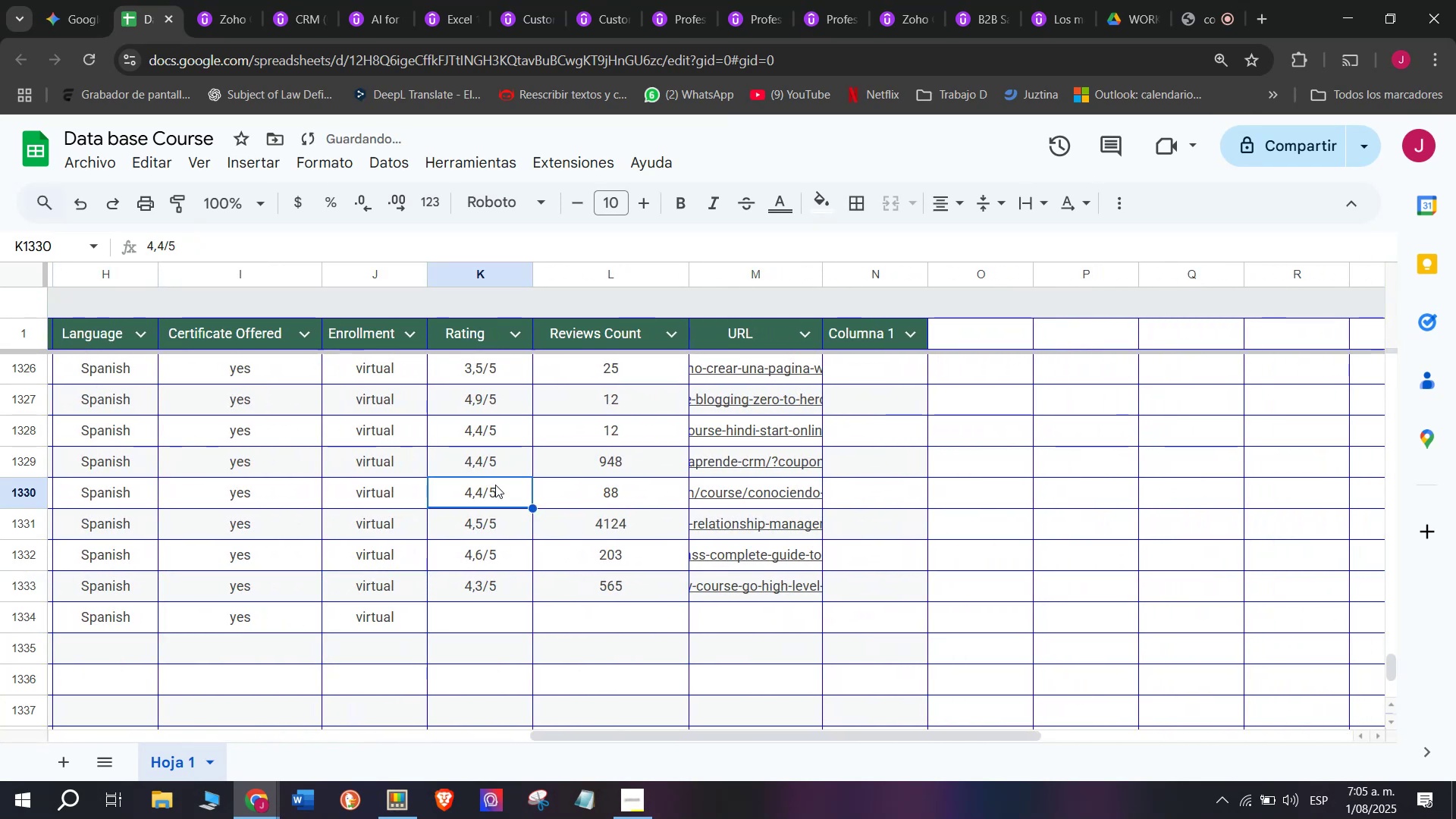 
key(Control+ControlLeft)
 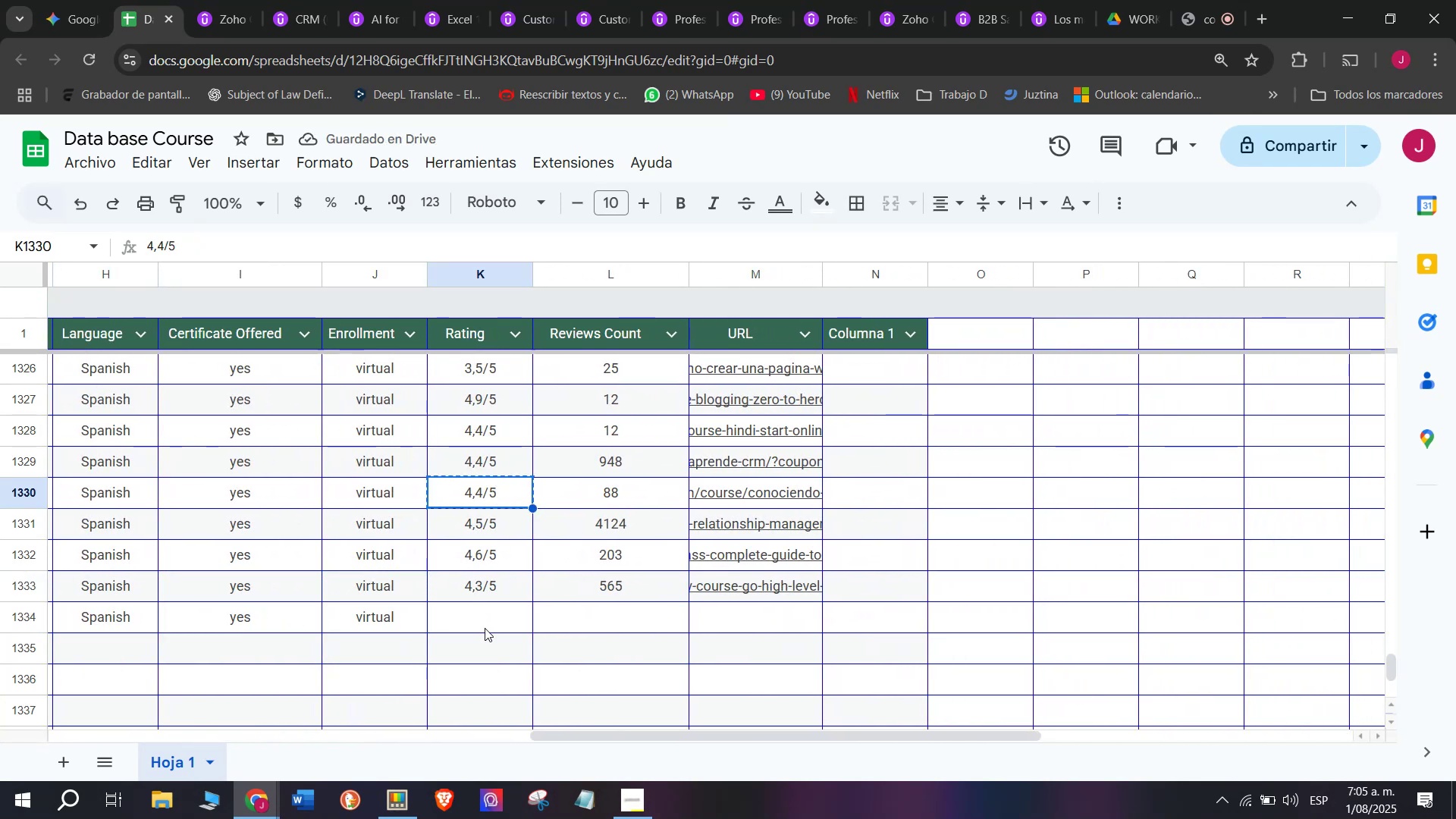 
key(Break)
 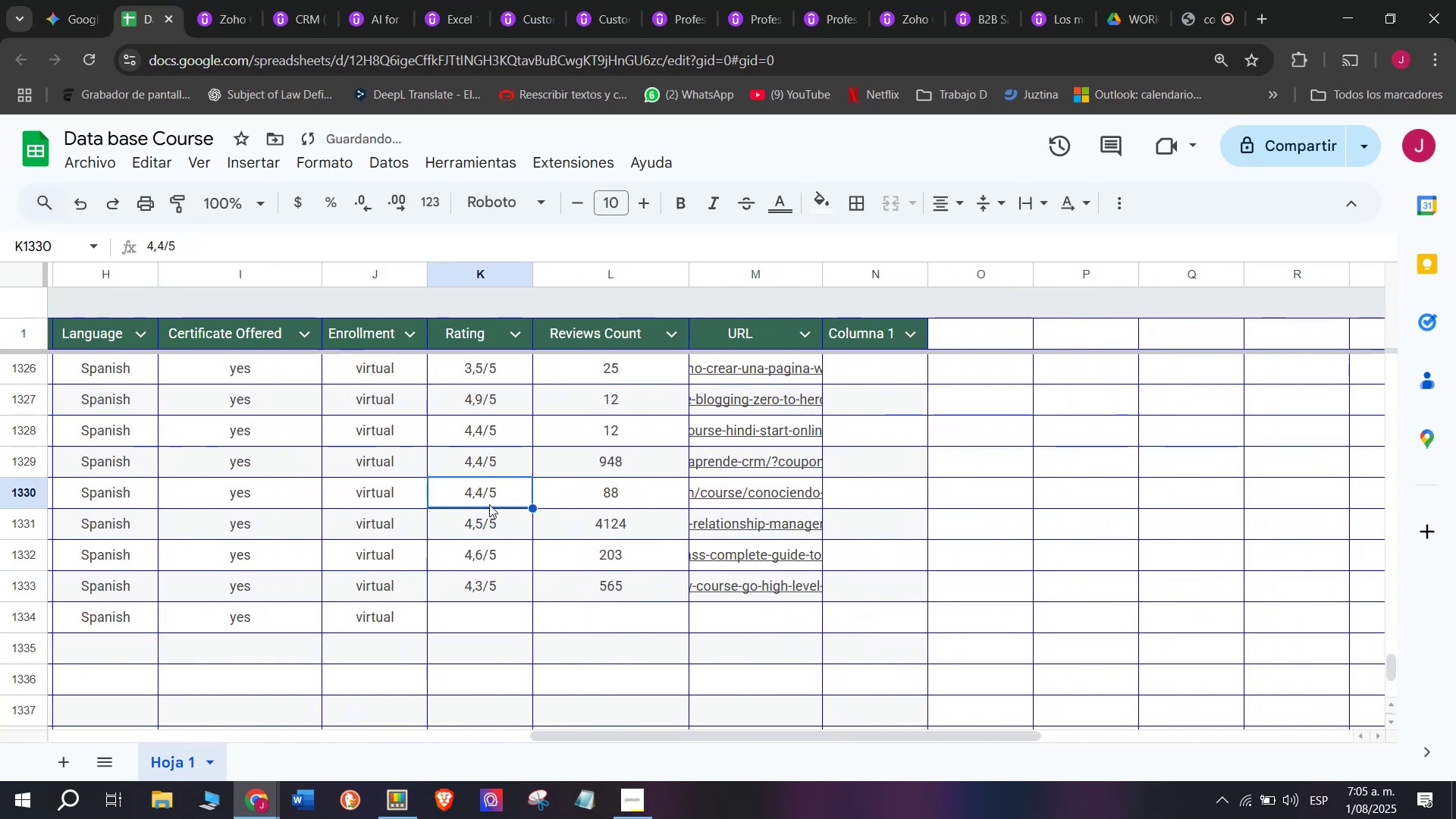 
key(Control+C)
 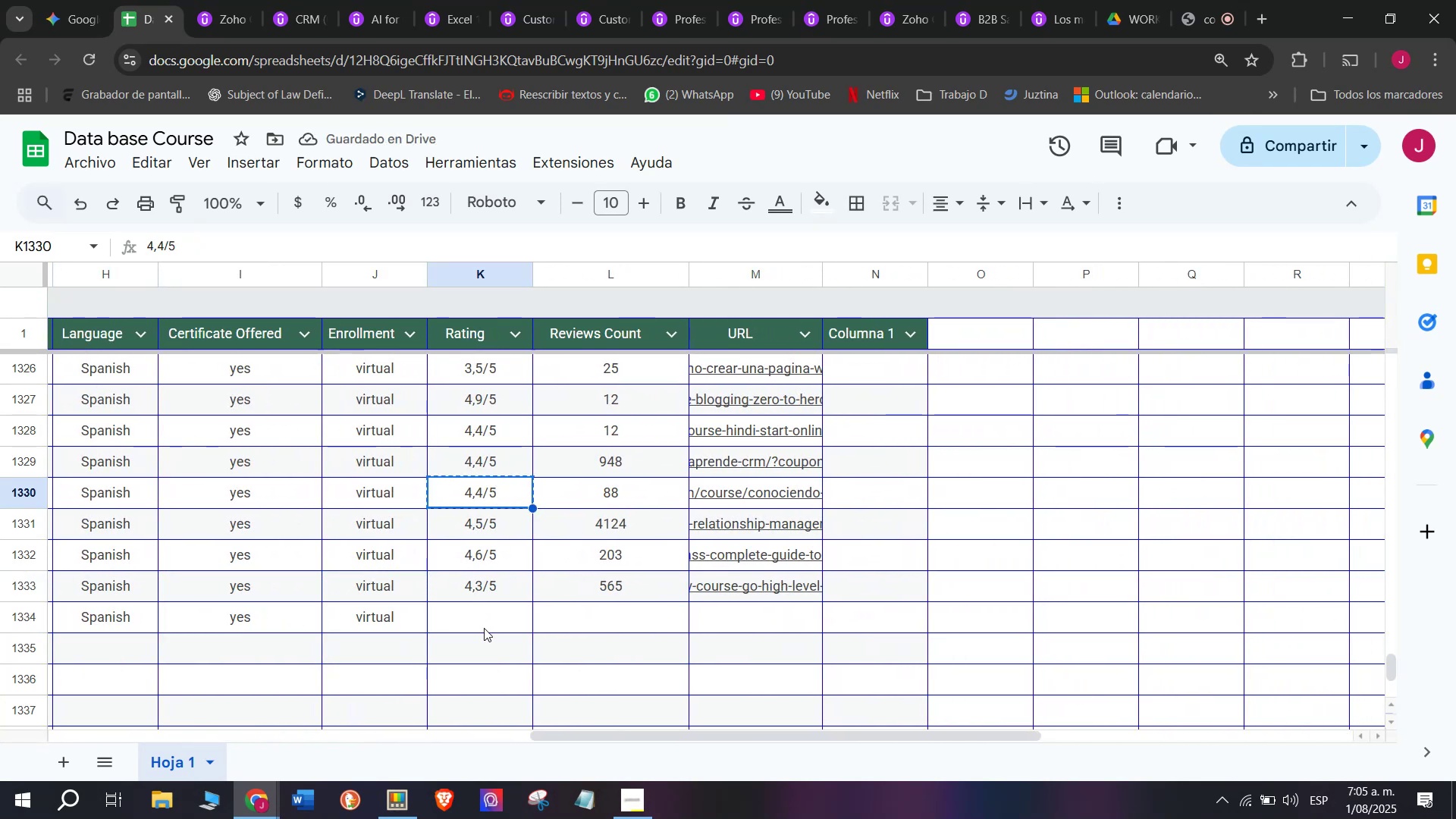 
left_click([485, 628])
 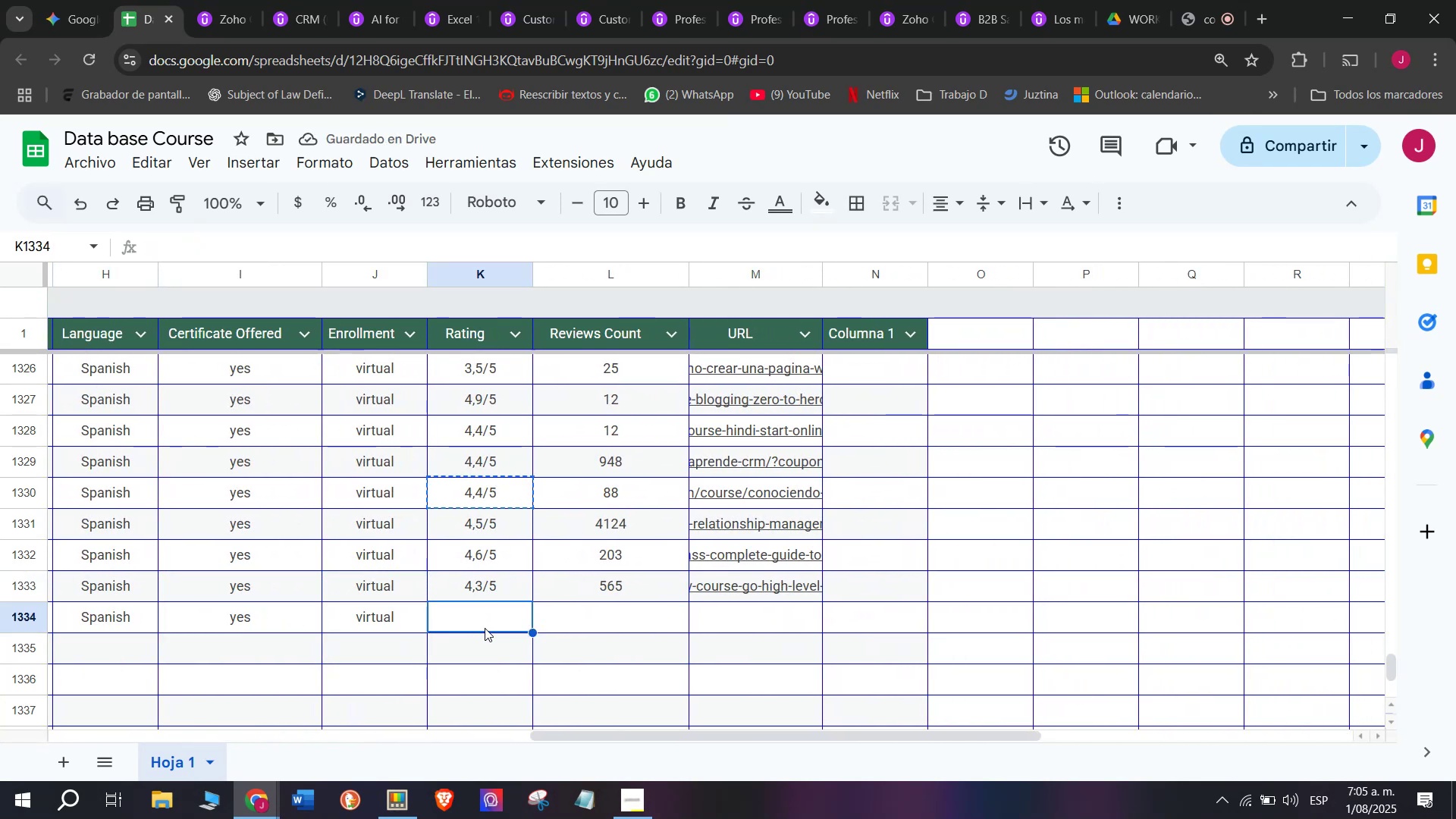 
key(Control+ControlLeft)
 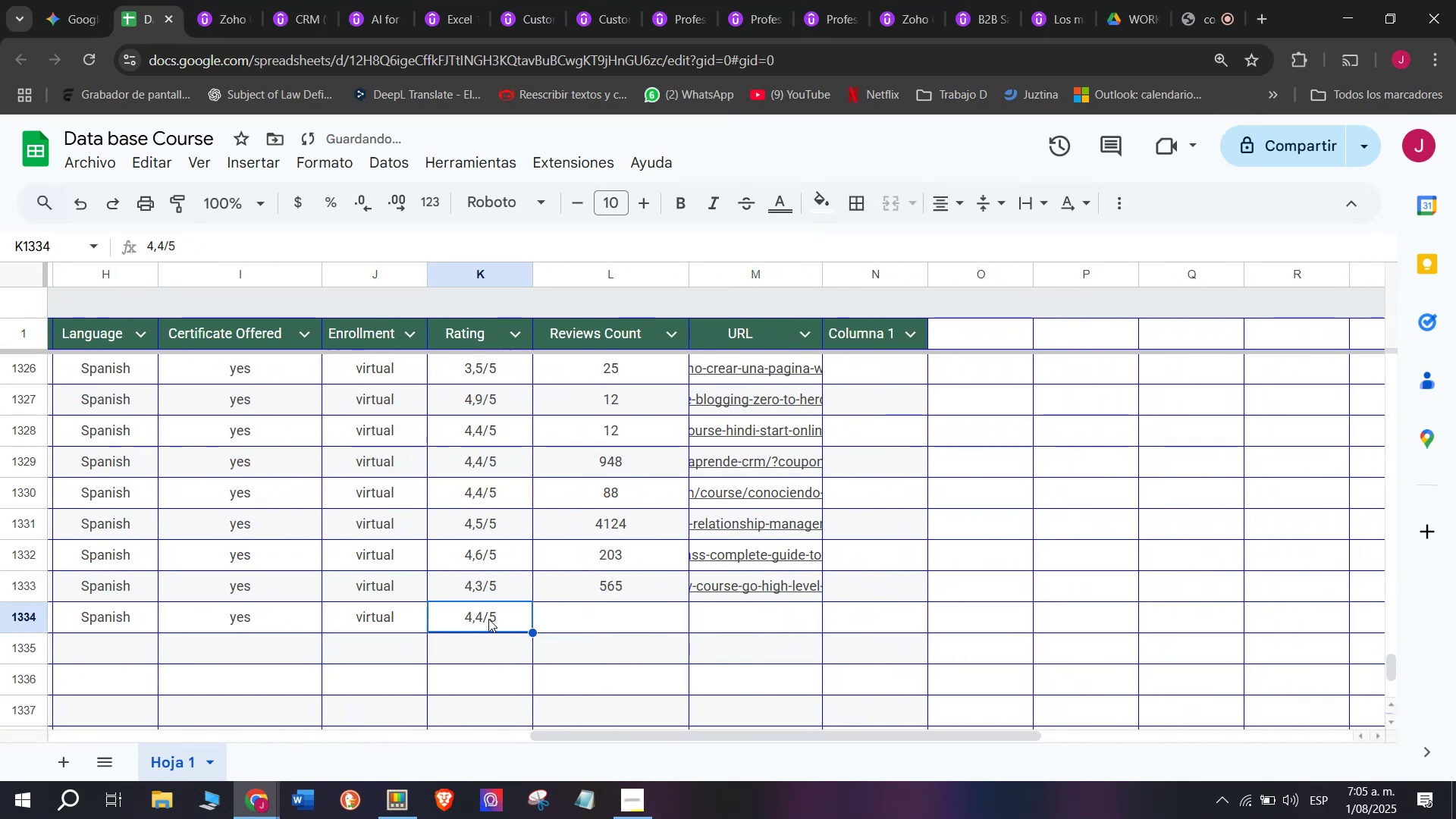 
key(Z)
 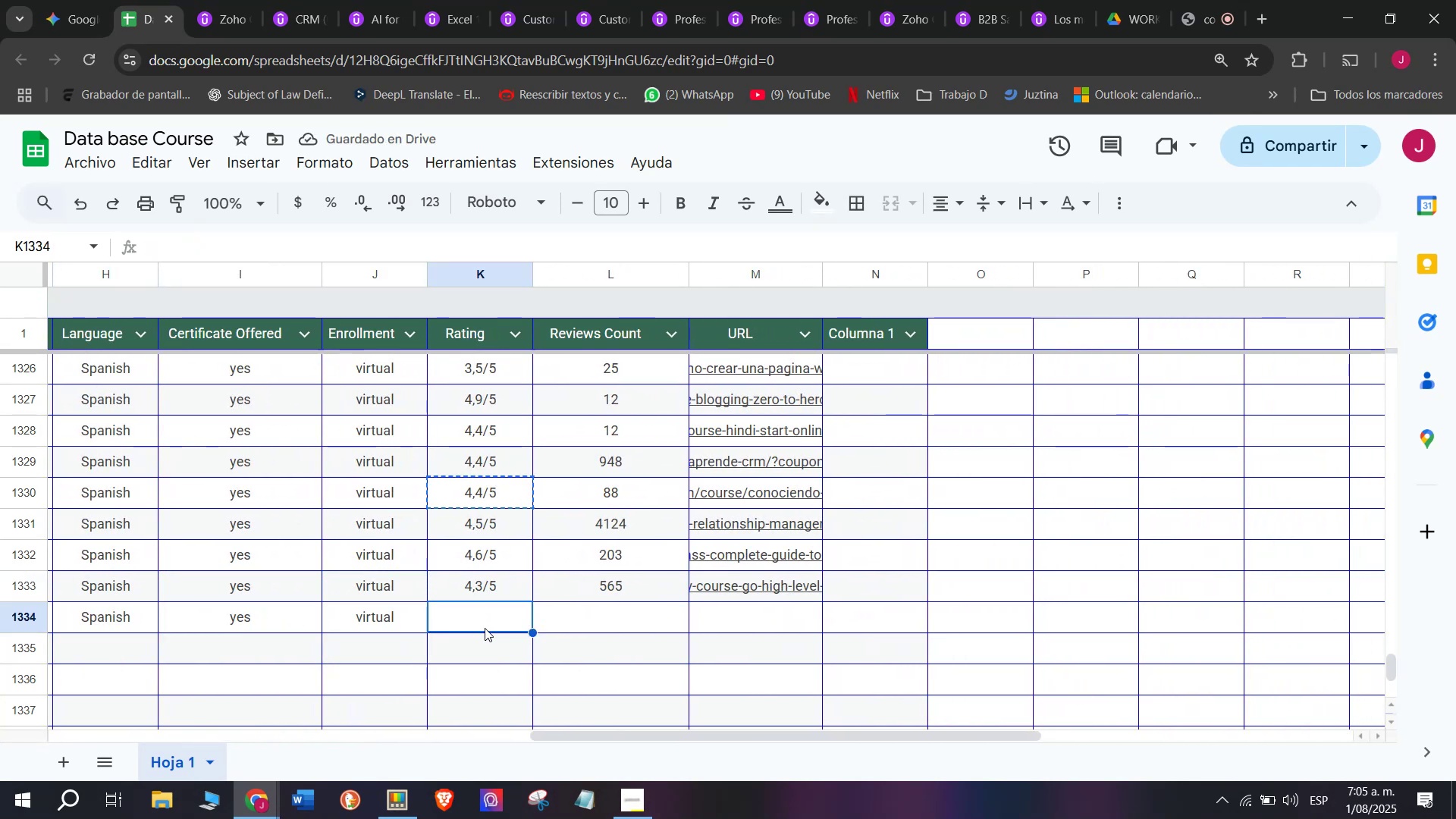 
key(Control+V)
 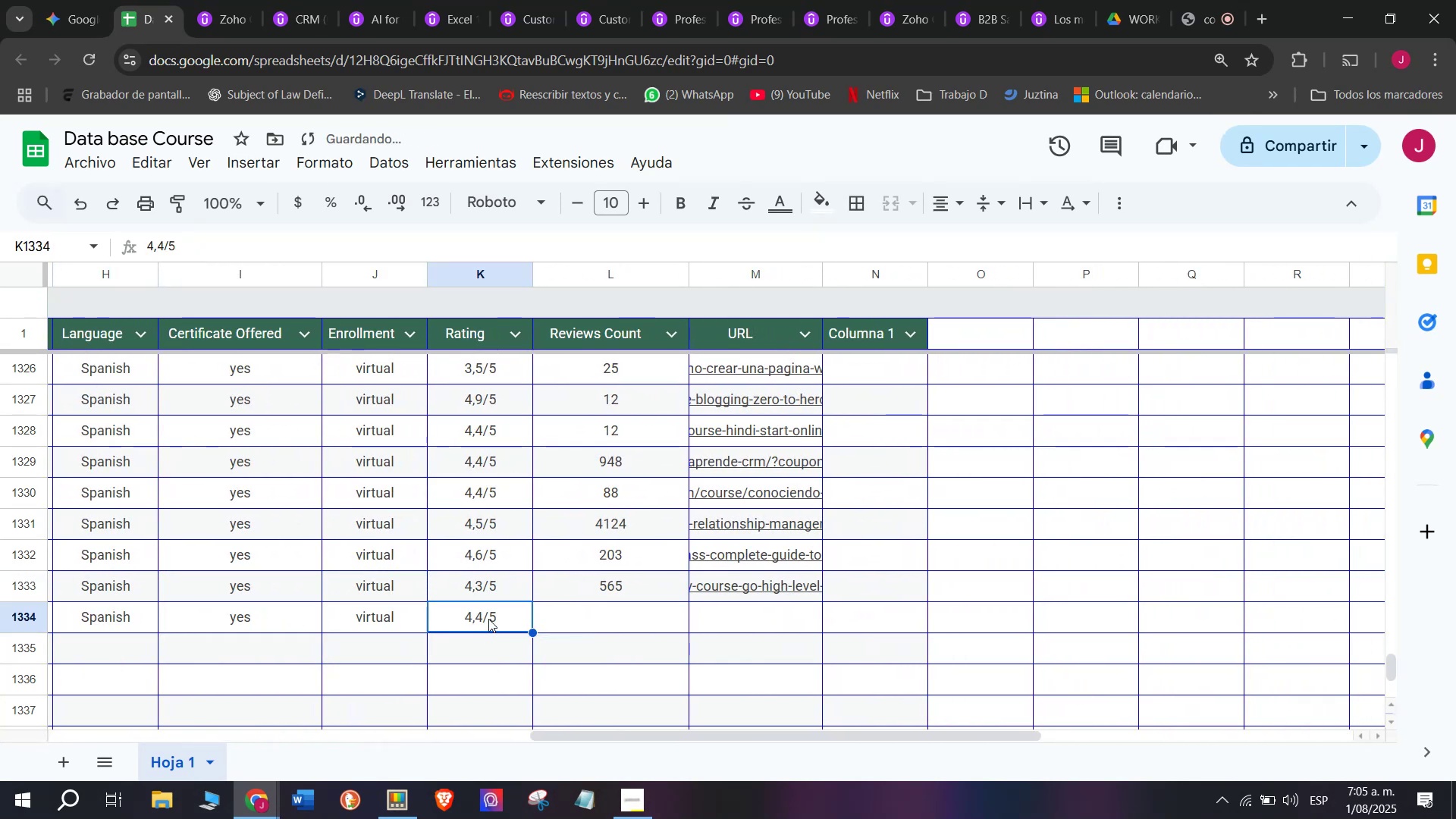 
double_click([488, 617])
 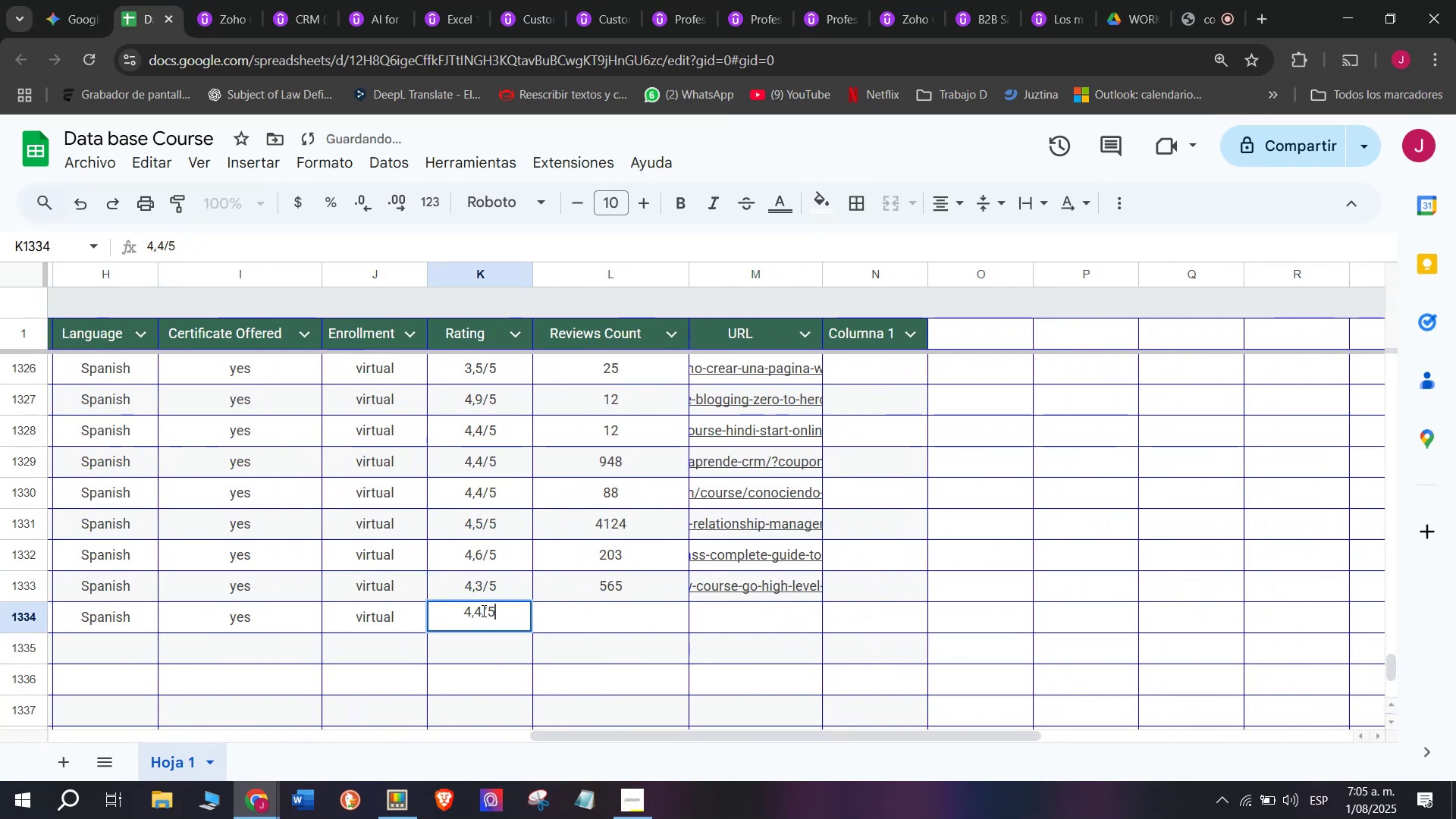 
left_click([481, 609])
 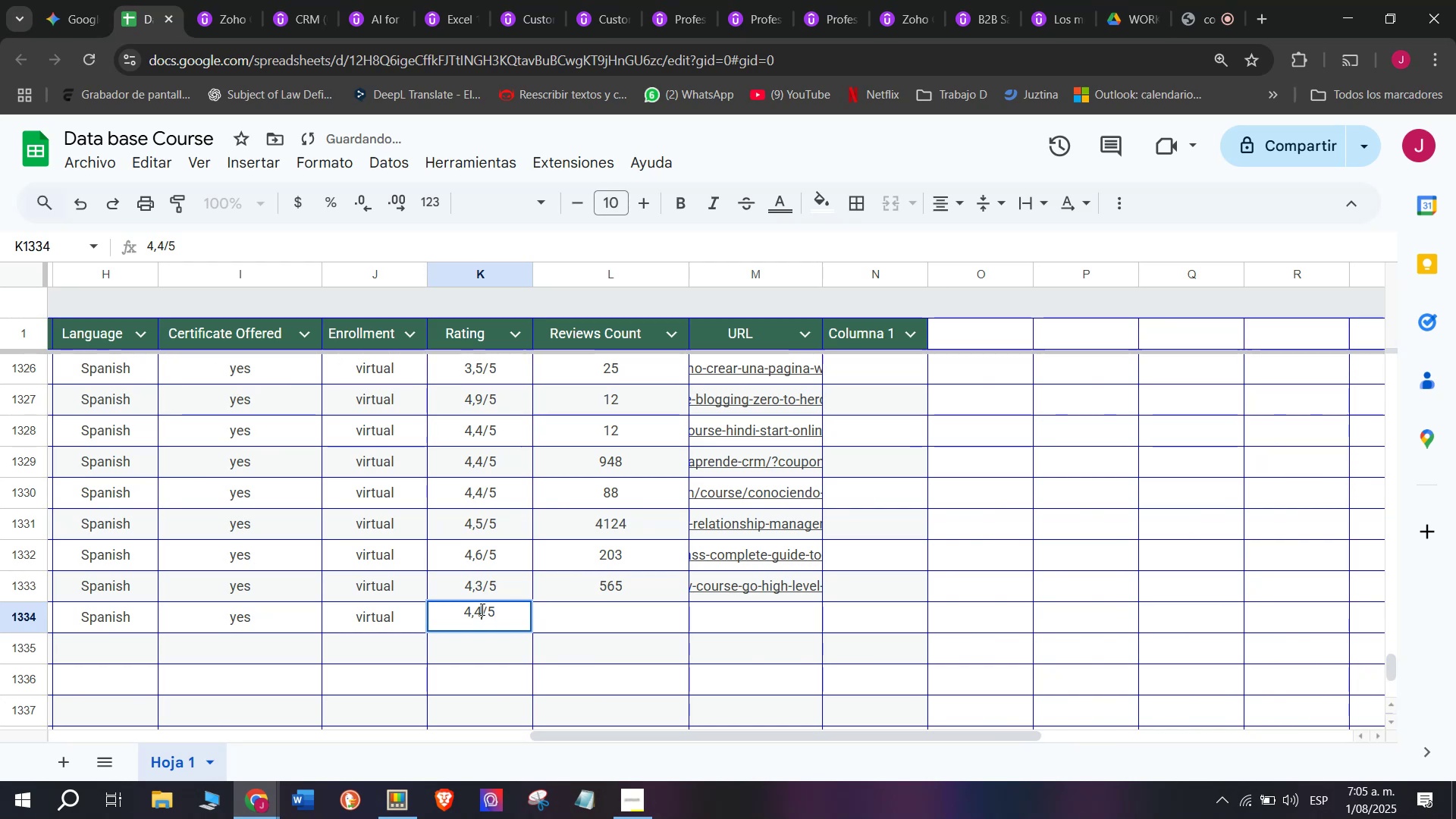 
key(Q)
 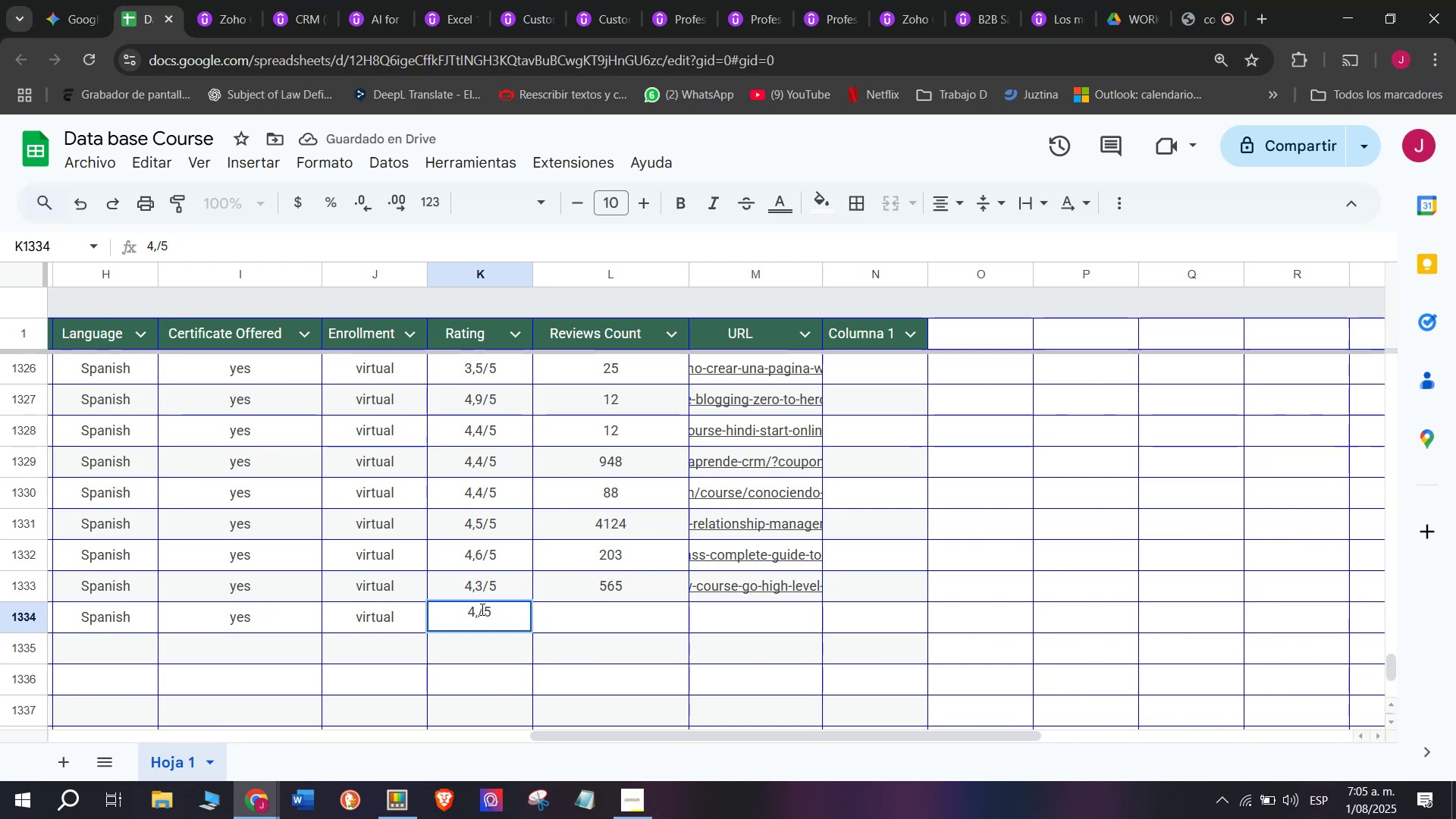 
key(Backspace)
 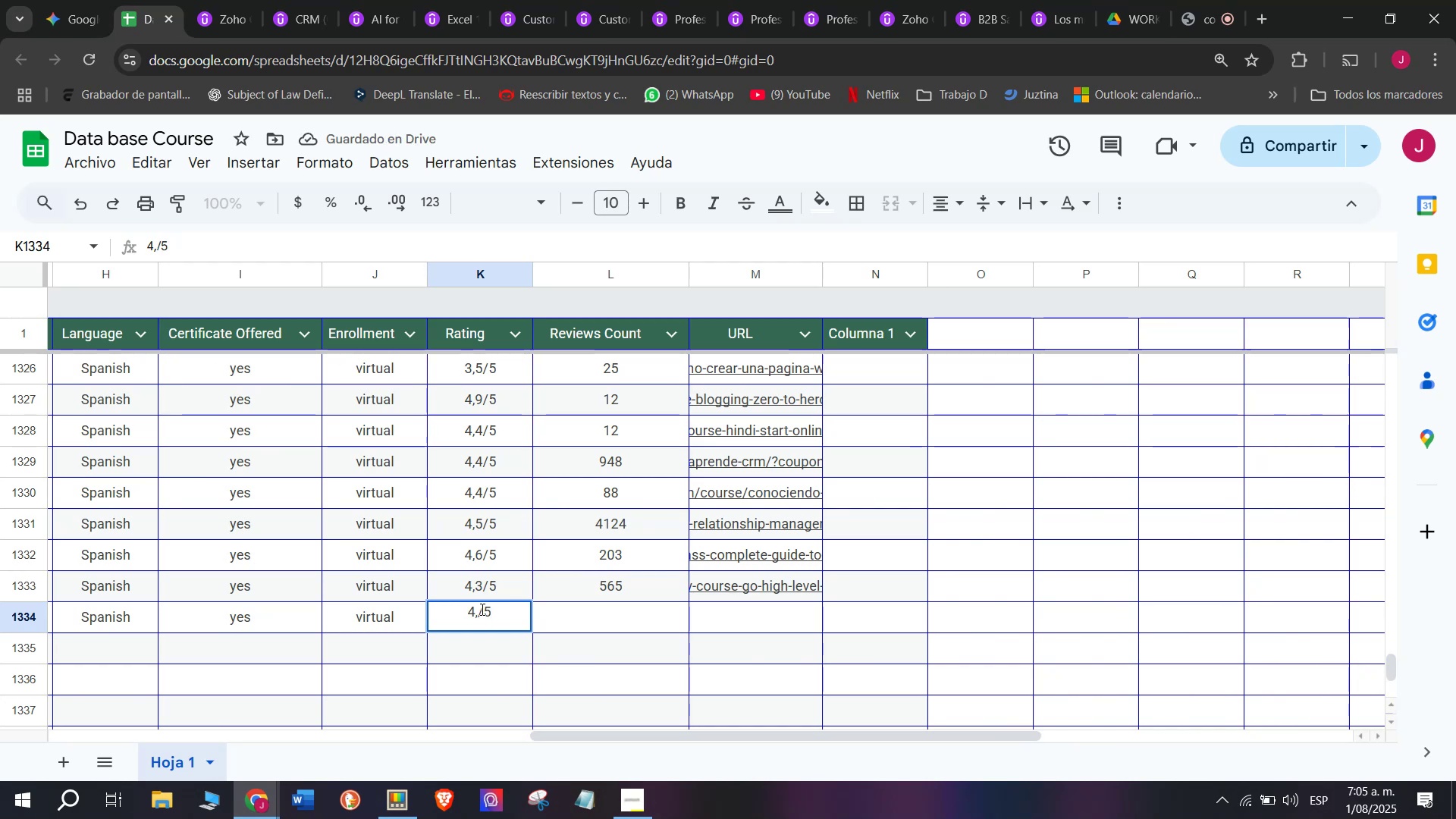 
key(1)
 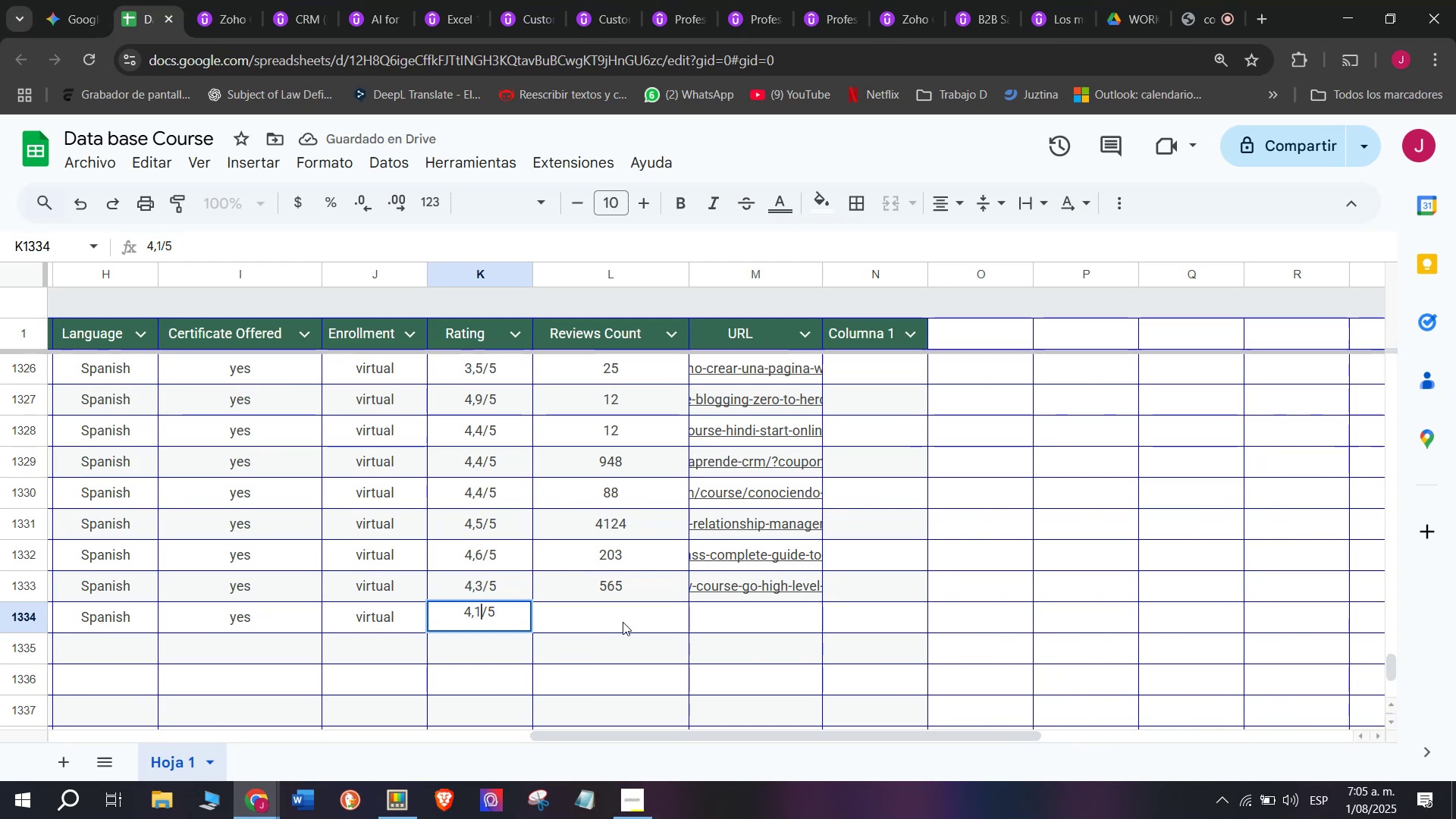 
left_click([623, 621])
 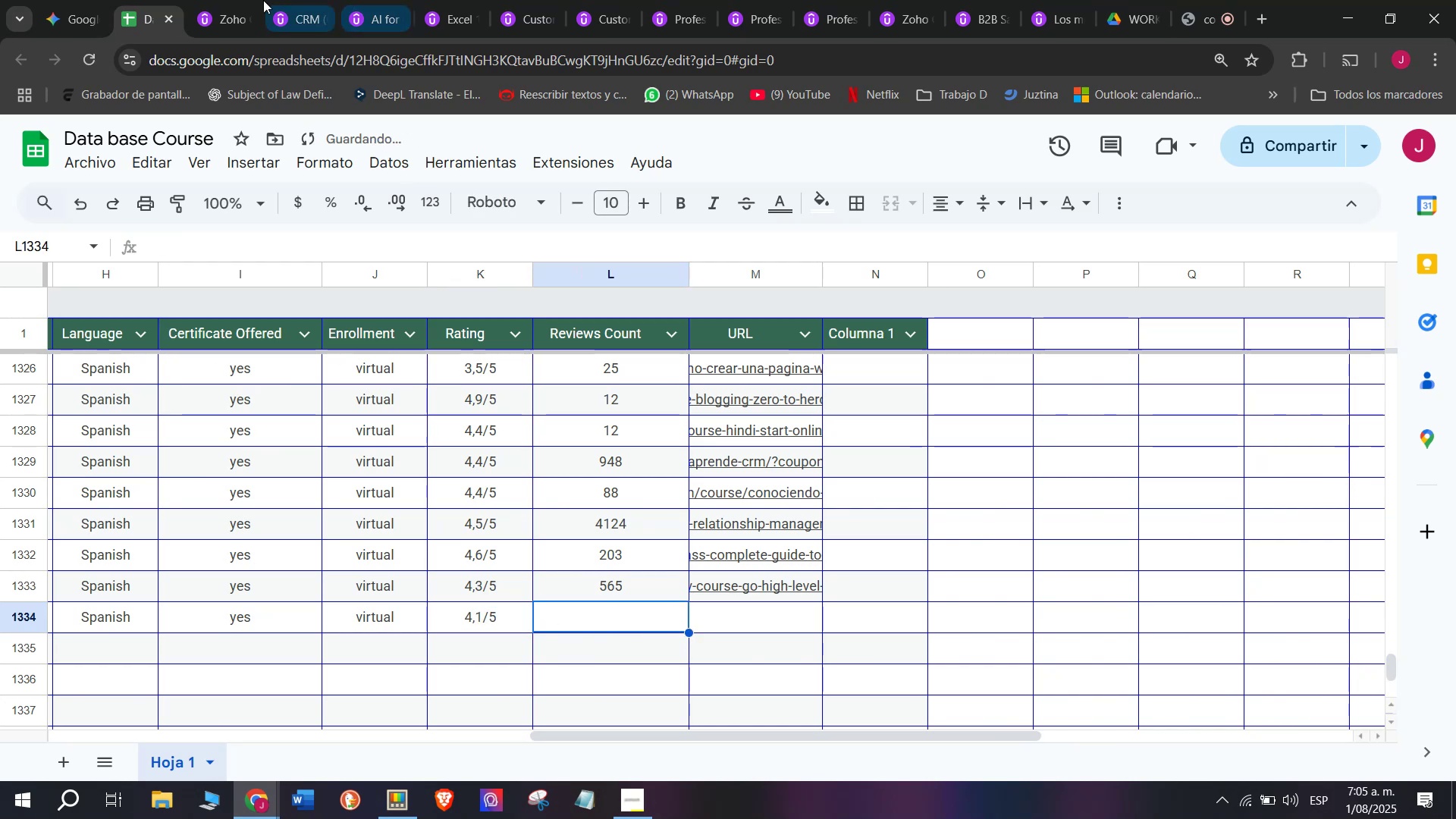 
left_click([209, 0])
 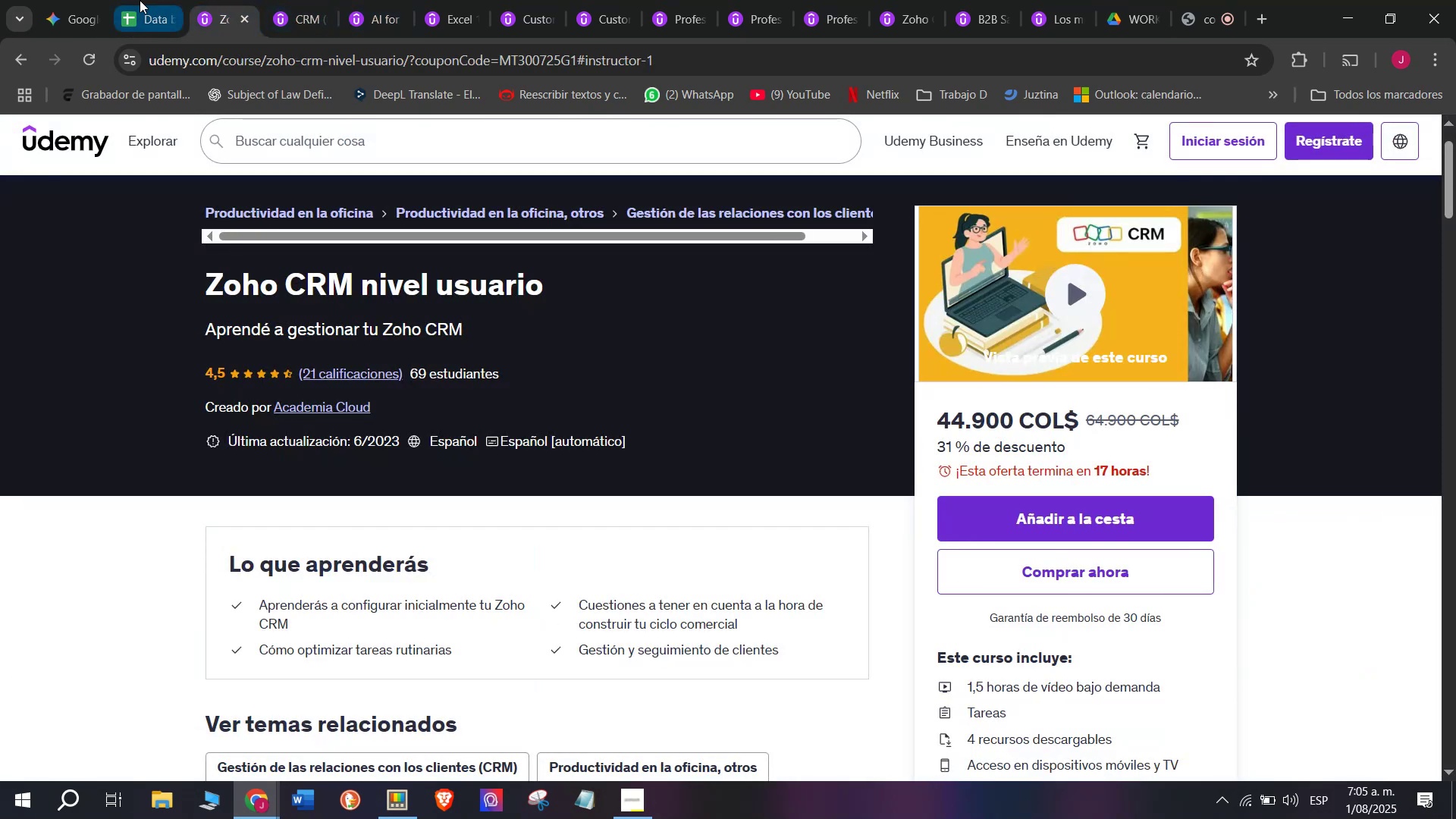 
left_click([140, 0])
 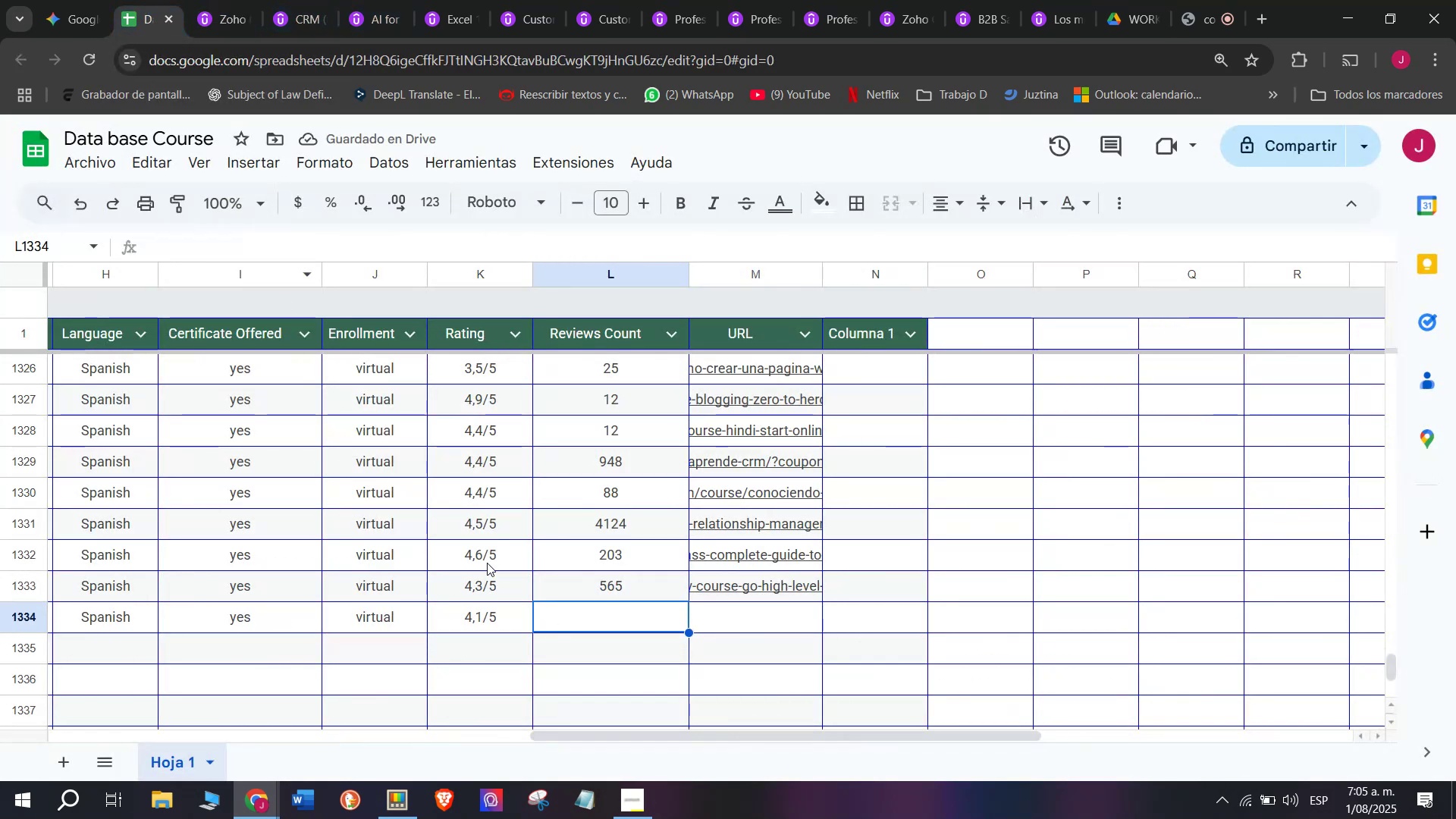 
left_click([491, 535])
 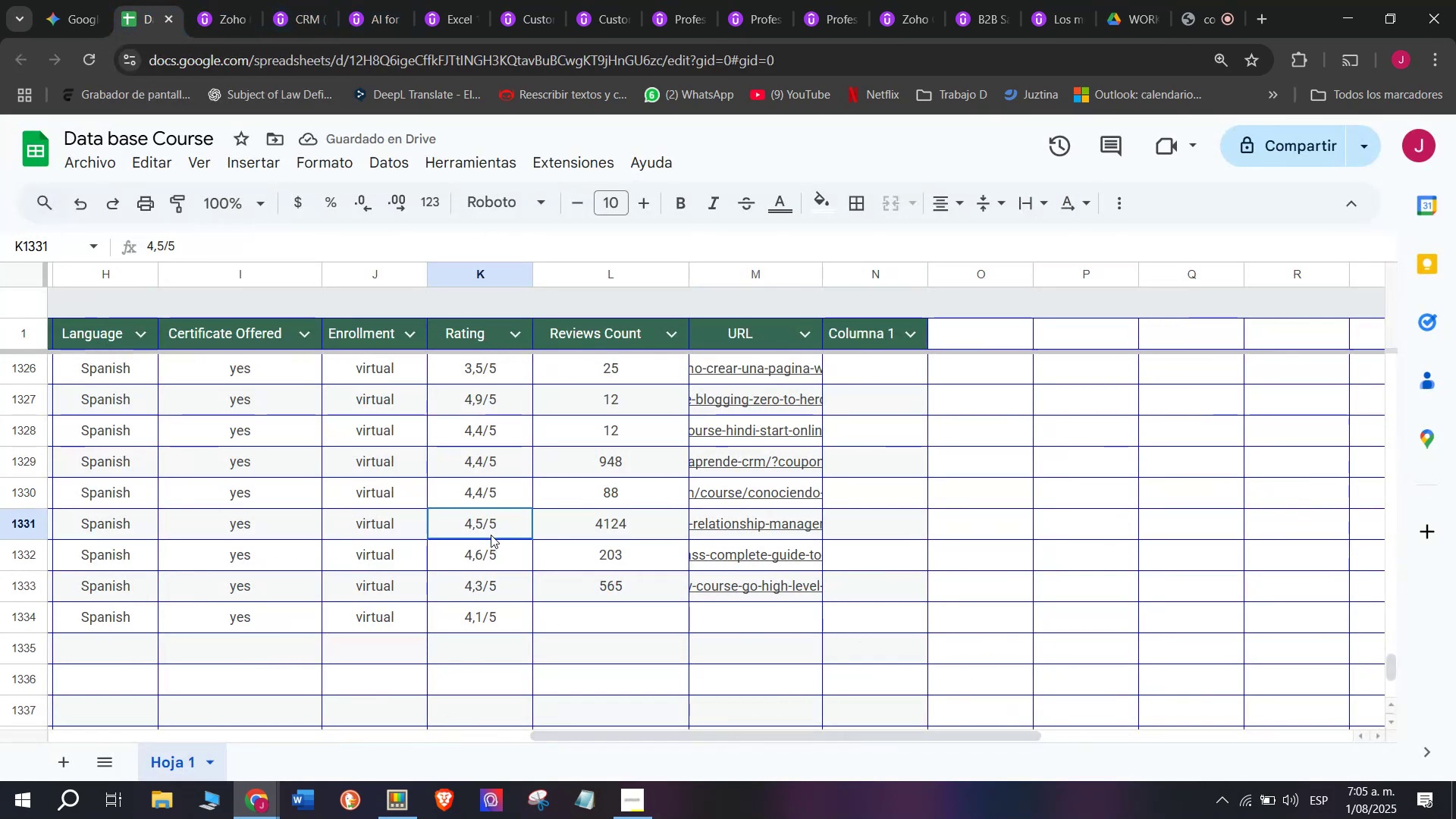 
key(Break)
 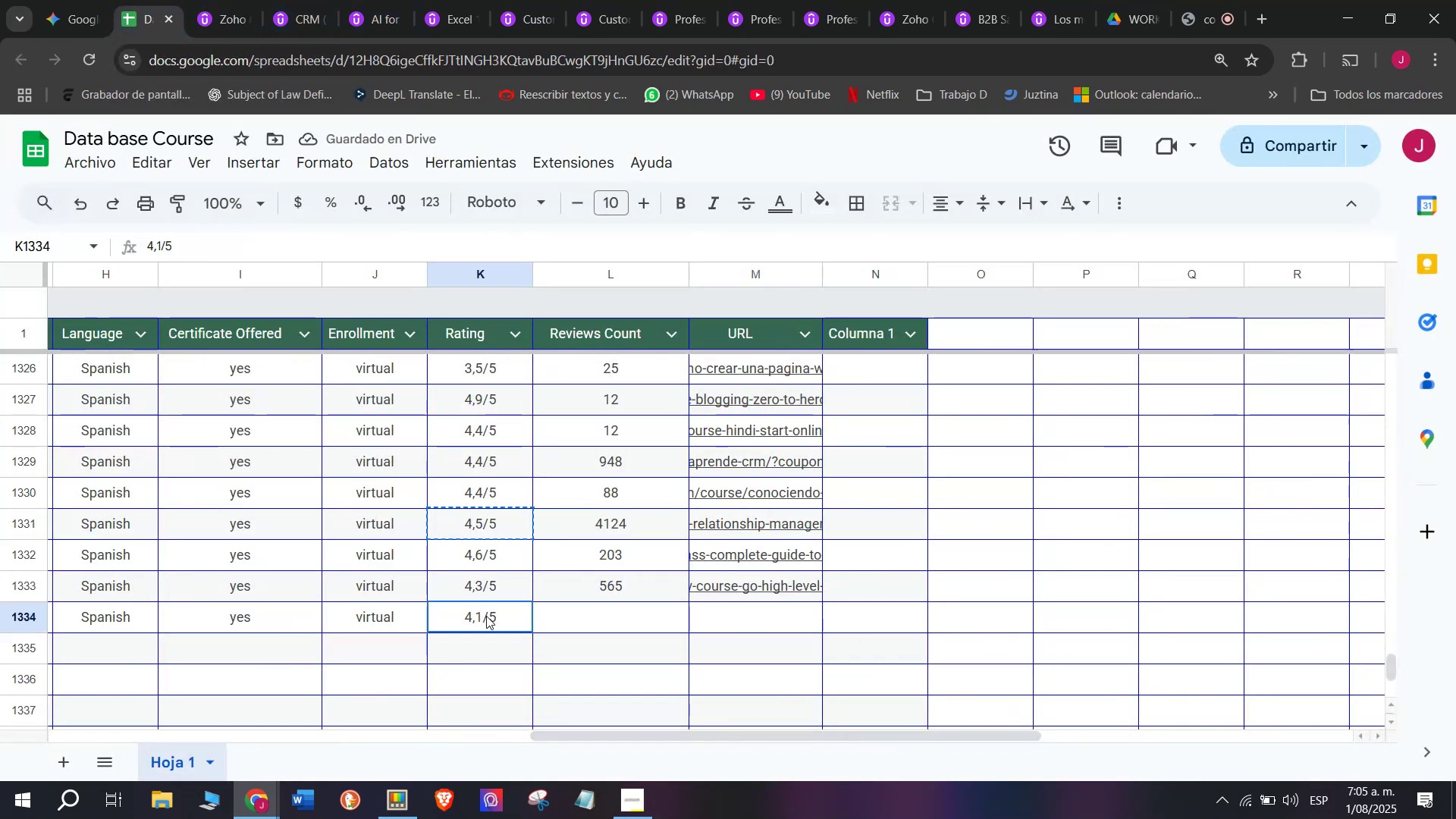 
key(Control+ControlLeft)
 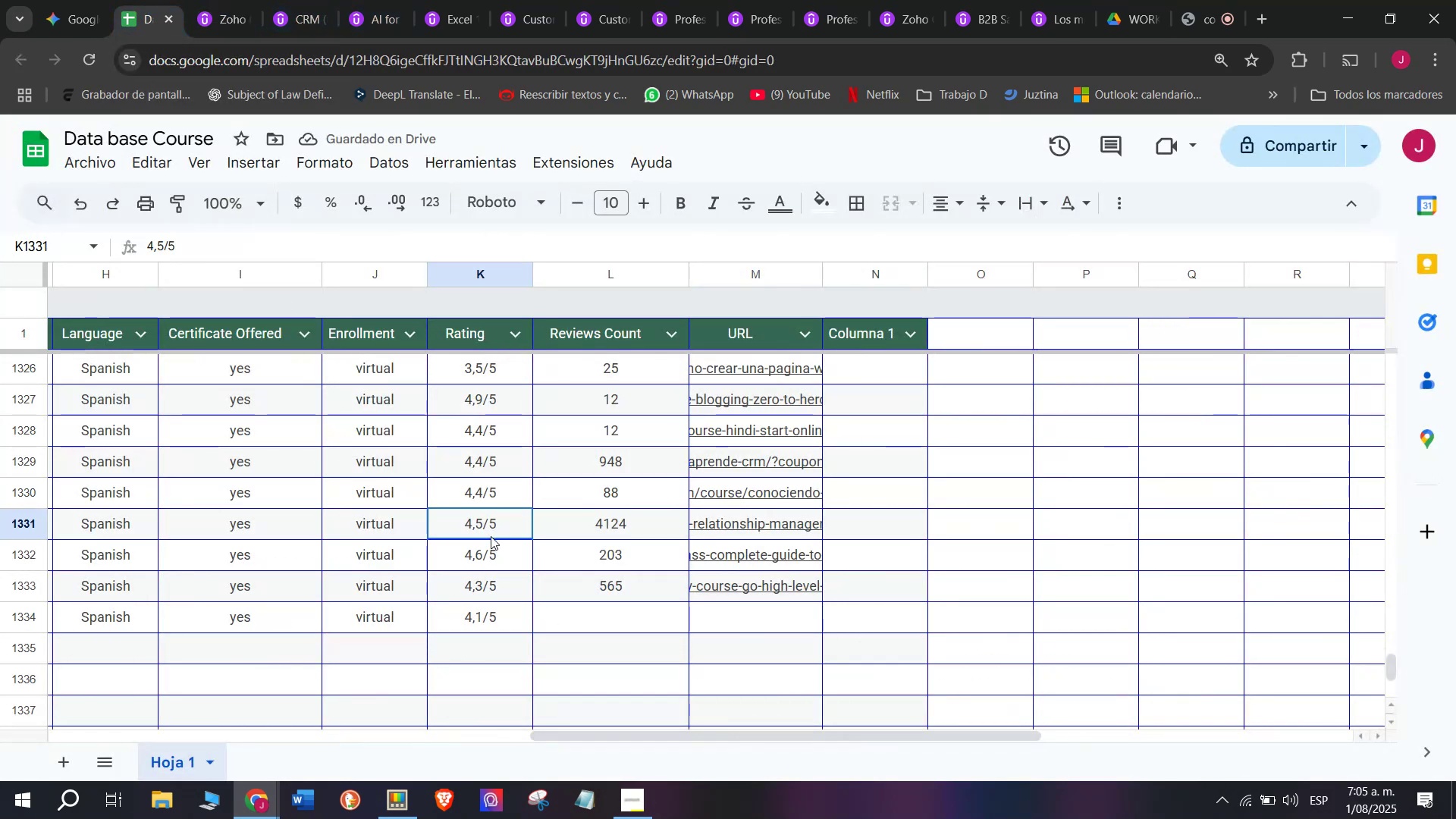 
key(Control+C)
 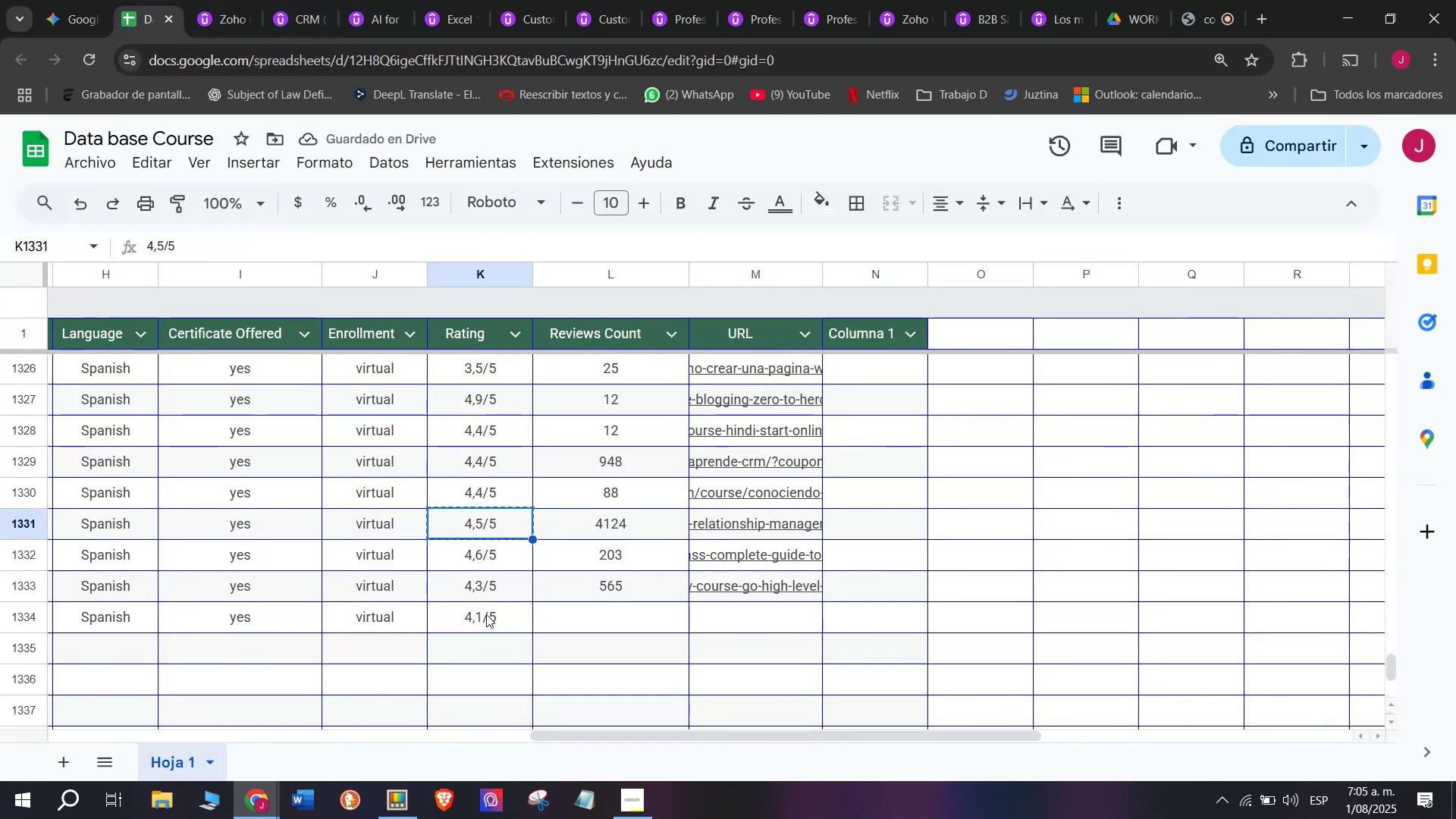 
left_click([486, 616])
 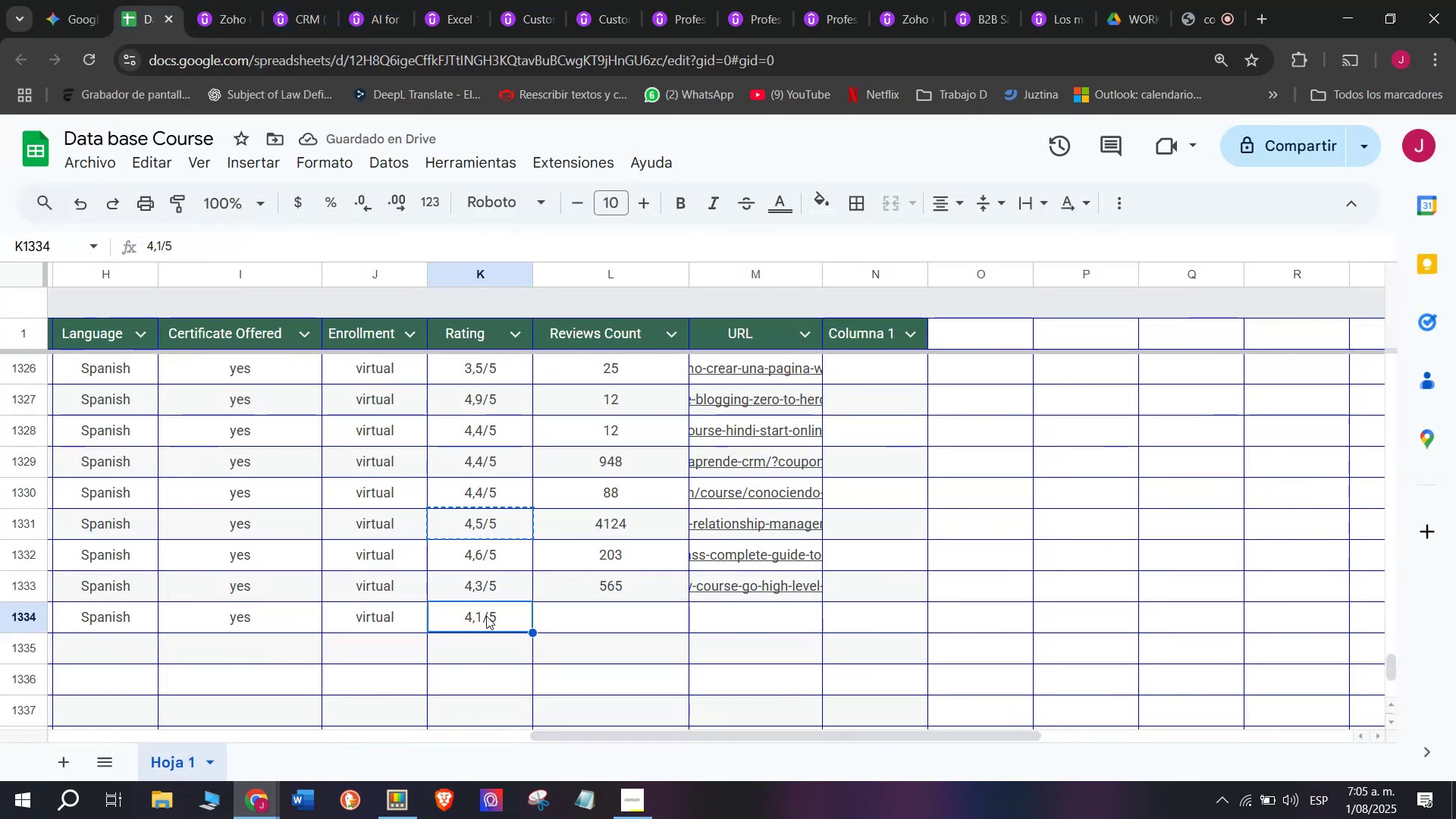 
key(Z)
 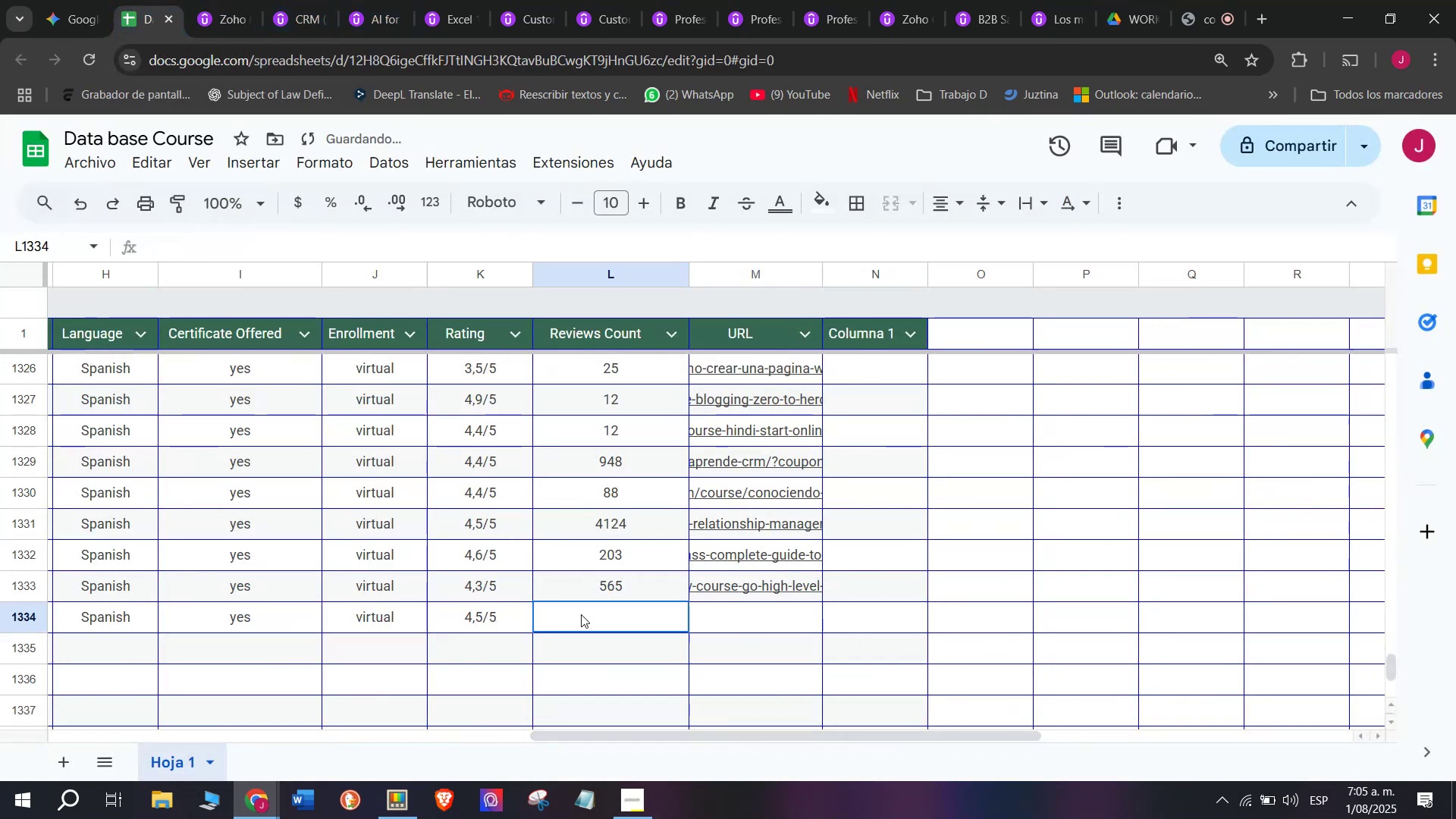 
key(Control+ControlLeft)
 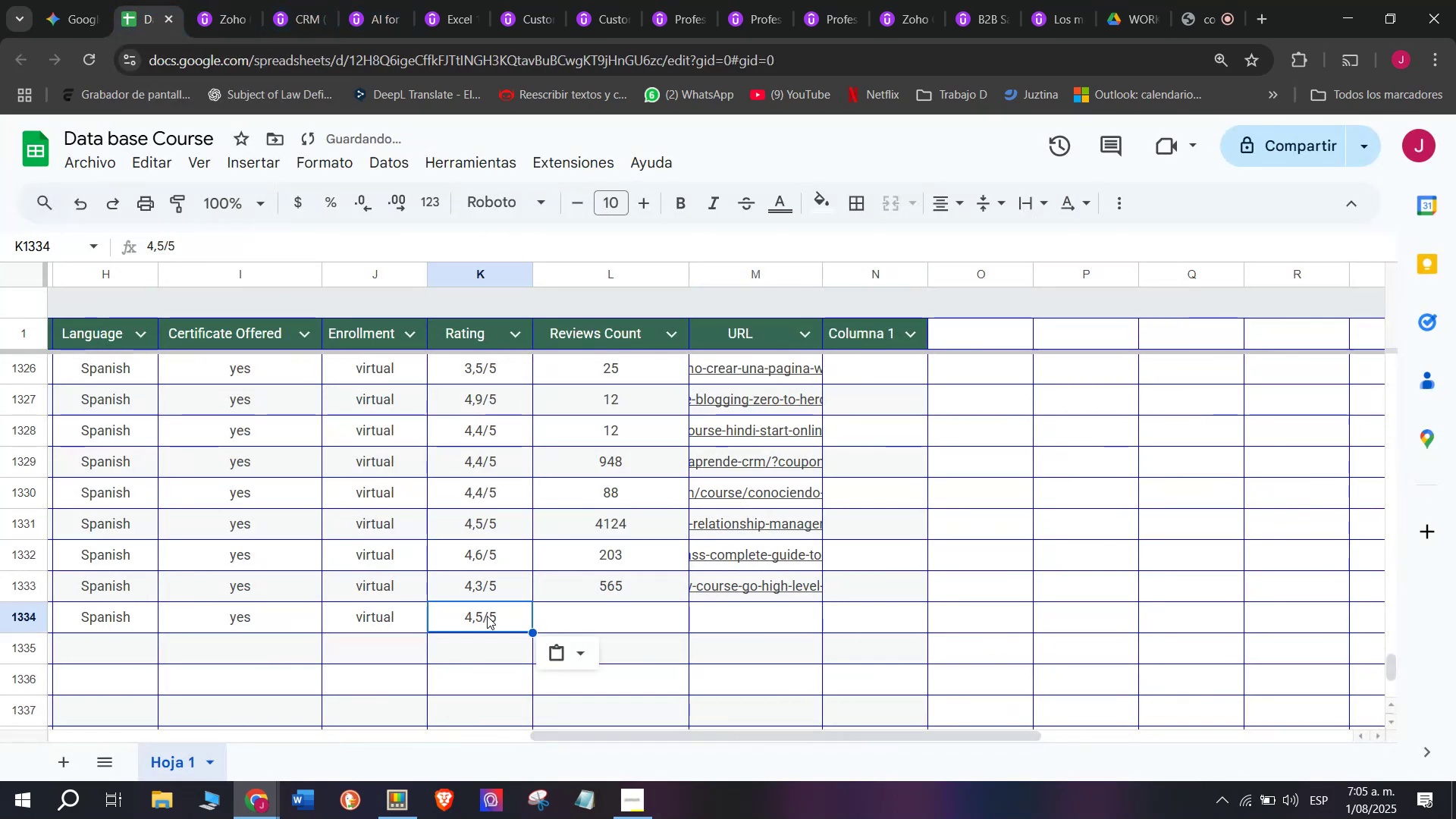 
key(Control+V)
 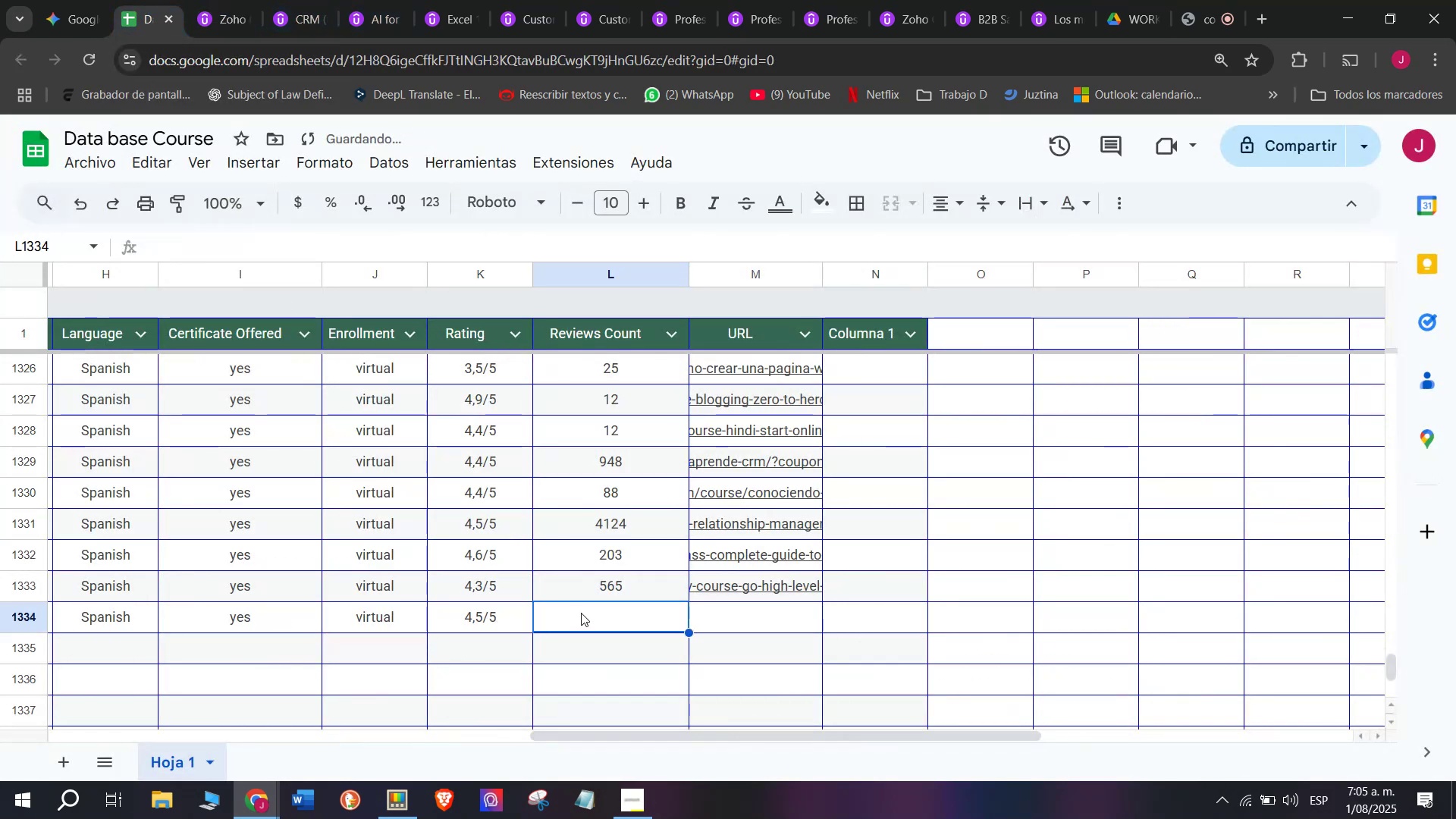 
key(2)
 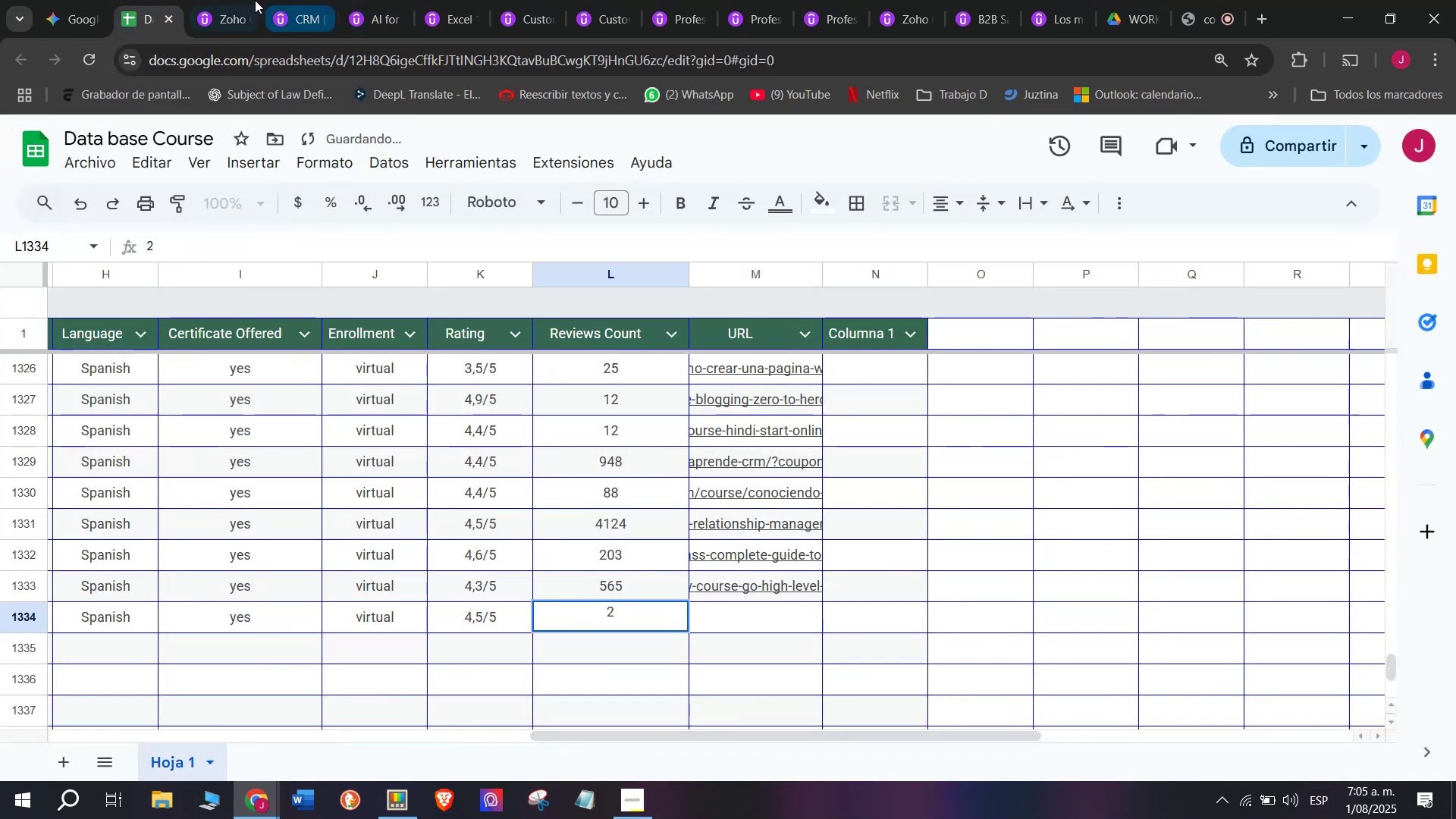 
left_click([220, 0])
 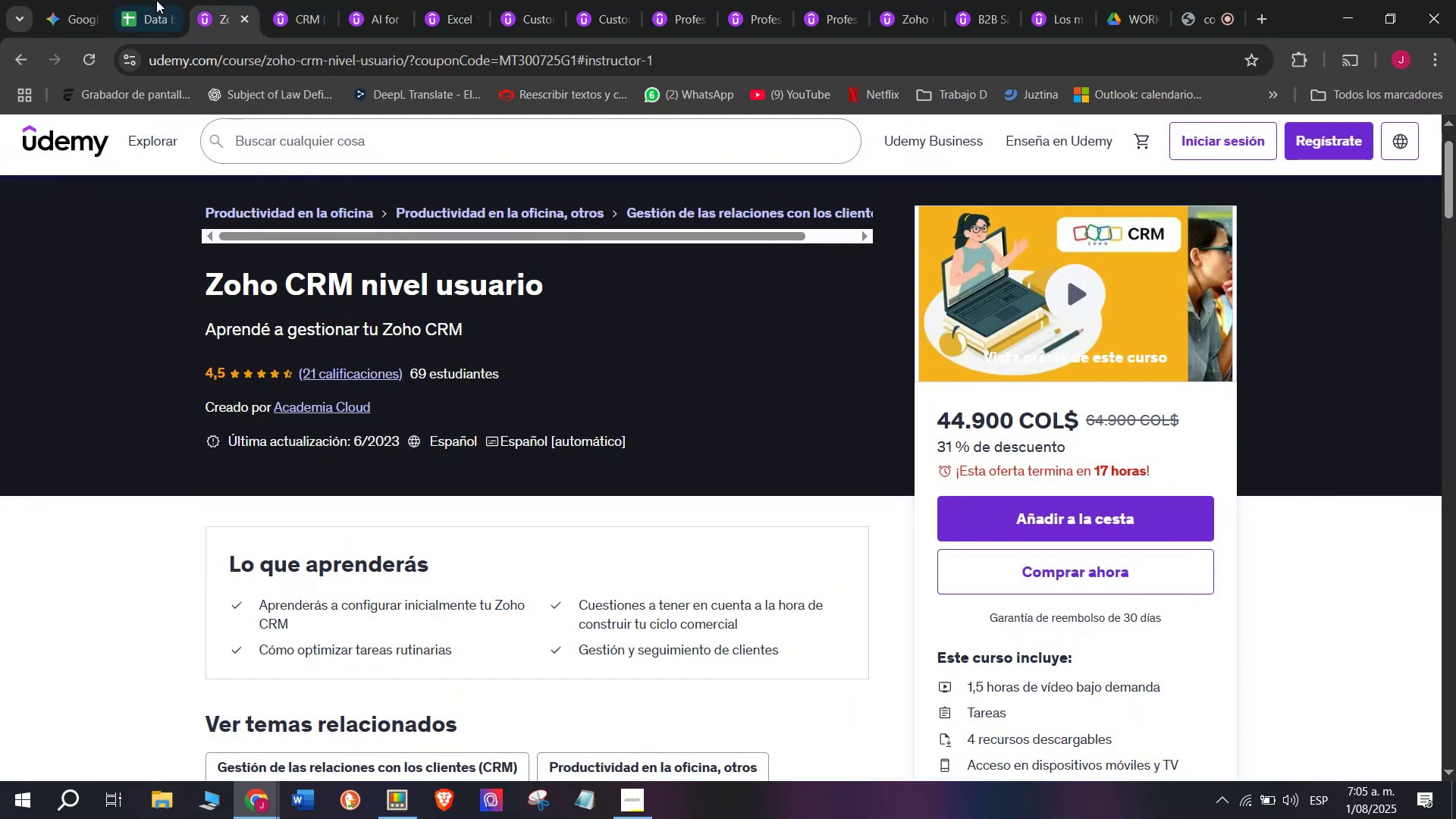 
left_click([146, 0])
 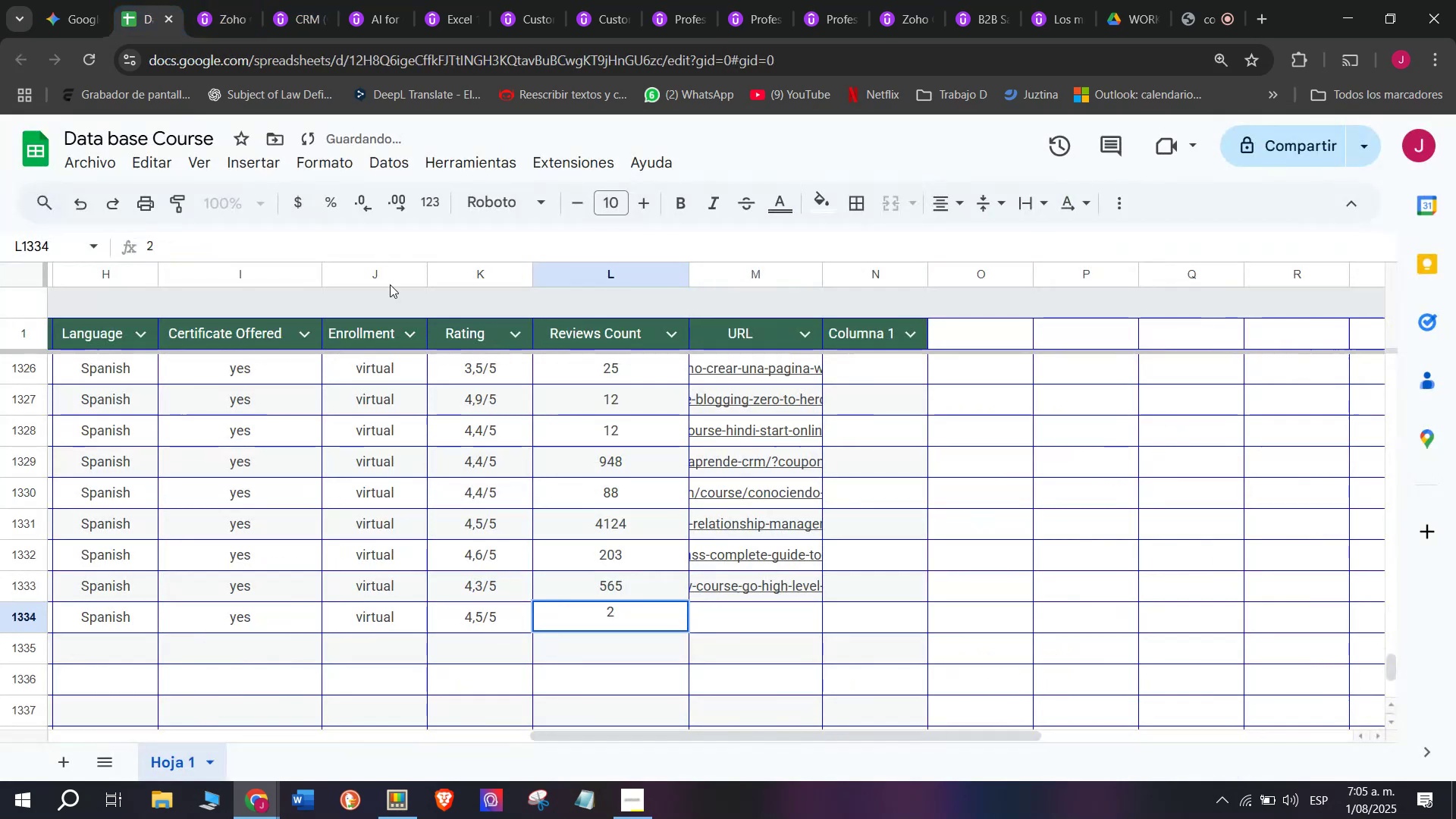 
key(1)
 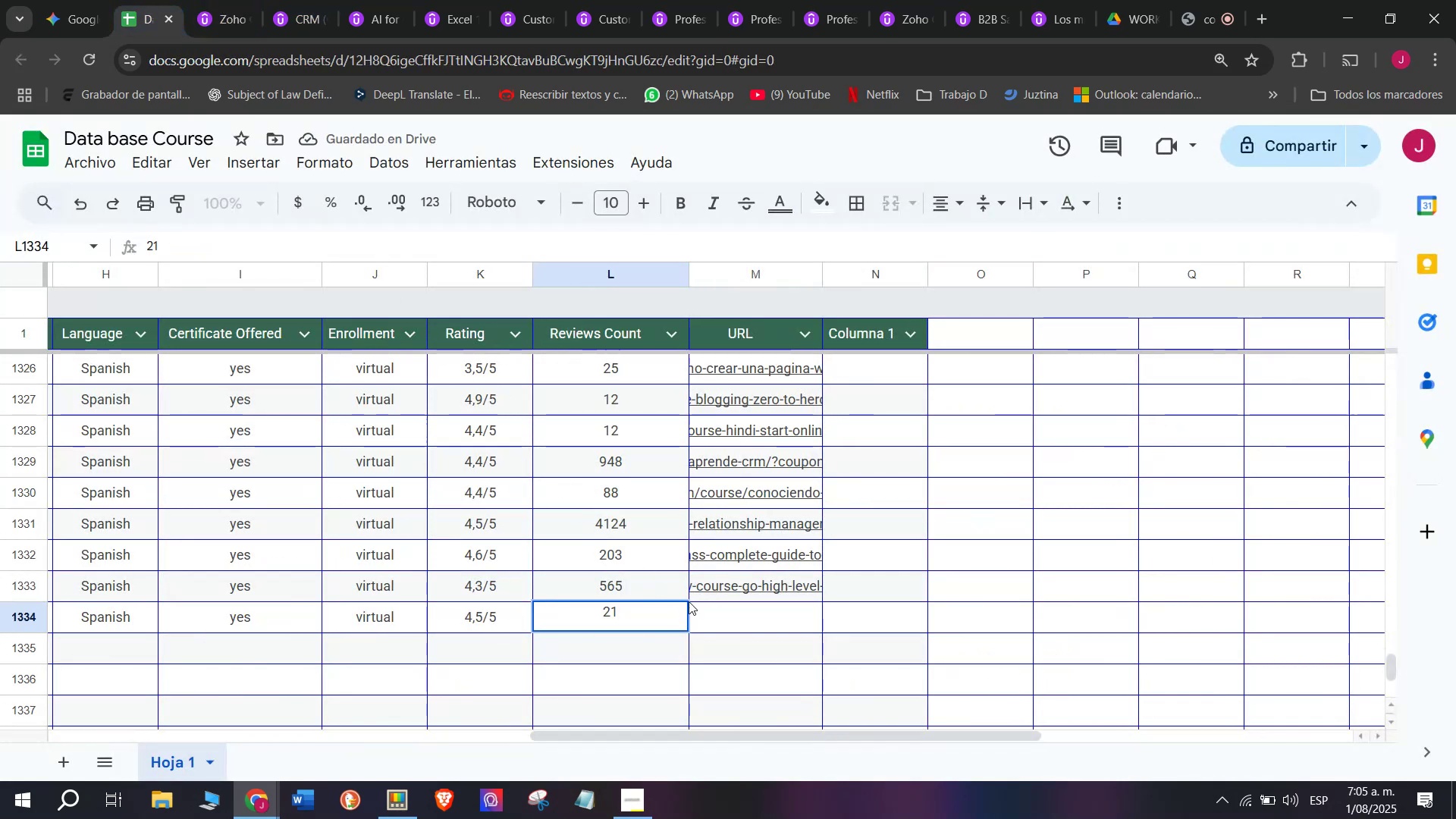 
left_click([707, 610])
 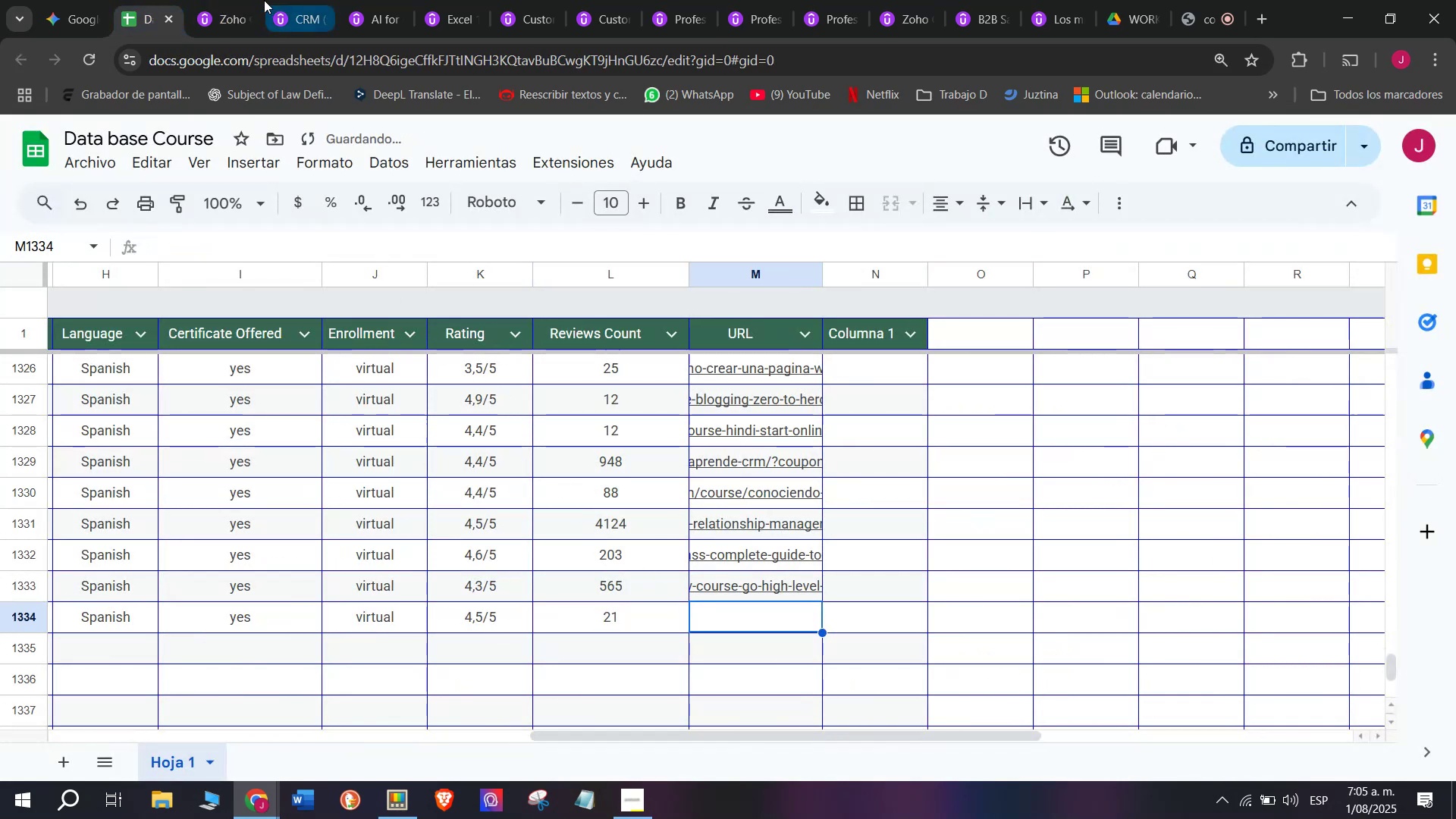 
left_click([232, 0])
 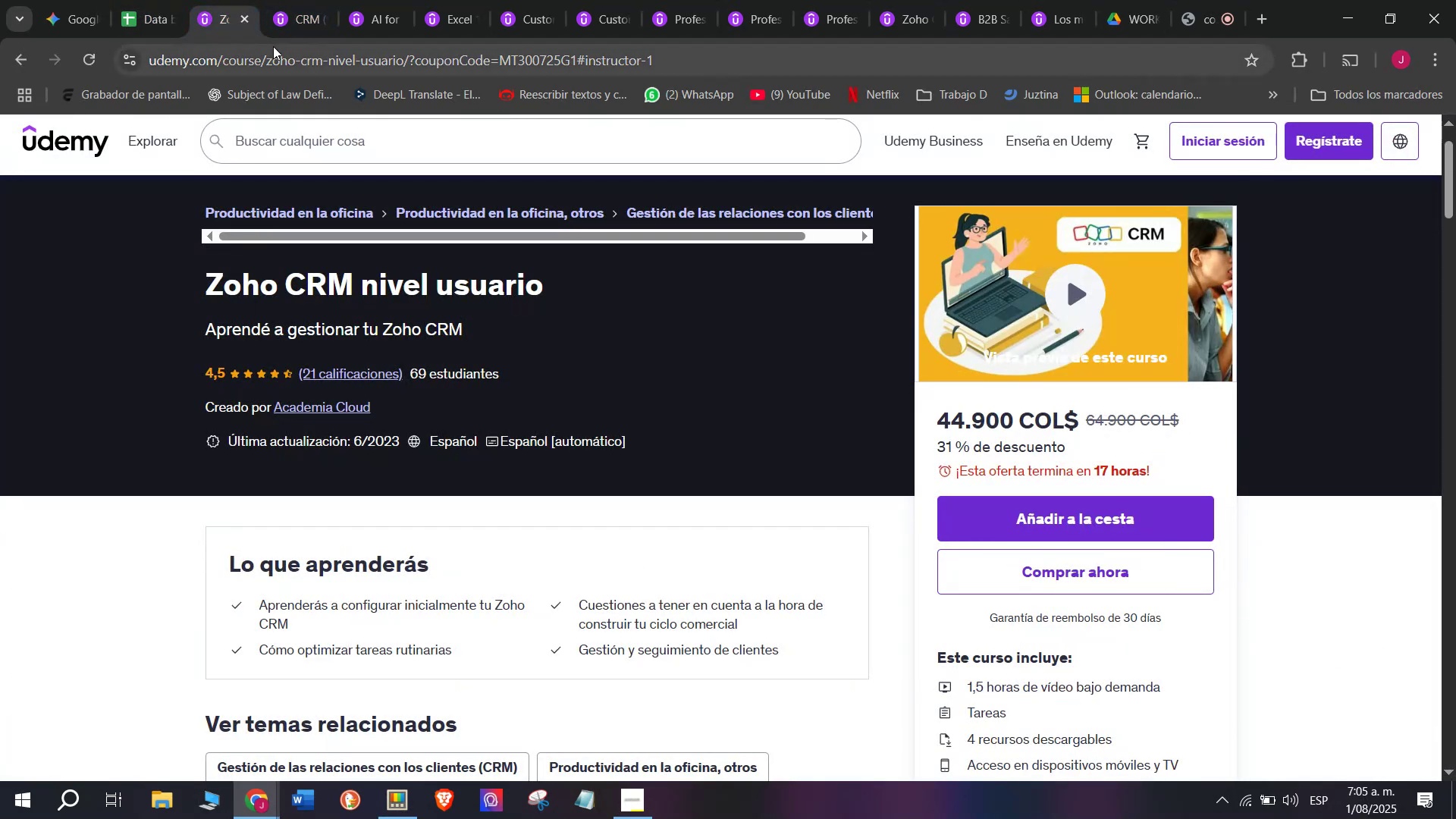 
double_click([274, 46])
 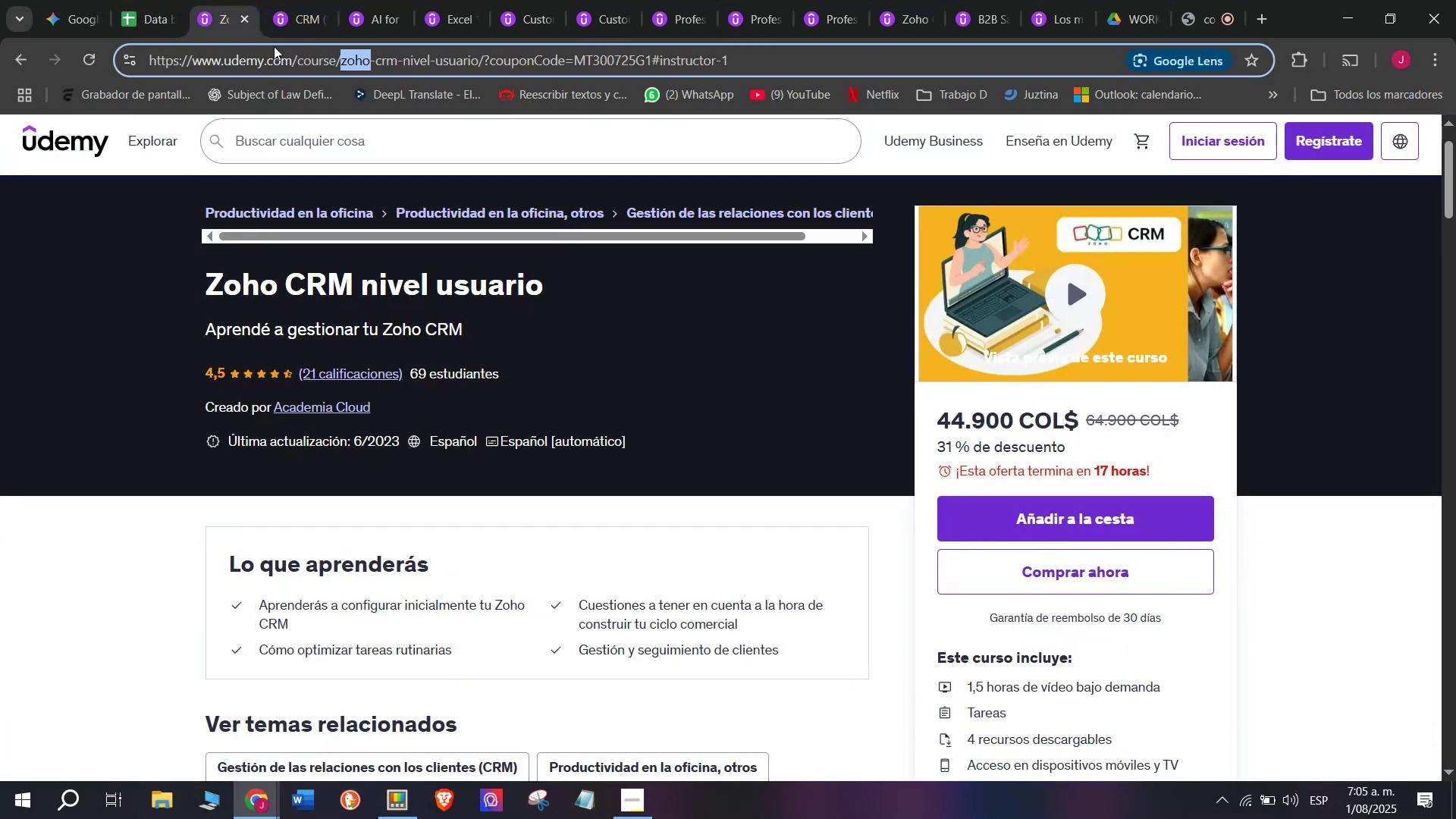 
triple_click([274, 46])
 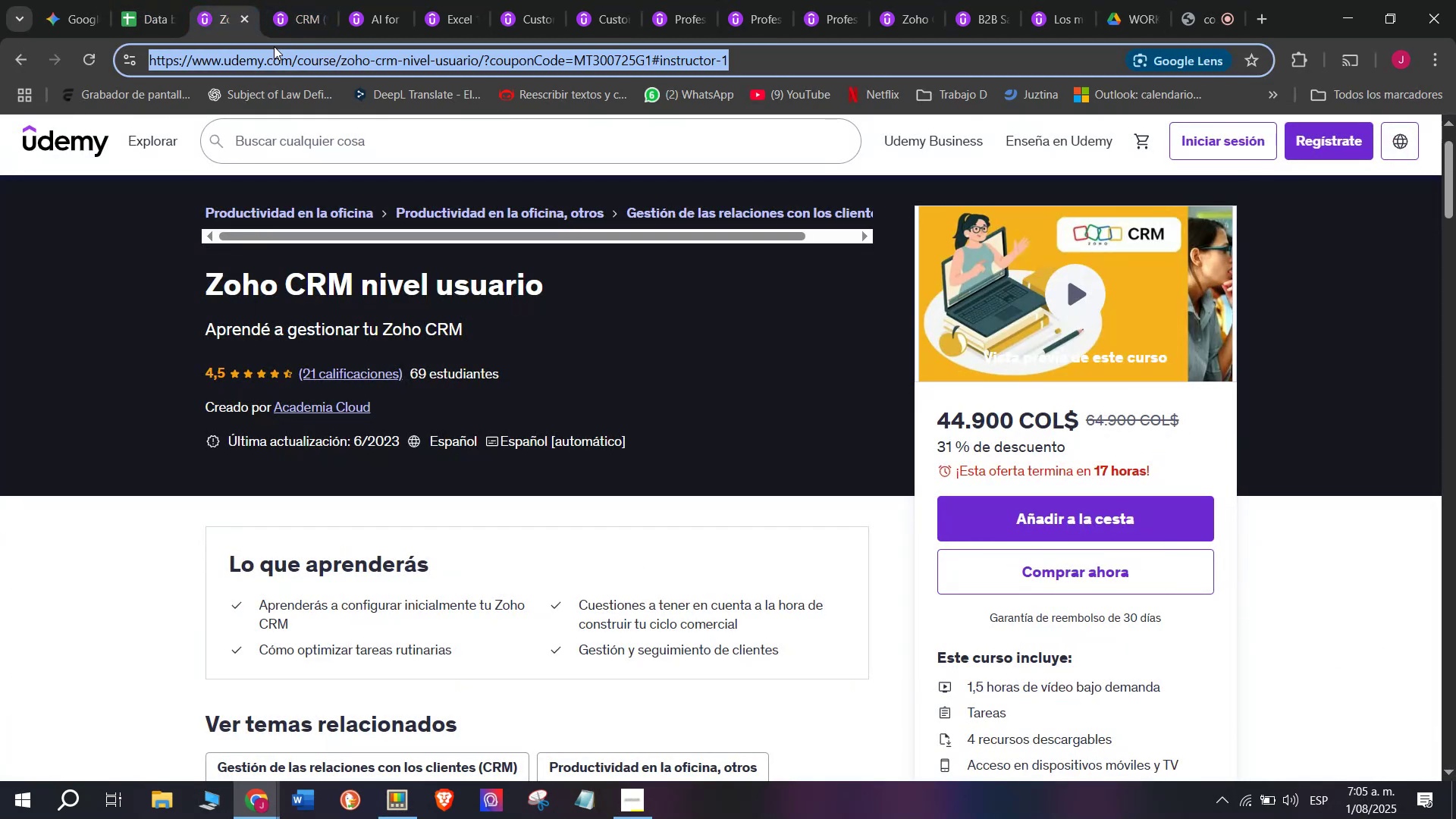 
key(Break)
 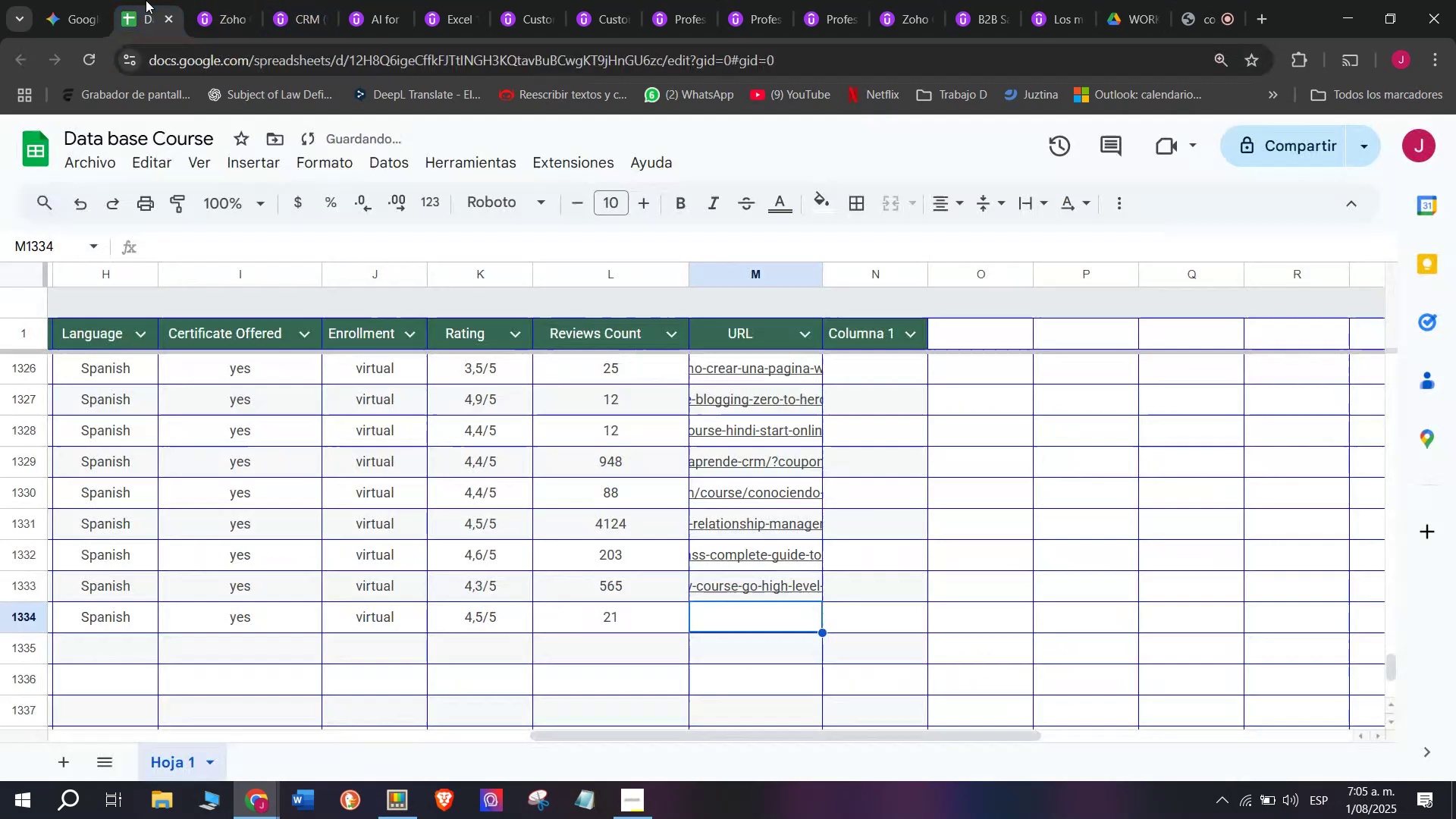 
key(Control+ControlLeft)
 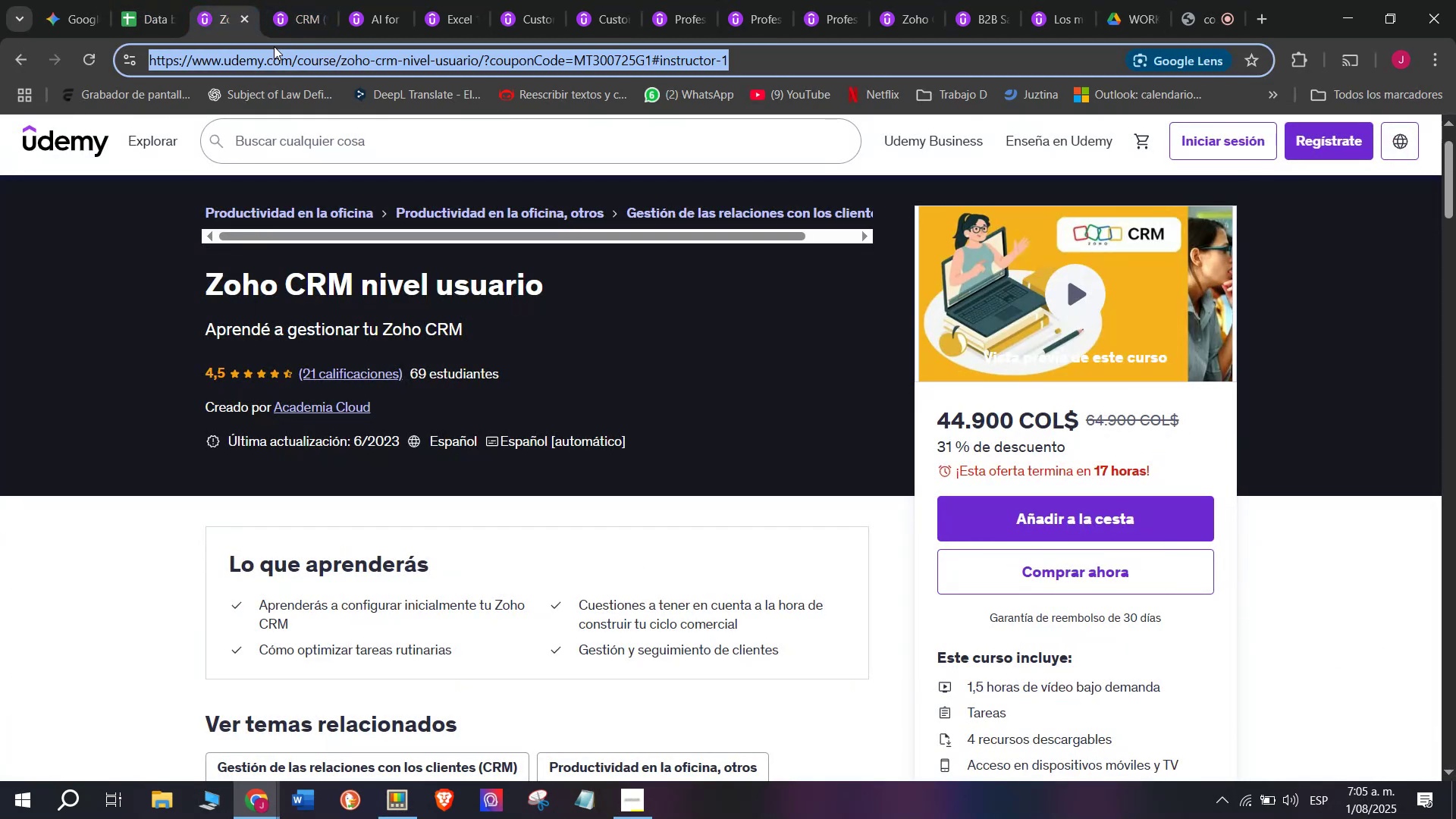 
key(Control+C)
 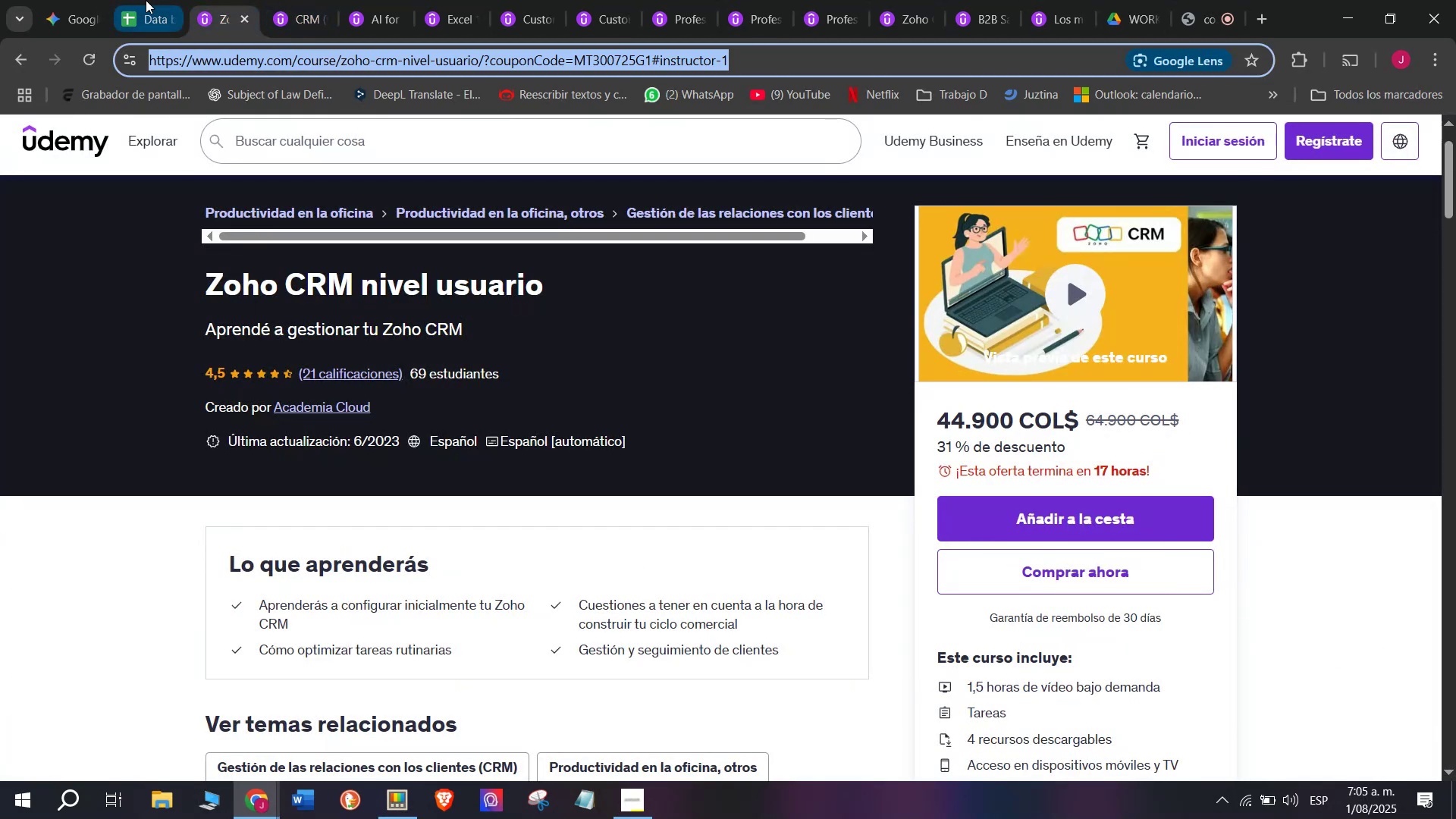 
left_click([146, 0])
 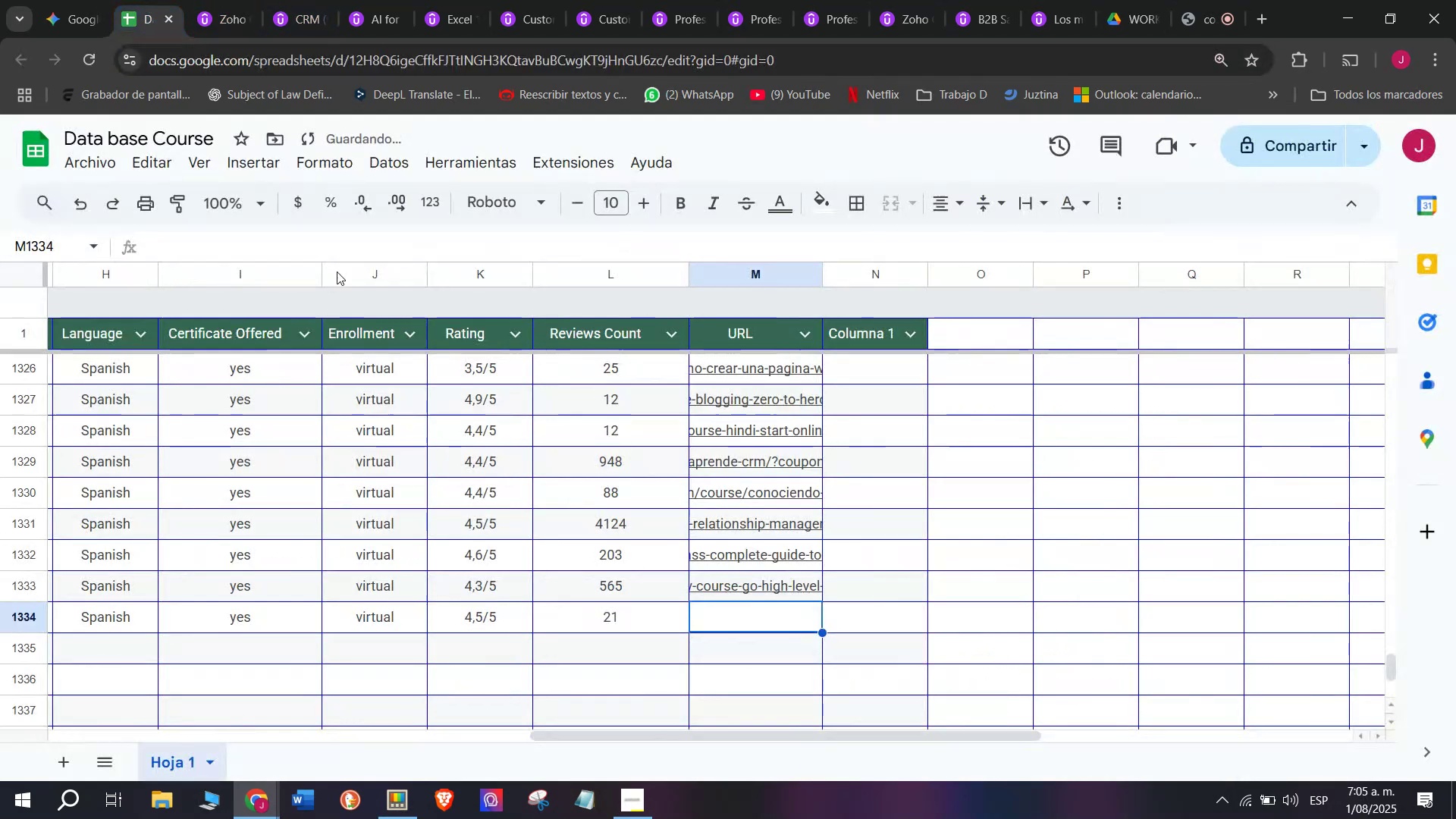 
key(Z)
 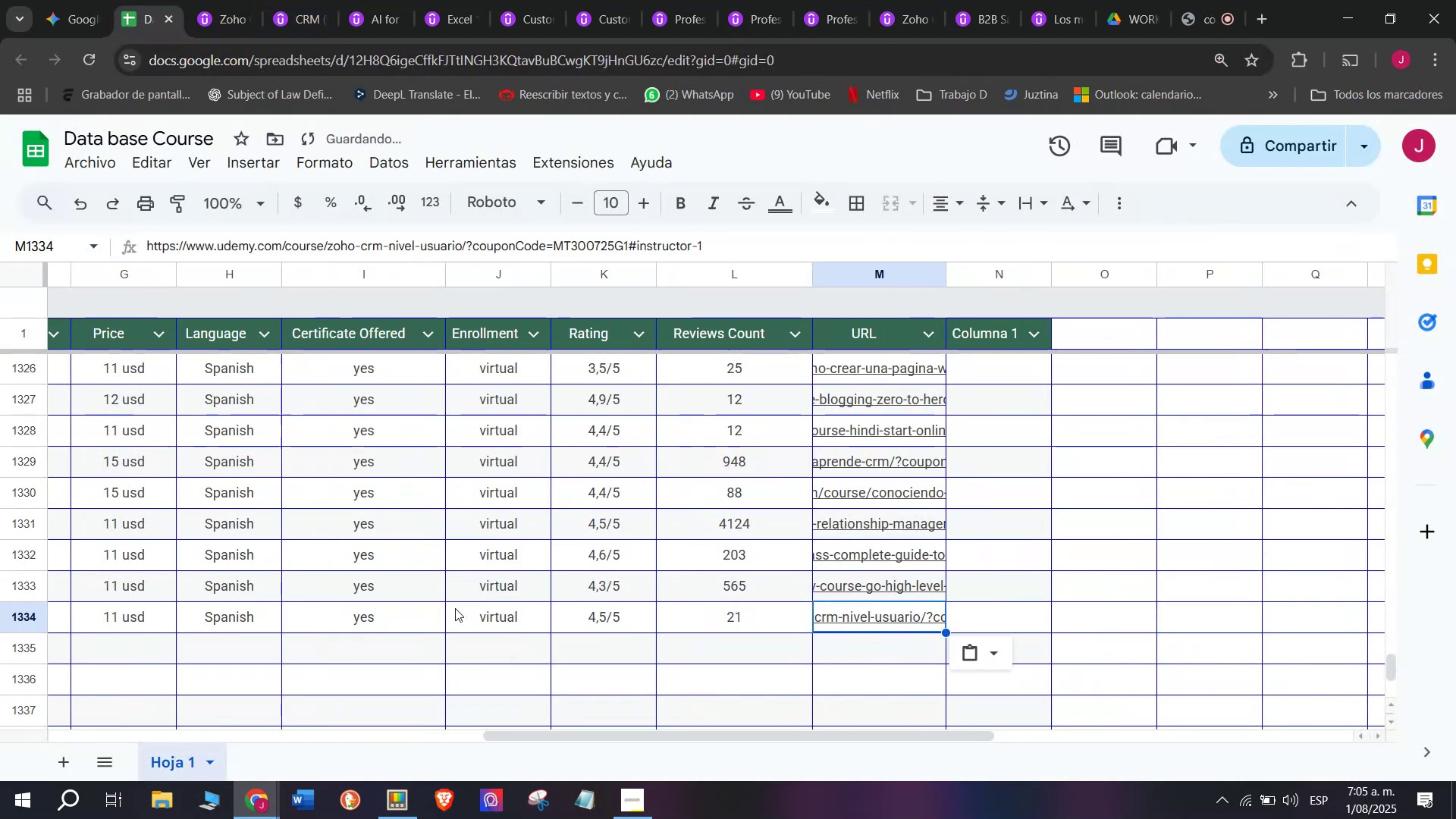 
key(Control+V)
 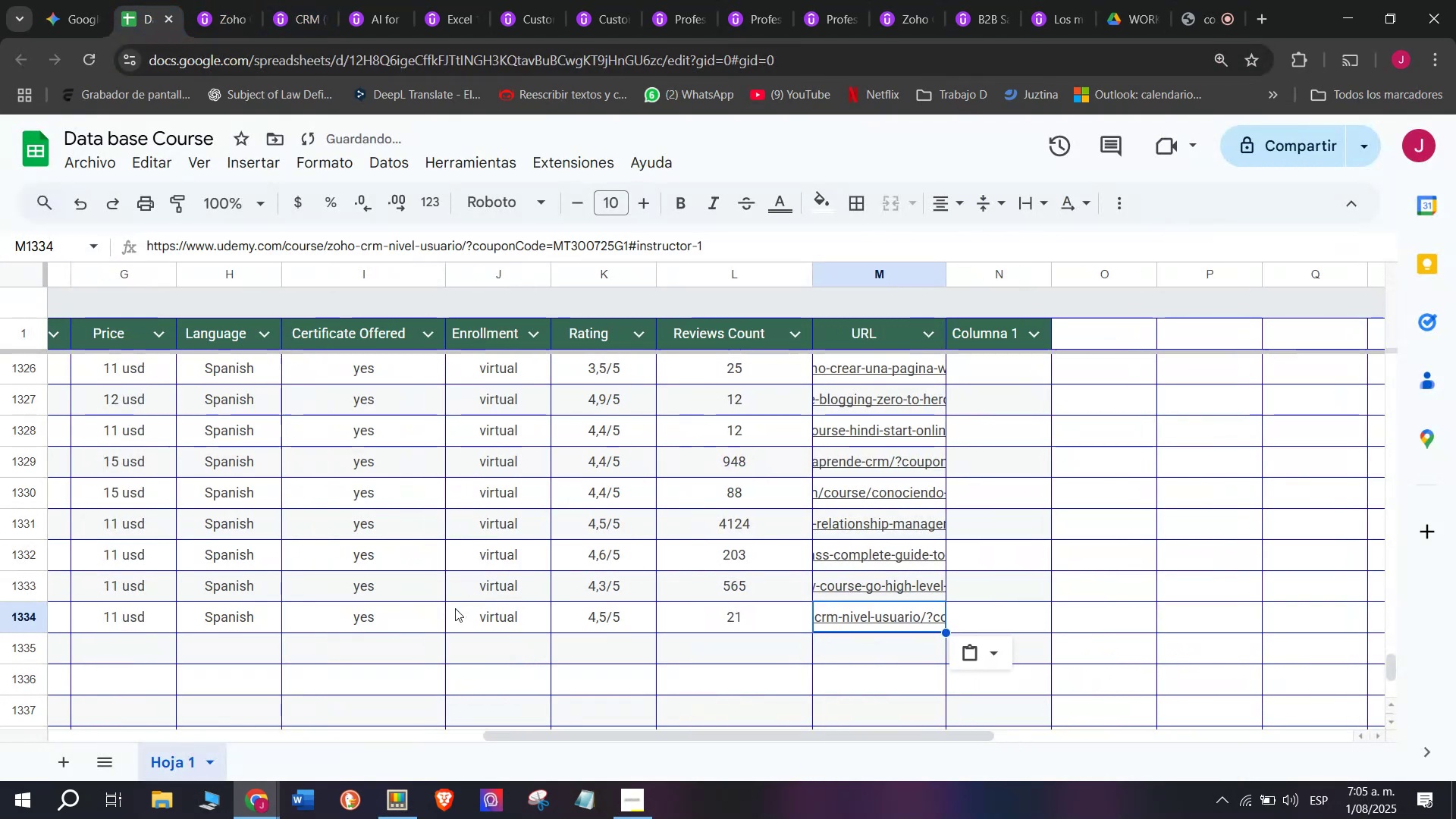 
key(Control+ControlLeft)
 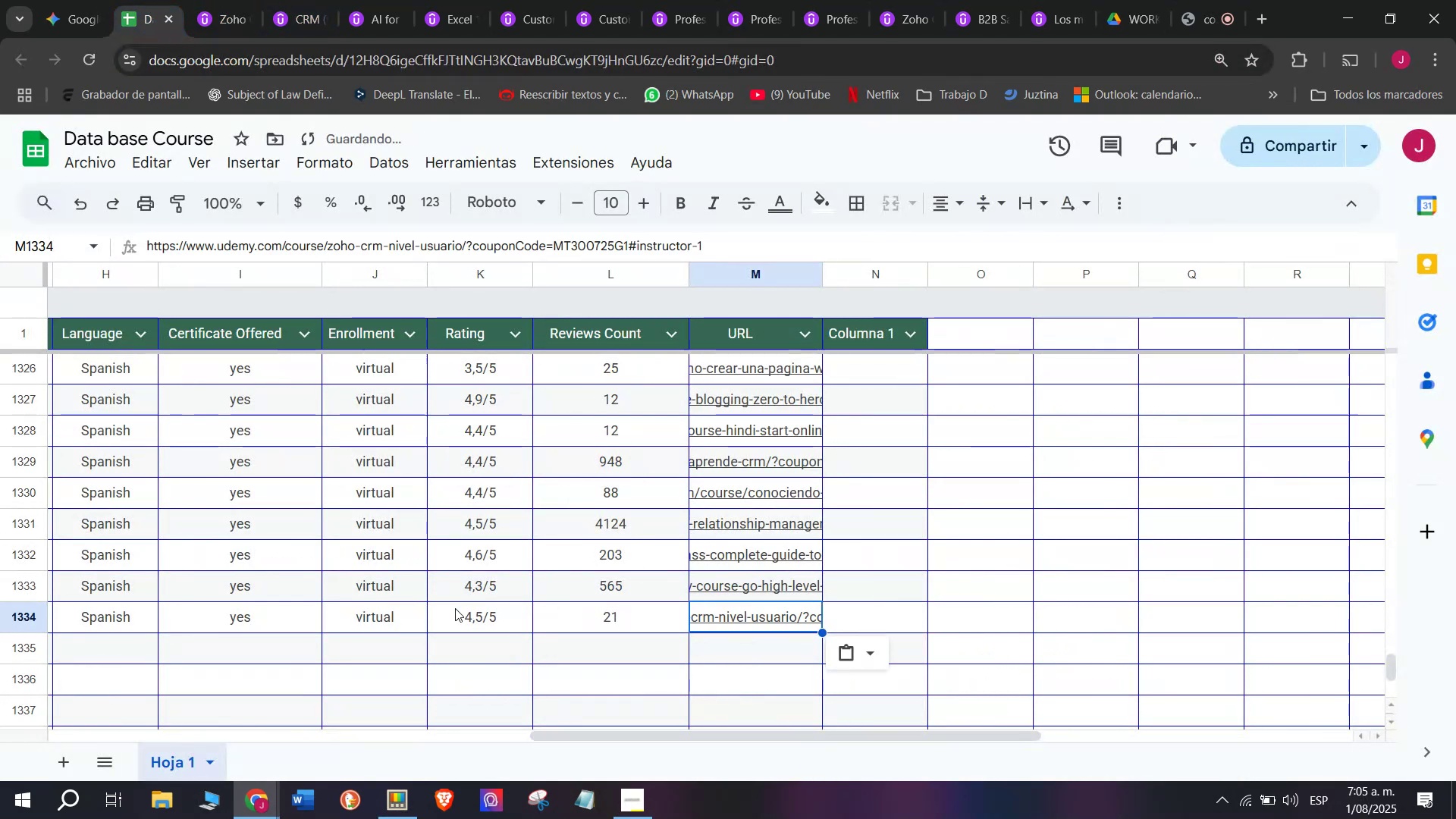 
scroll: coordinate [398, 617], scroll_direction: up, amount: 3.0
 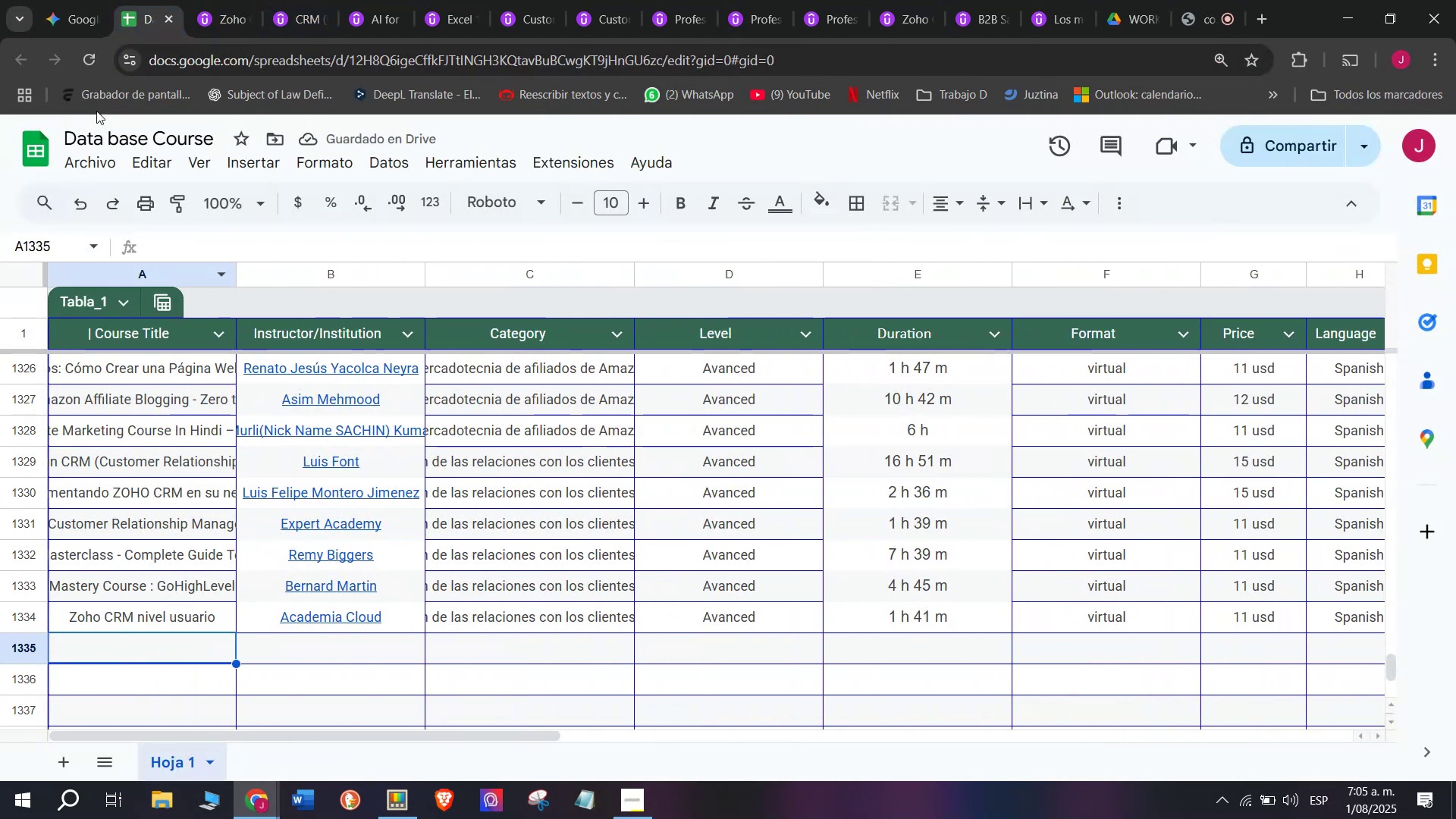 
left_click([196, 0])
 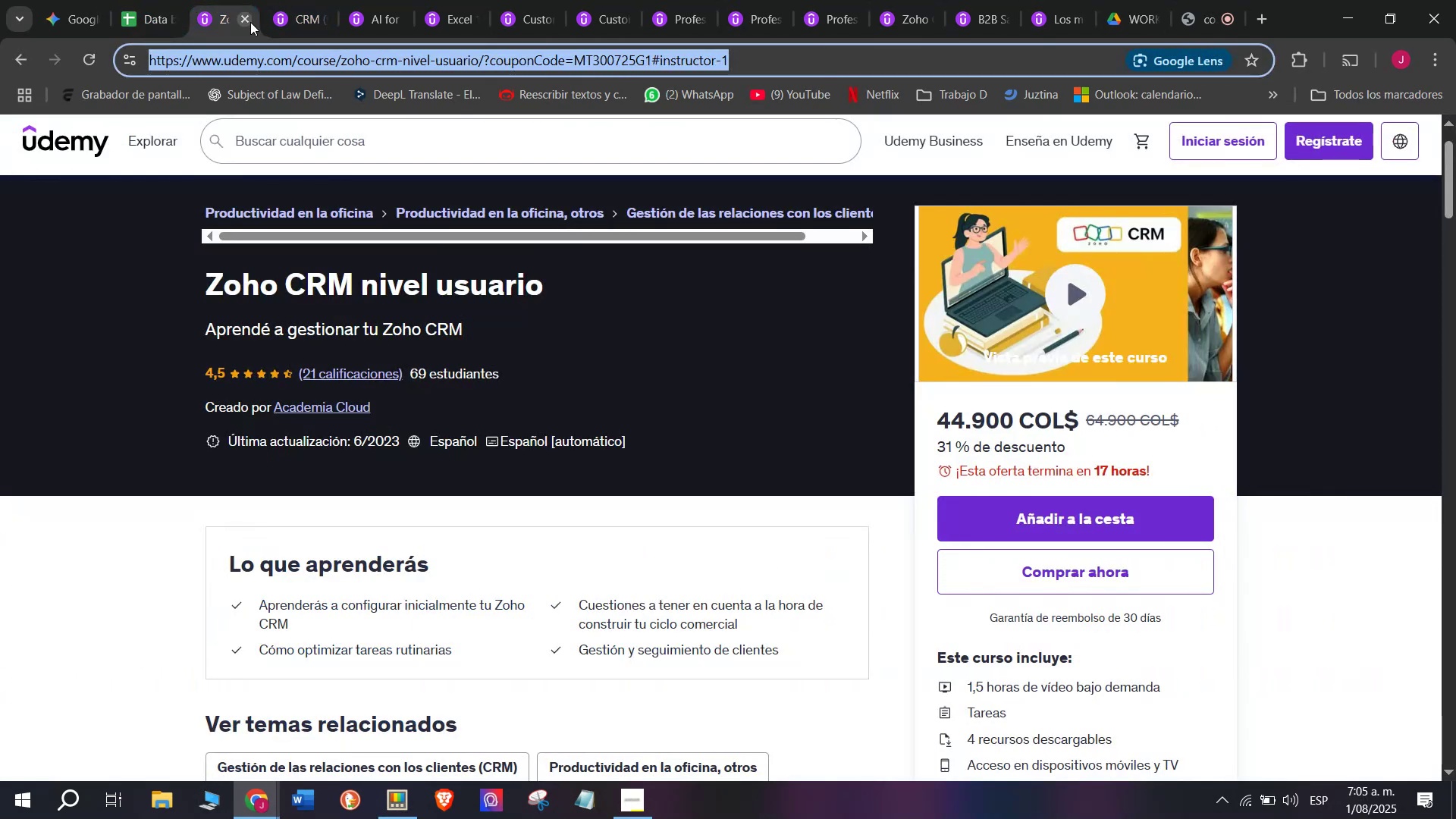 
left_click([250, 22])
 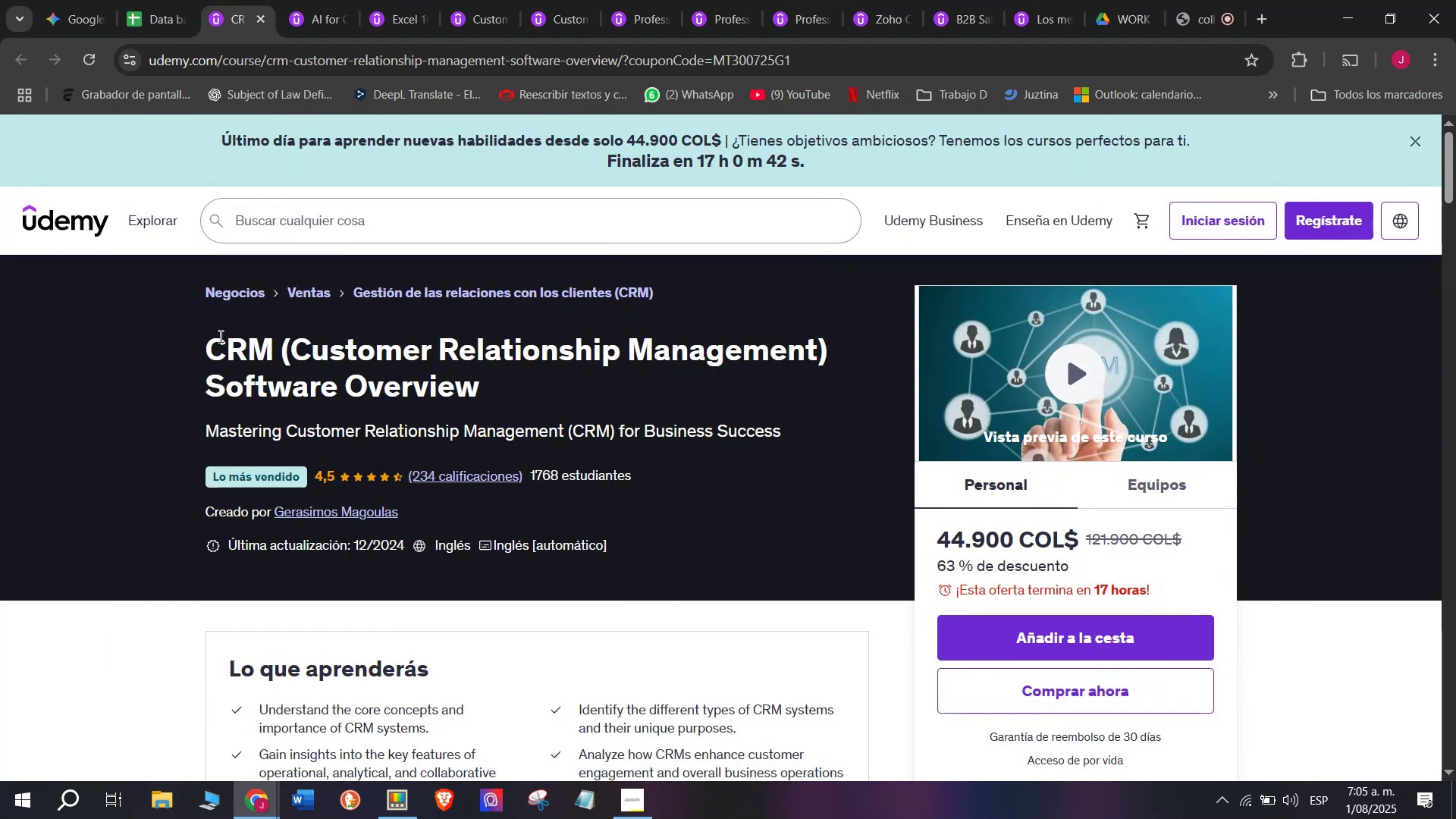 
key(Break)
 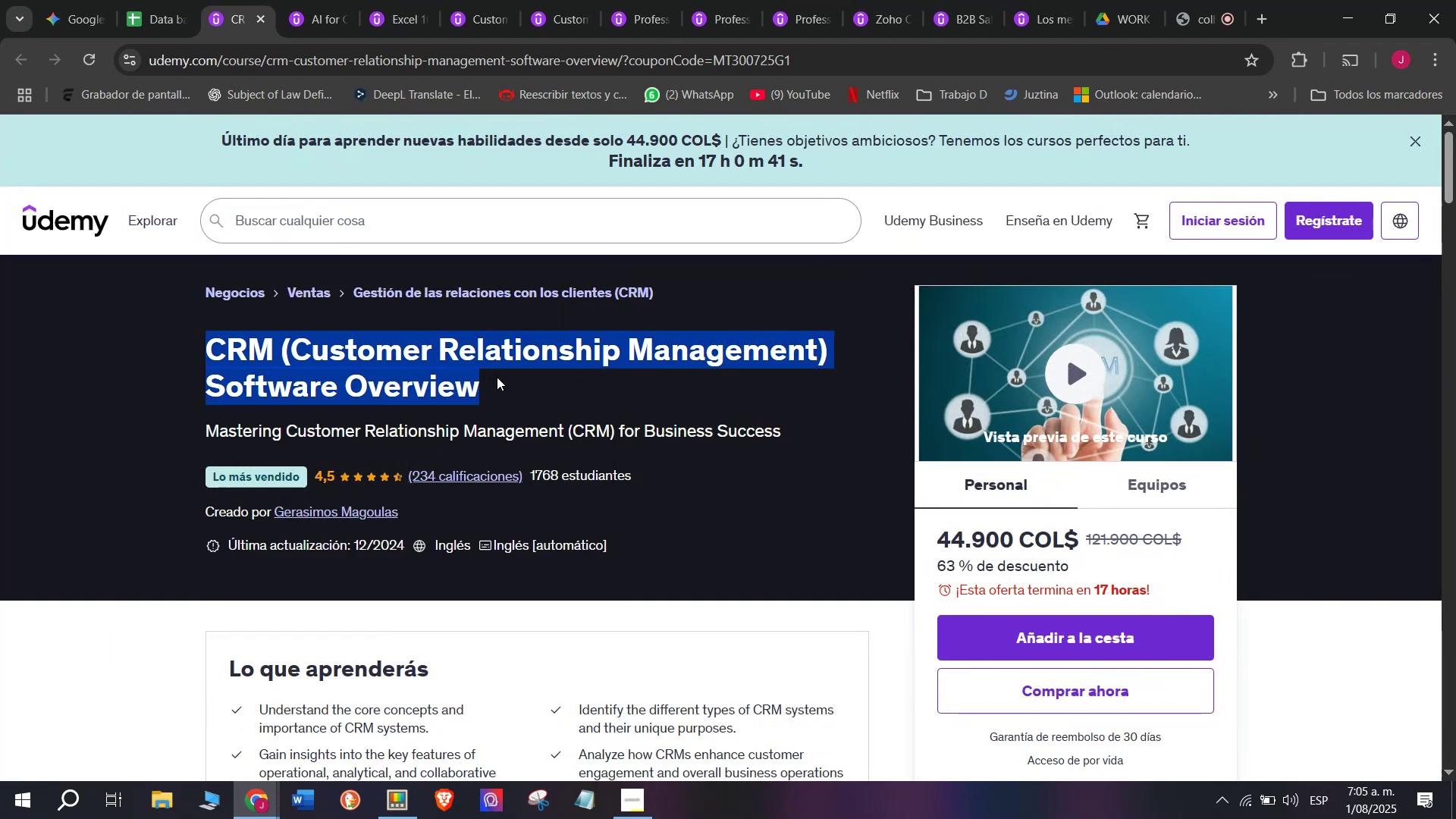 
key(Control+ControlLeft)
 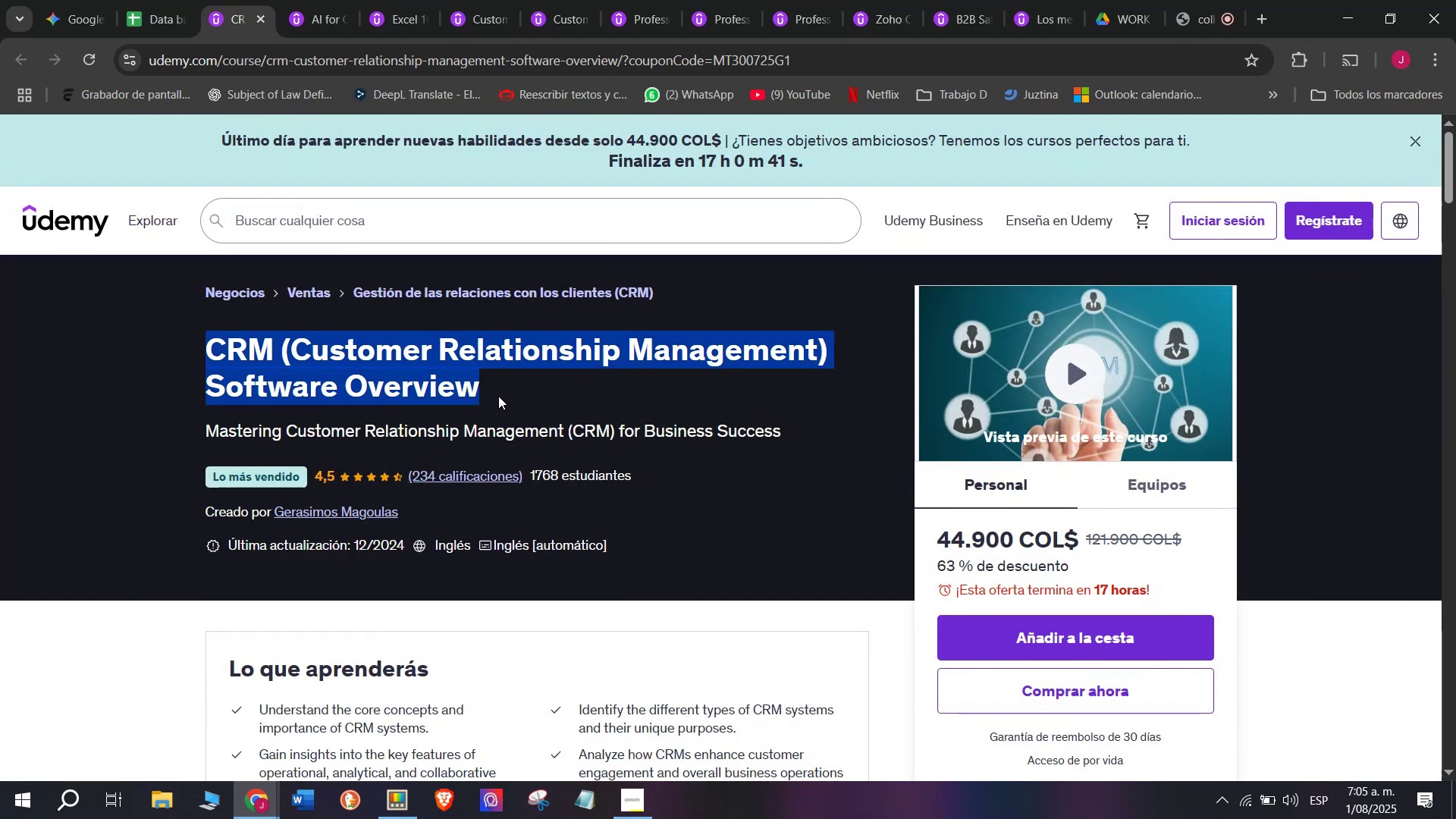 
key(Control+C)
 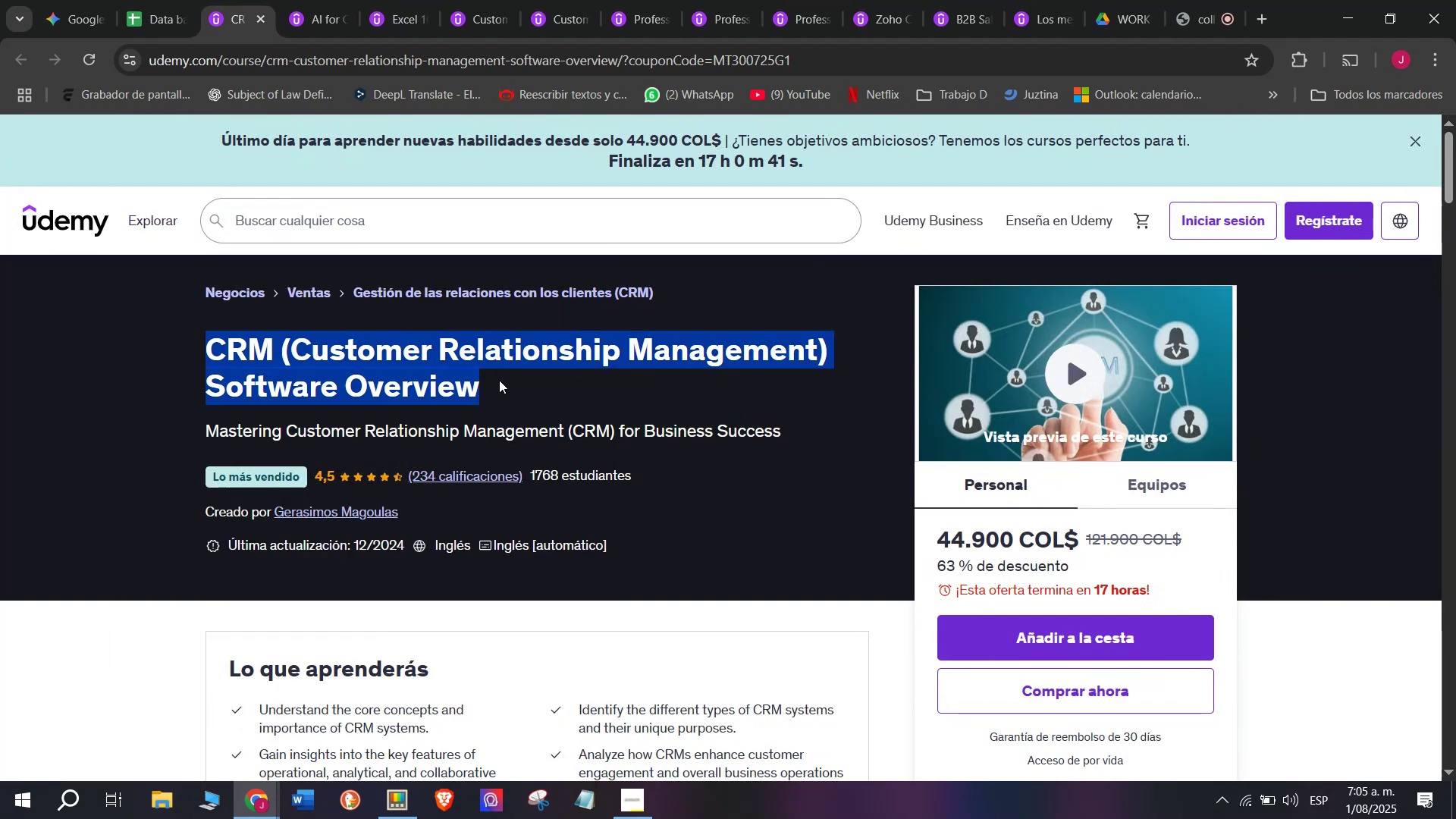 
key(Break)
 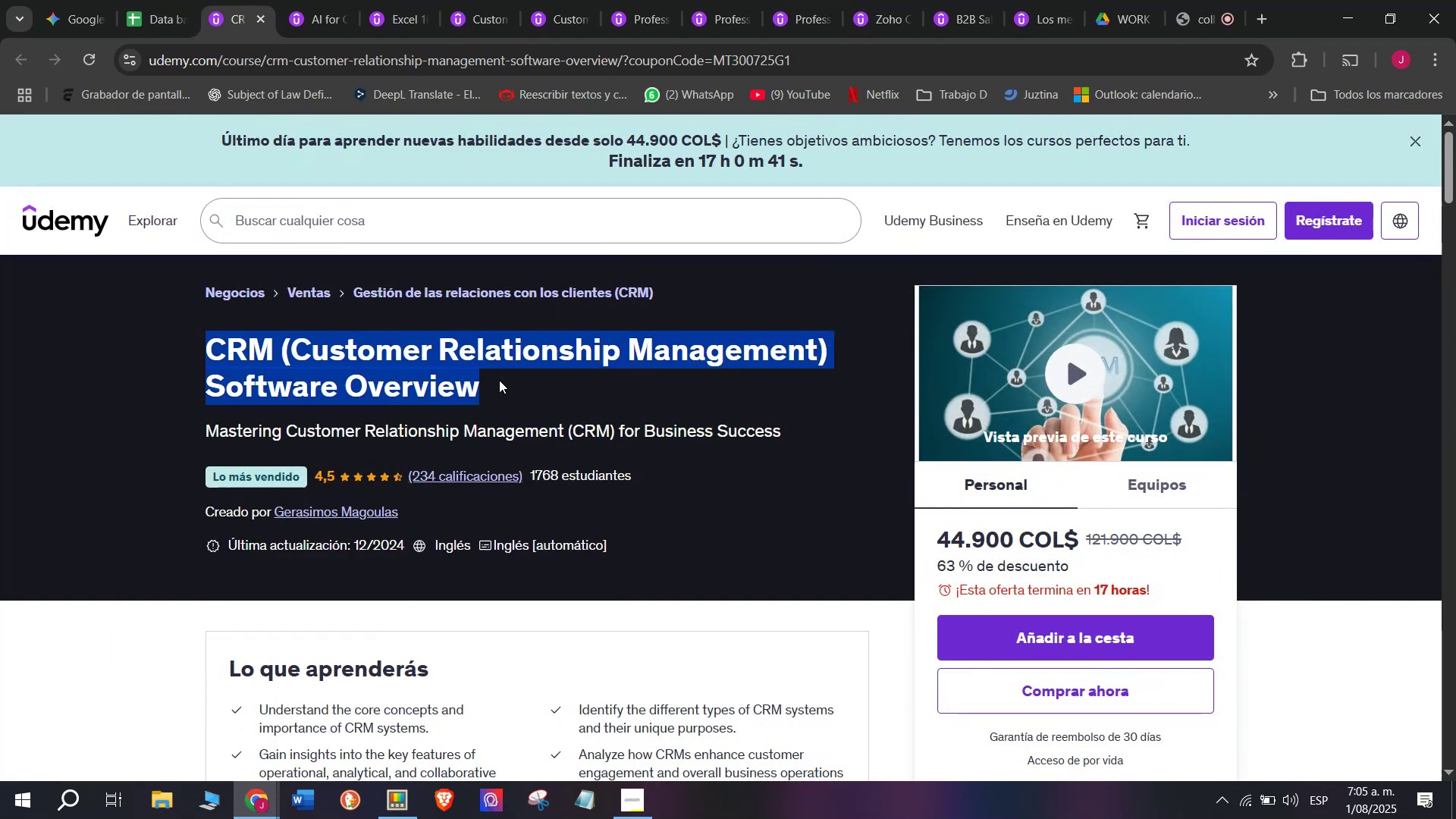 
key(Control+ControlLeft)
 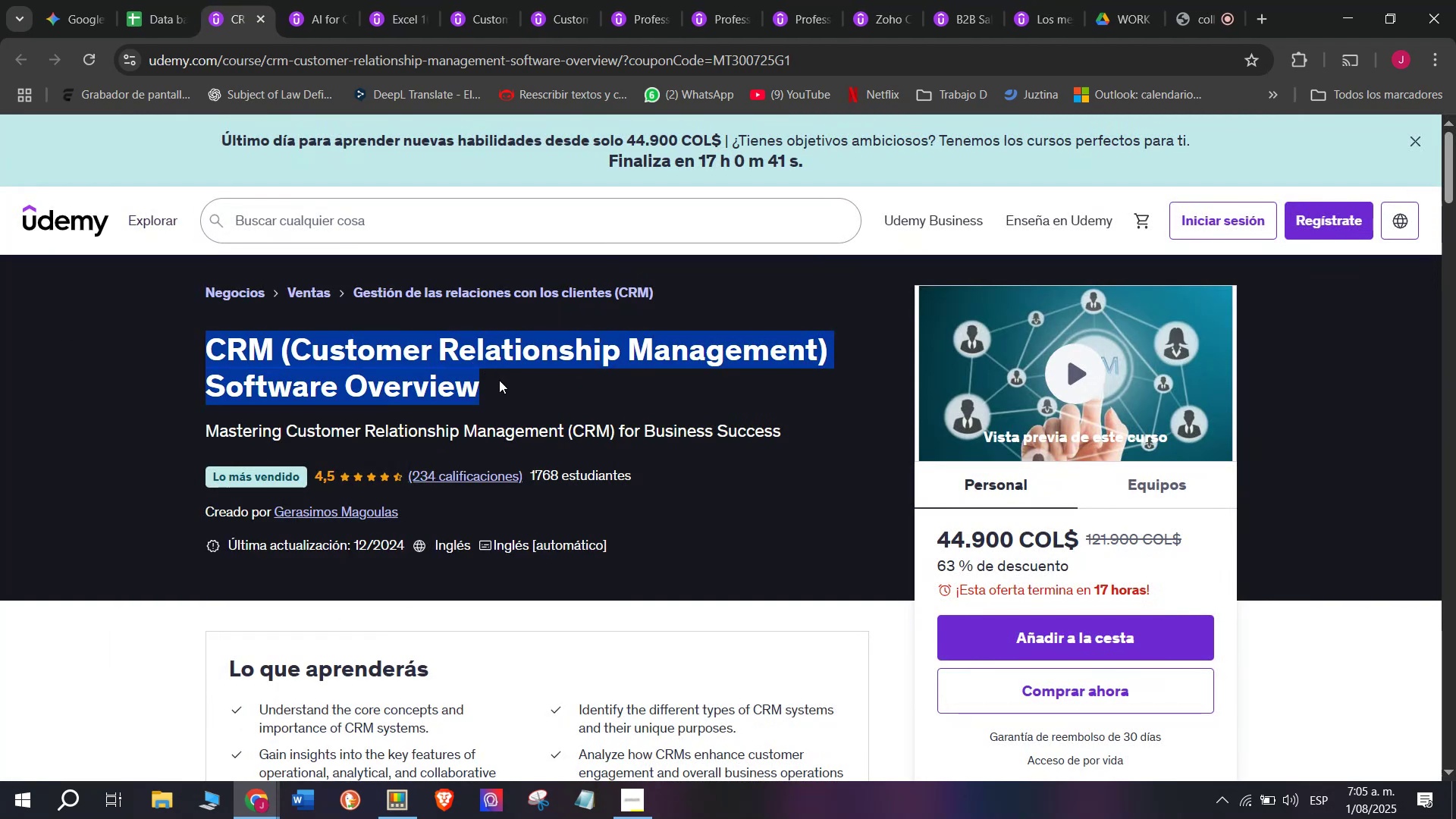 
key(Control+C)
 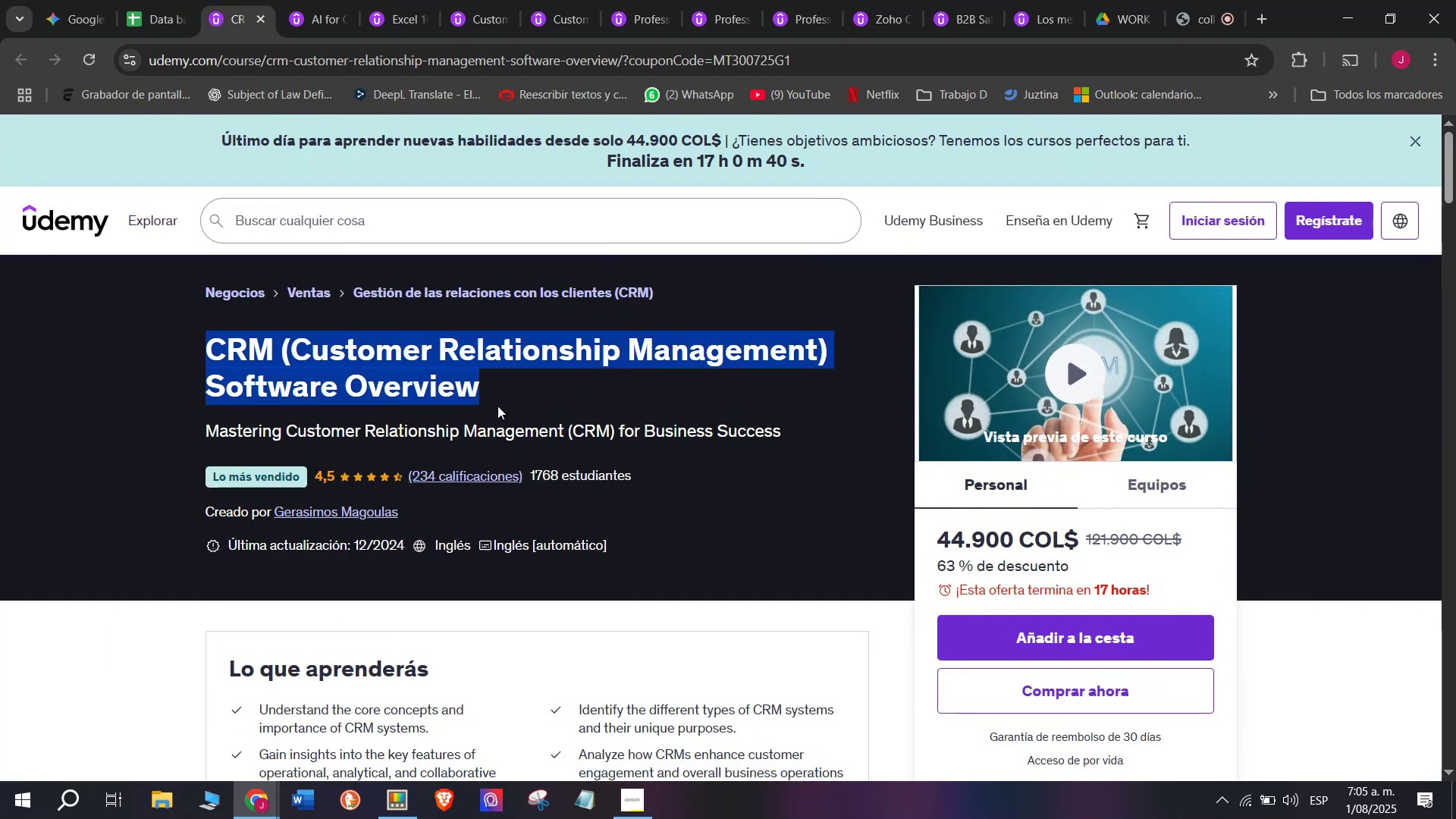 
key(Control+ControlLeft)
 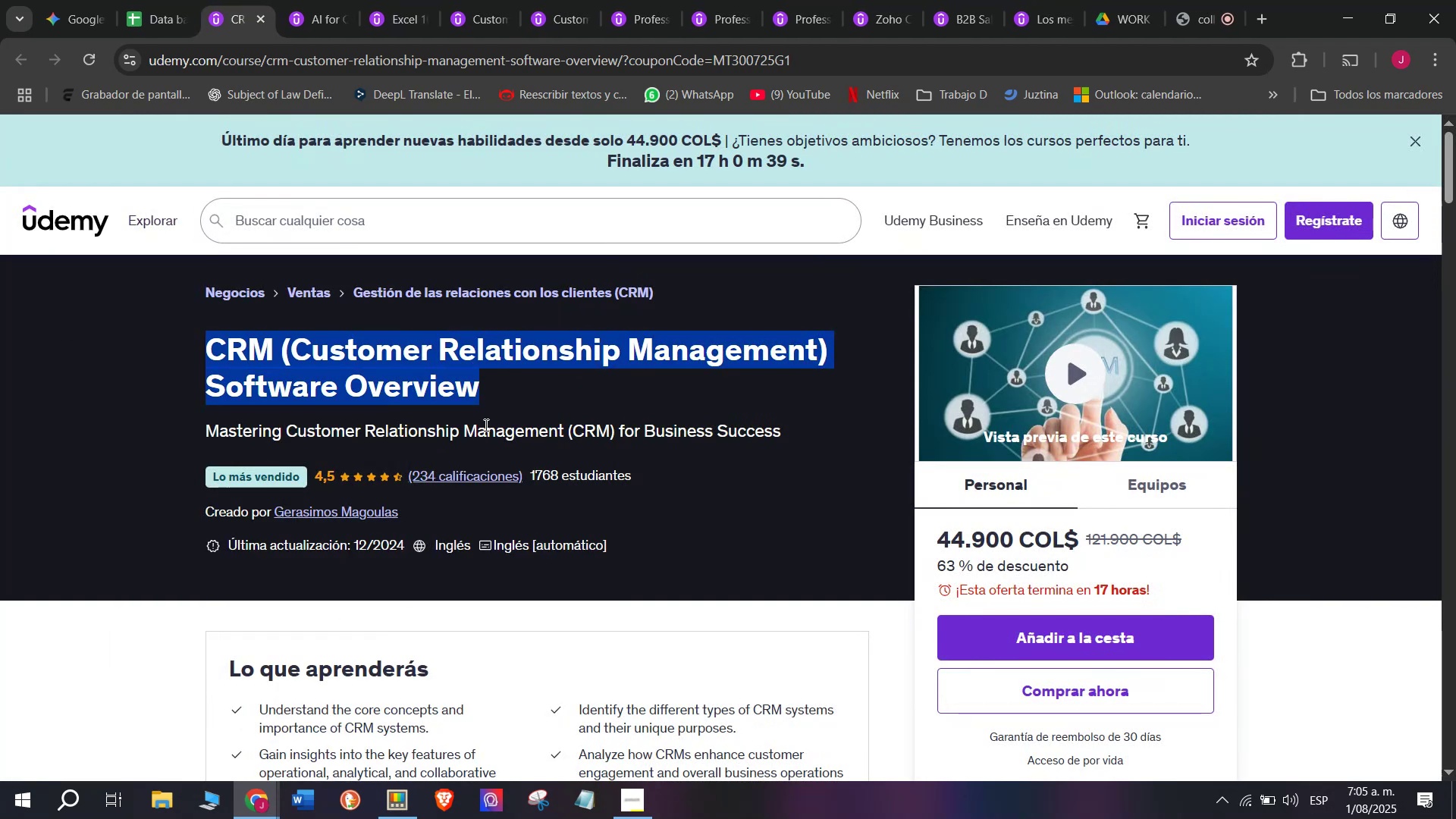 
key(Break)
 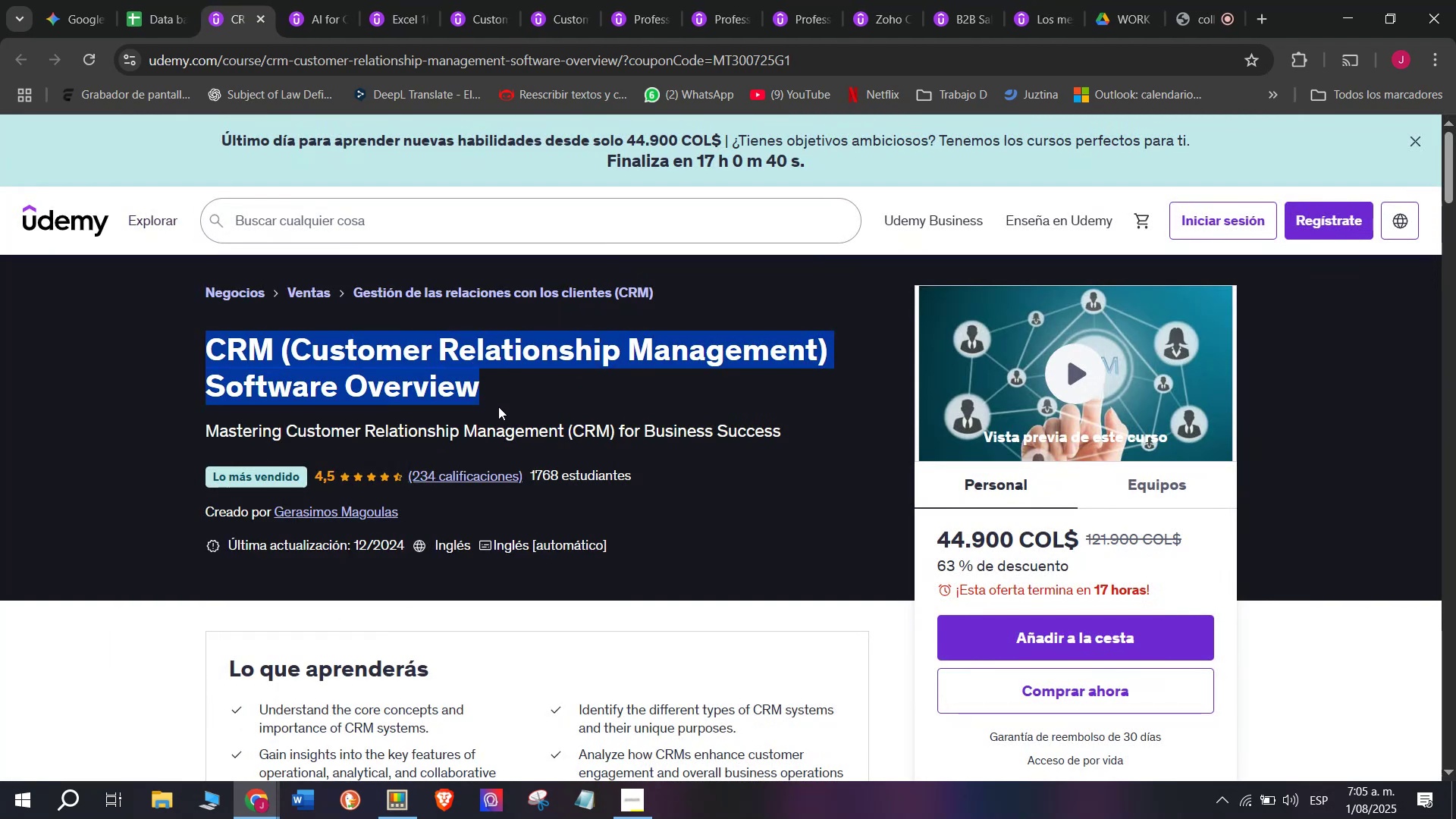 
key(Control+C)
 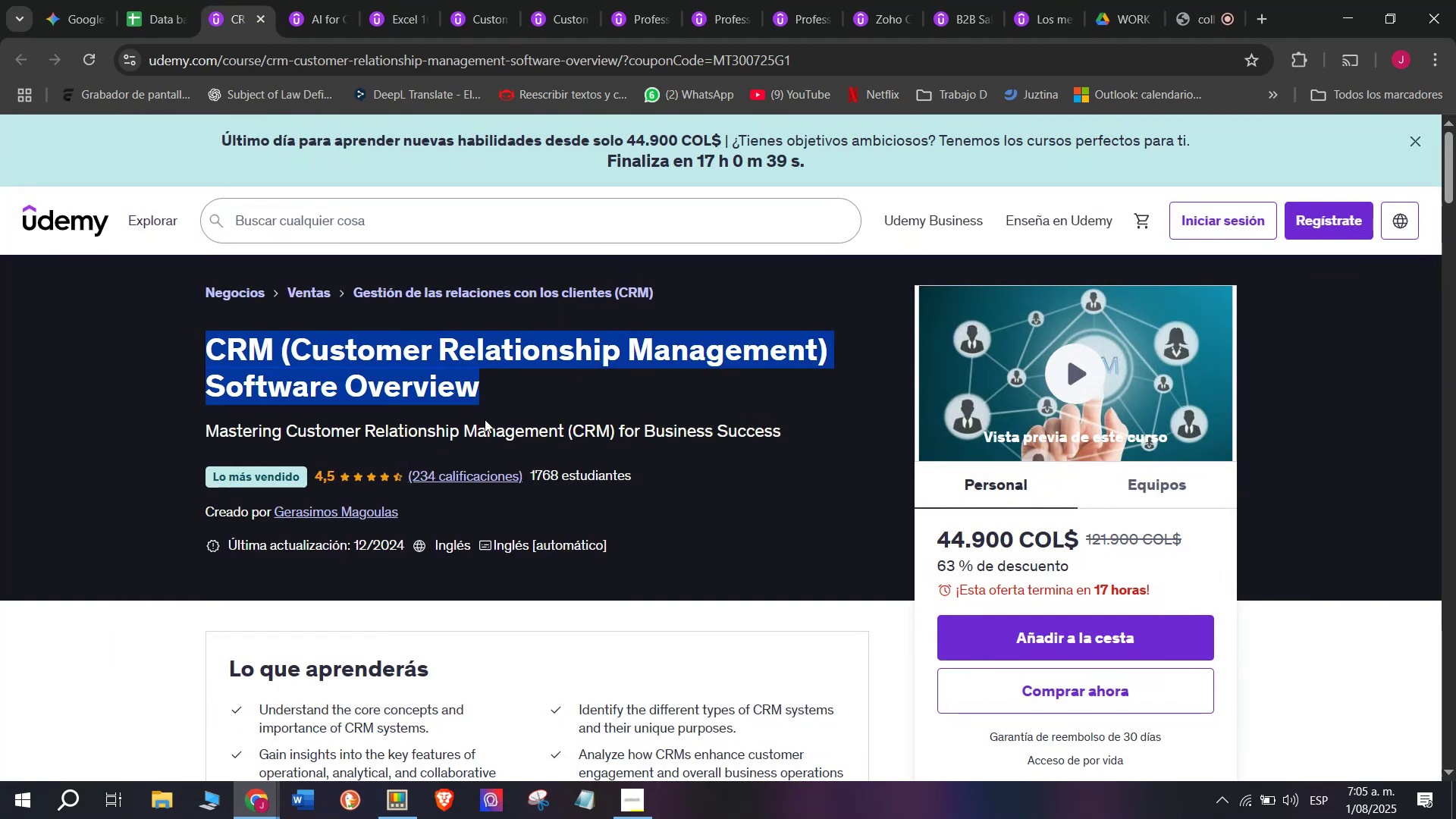 
key(Control+ControlLeft)
 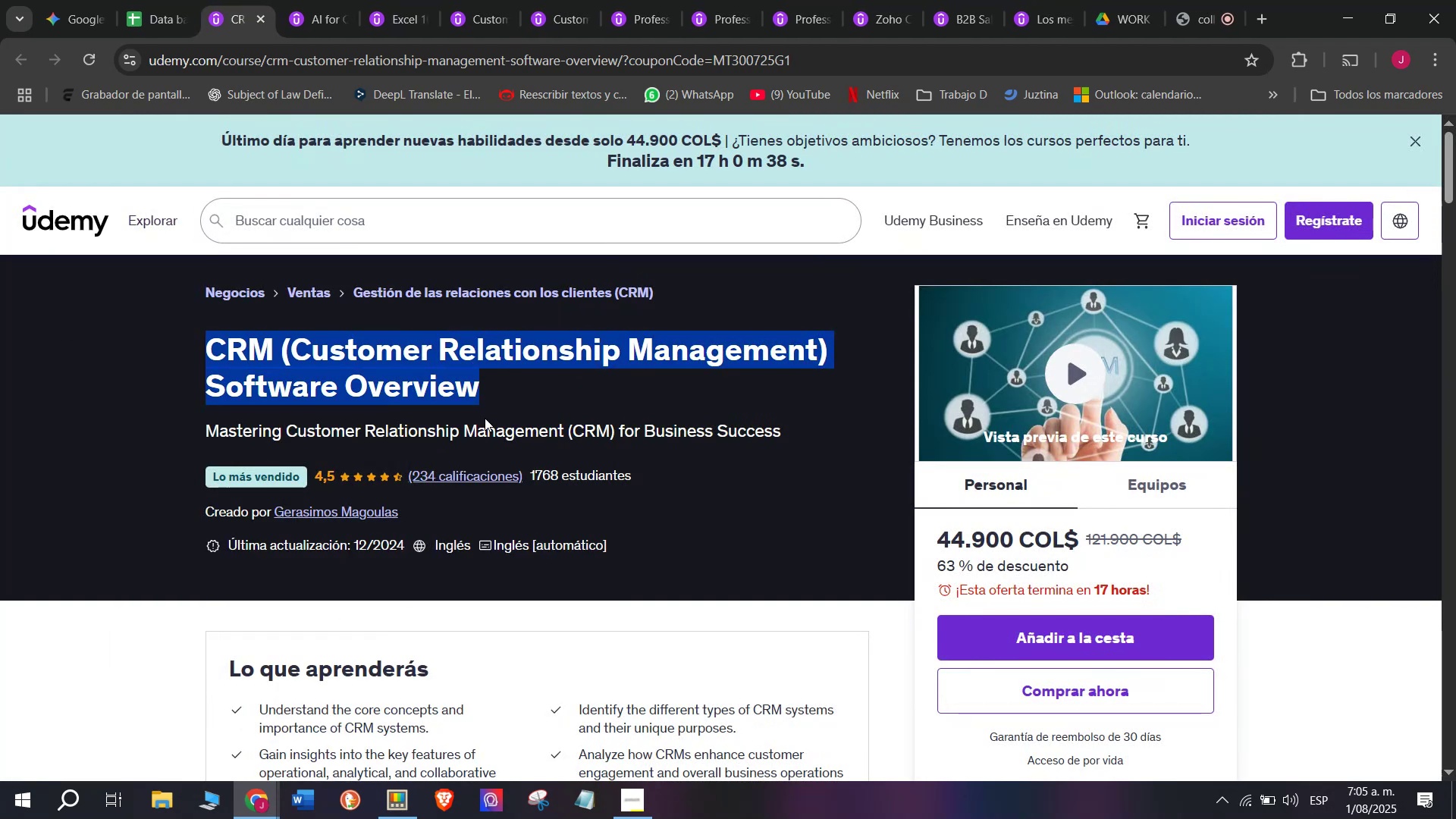 
key(Break)
 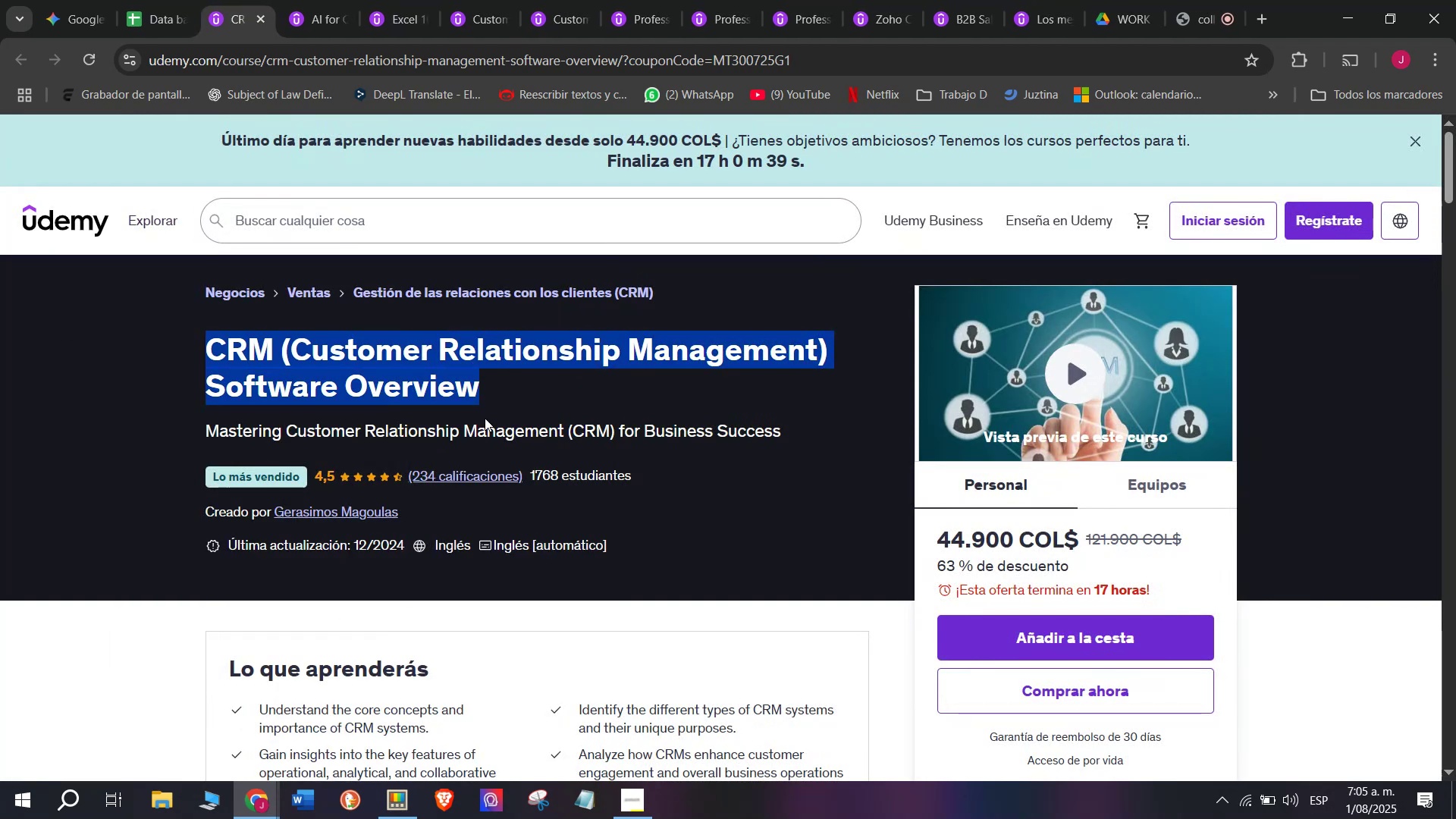 
key(Control+C)
 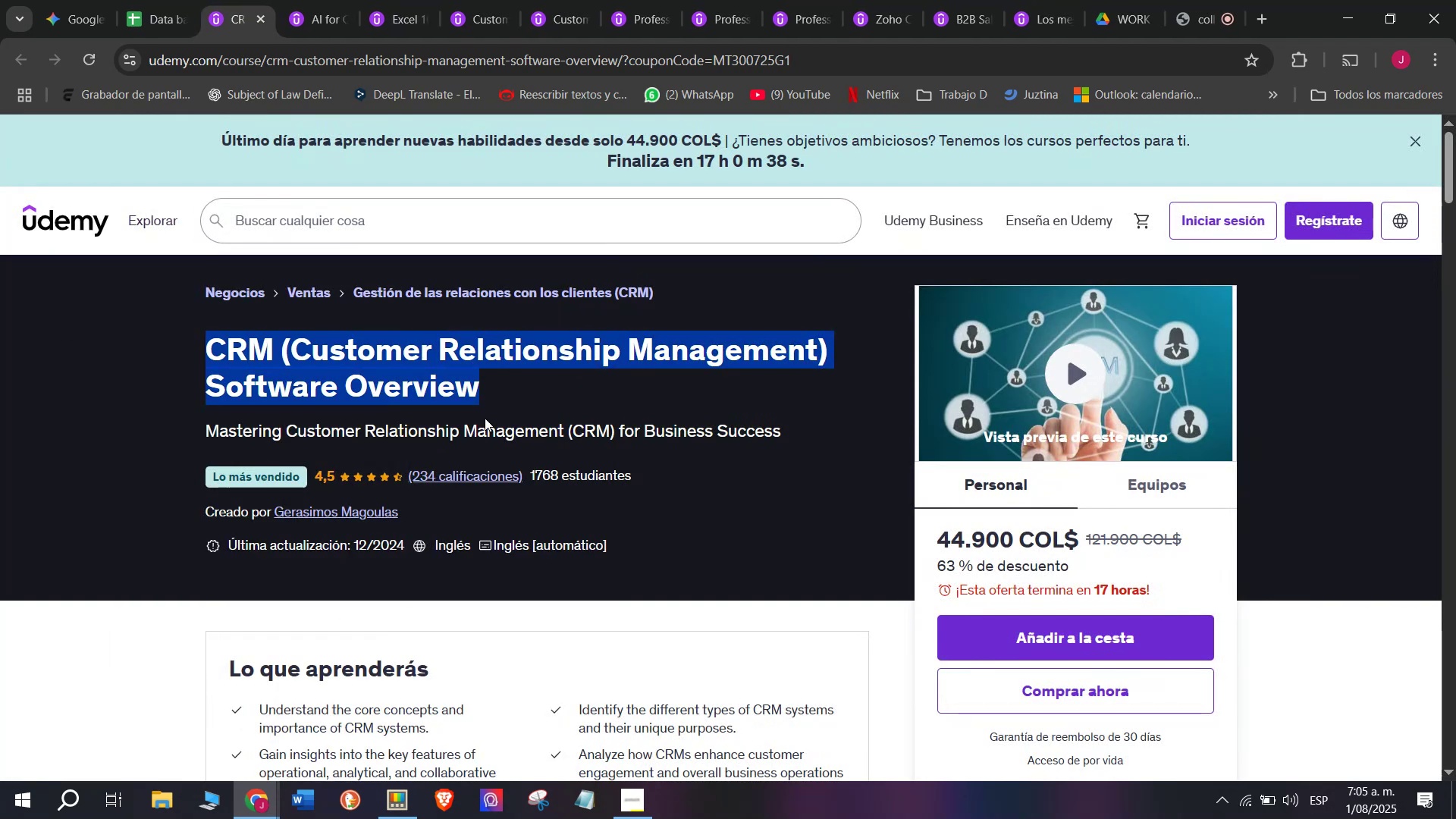 
key(Break)
 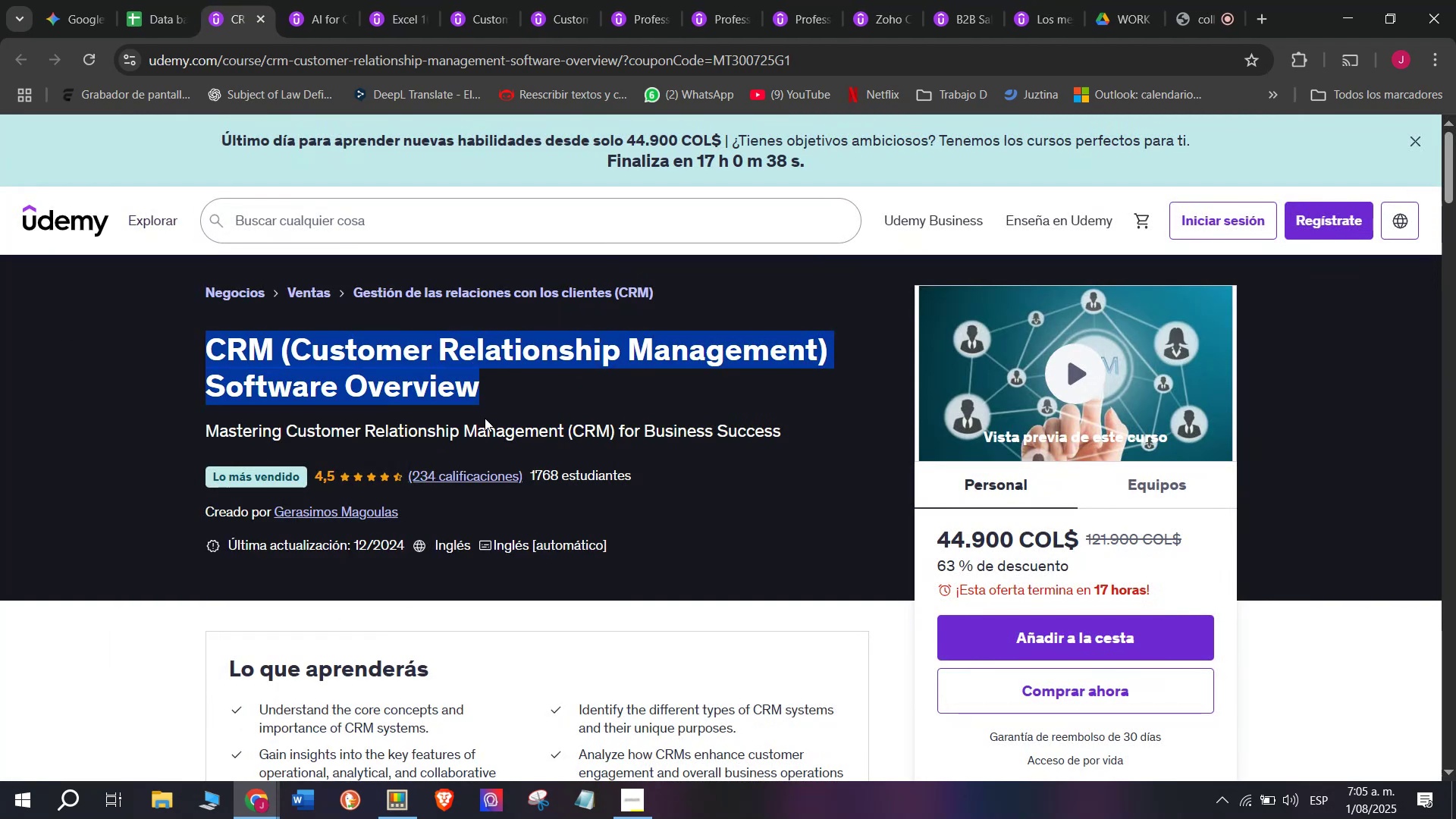 
key(Control+ControlLeft)
 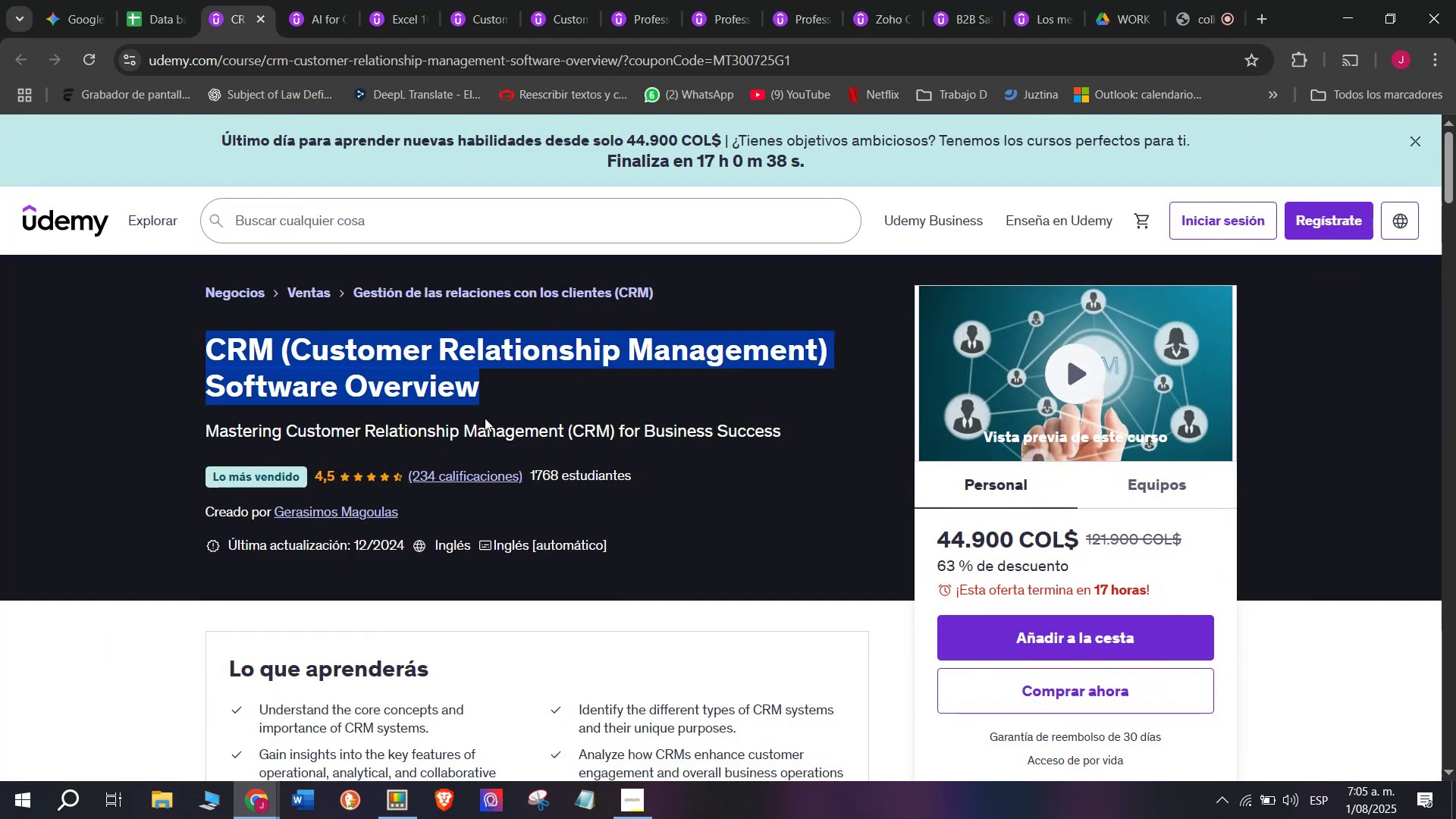 
key(Control+C)
 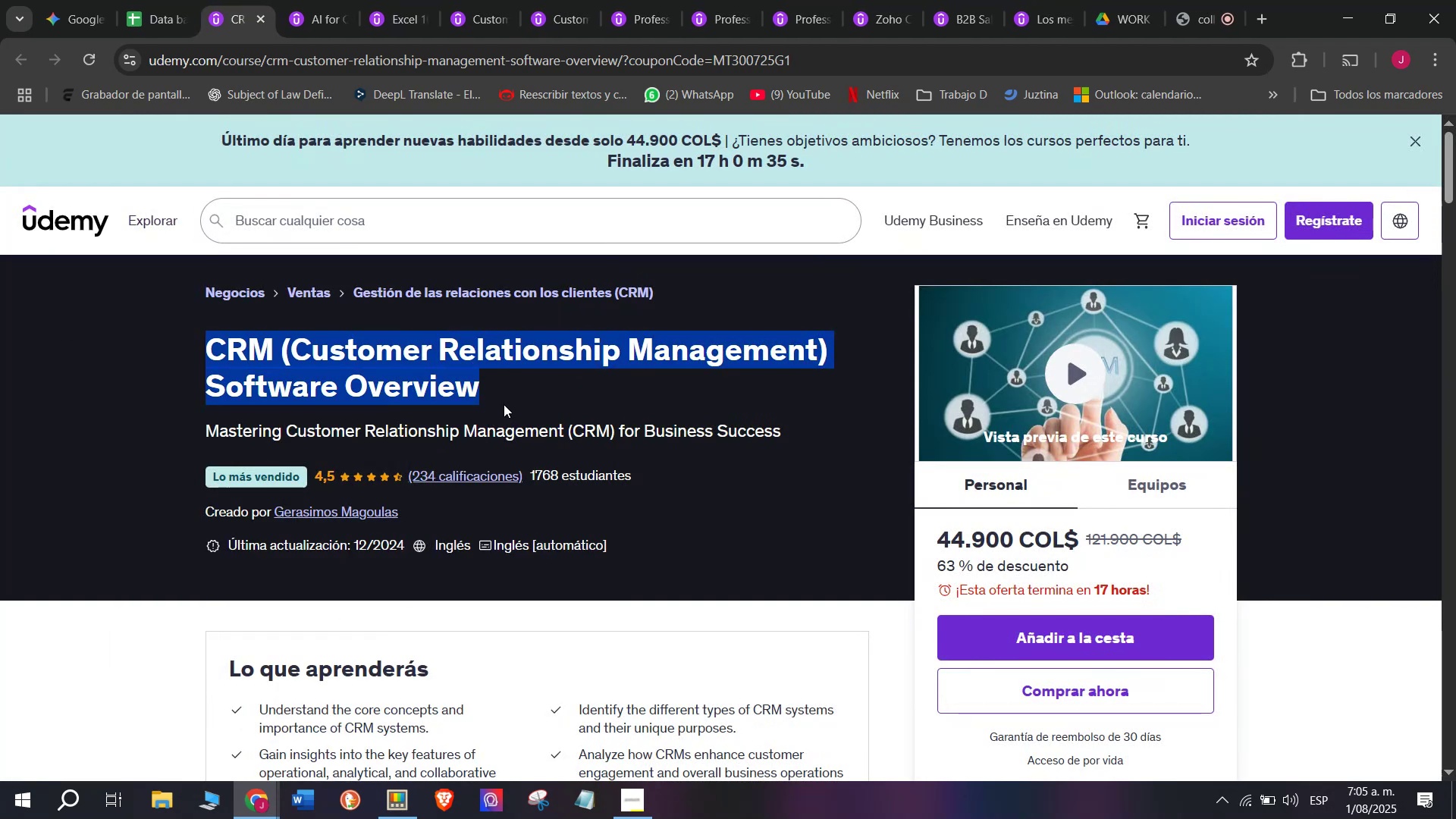 
left_click([161, 0])
 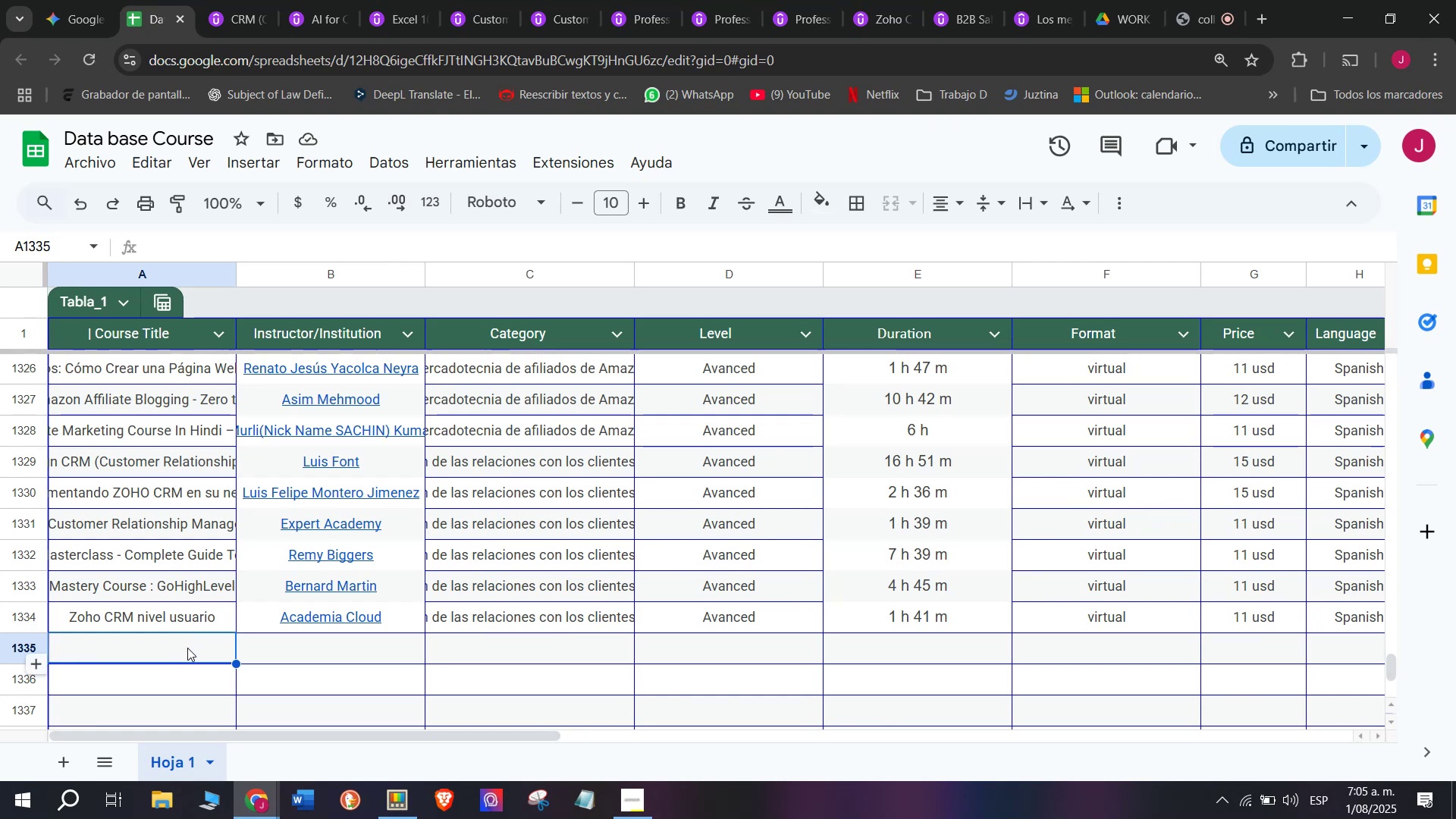 
double_click([187, 648])
 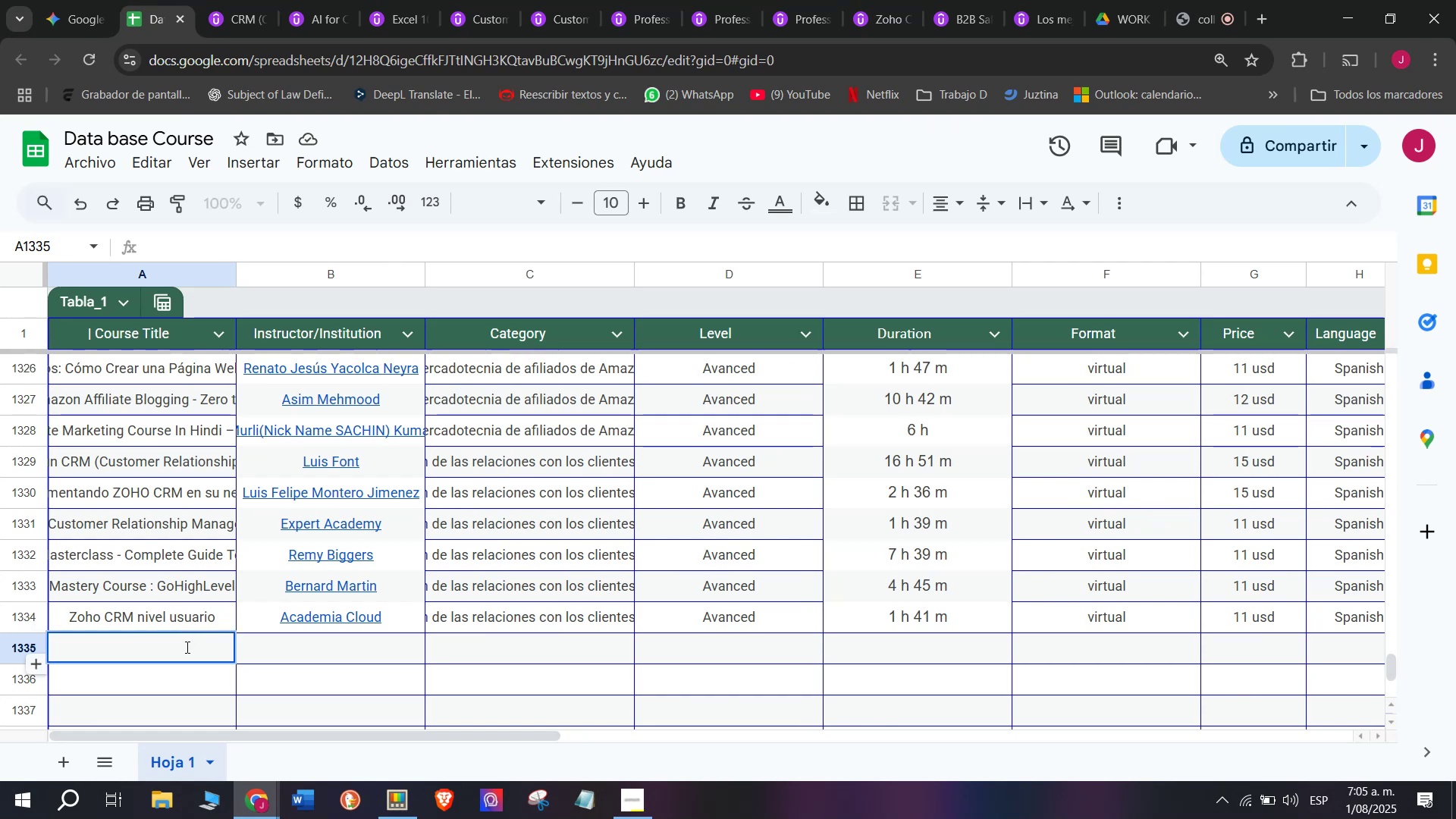 
left_click([179, 646])
 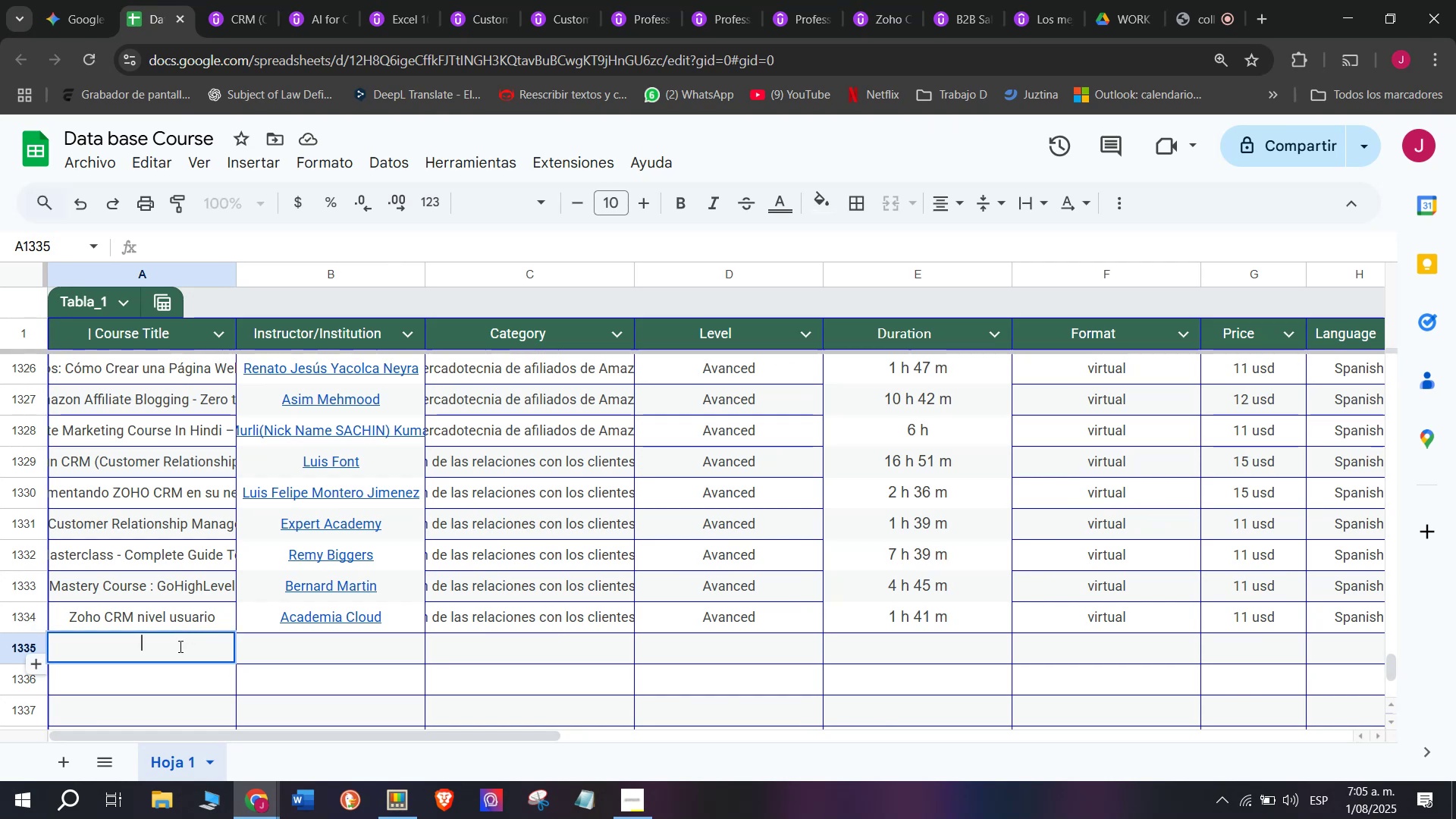 
key(Control+ControlLeft)
 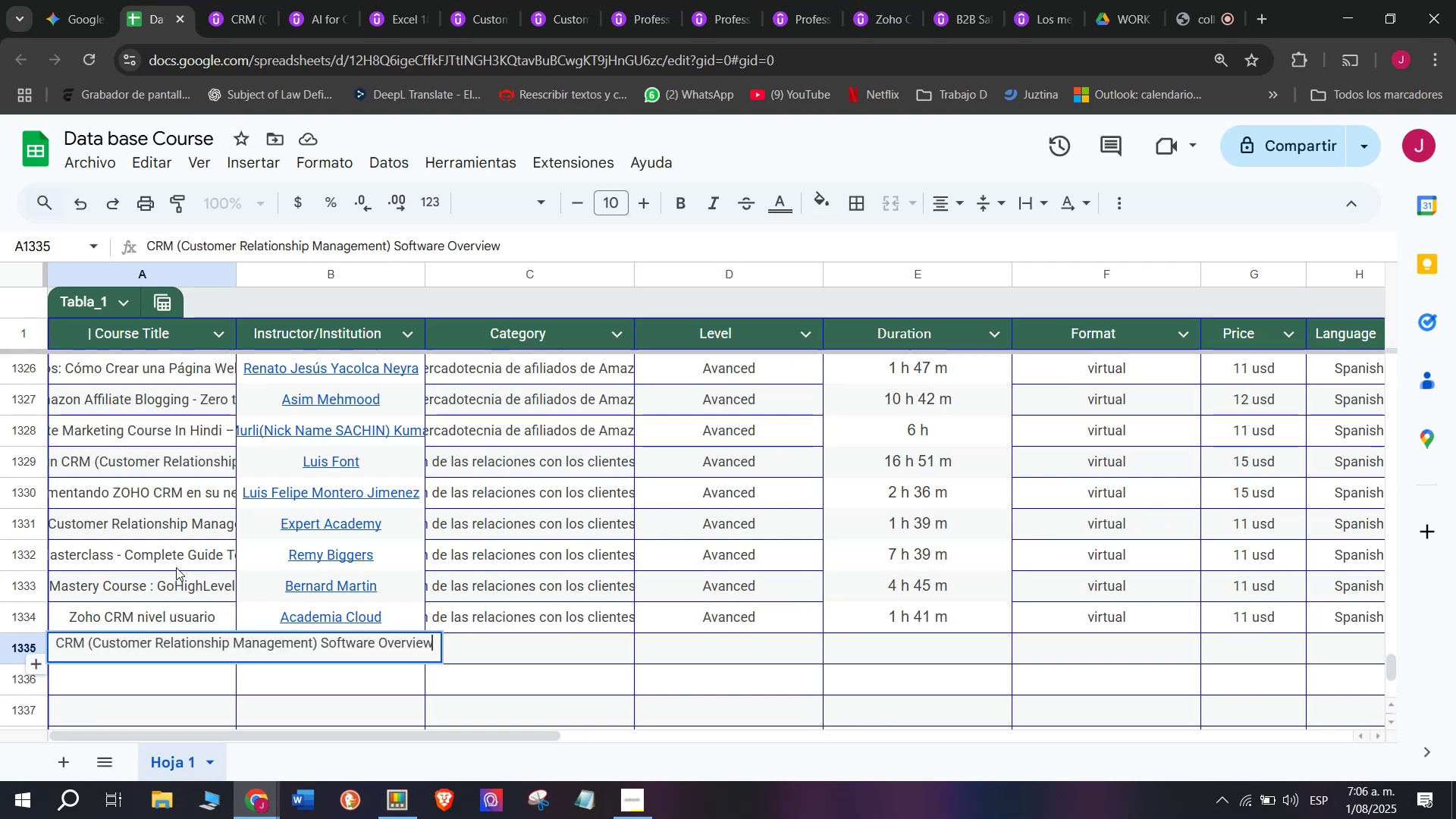 
key(Z)
 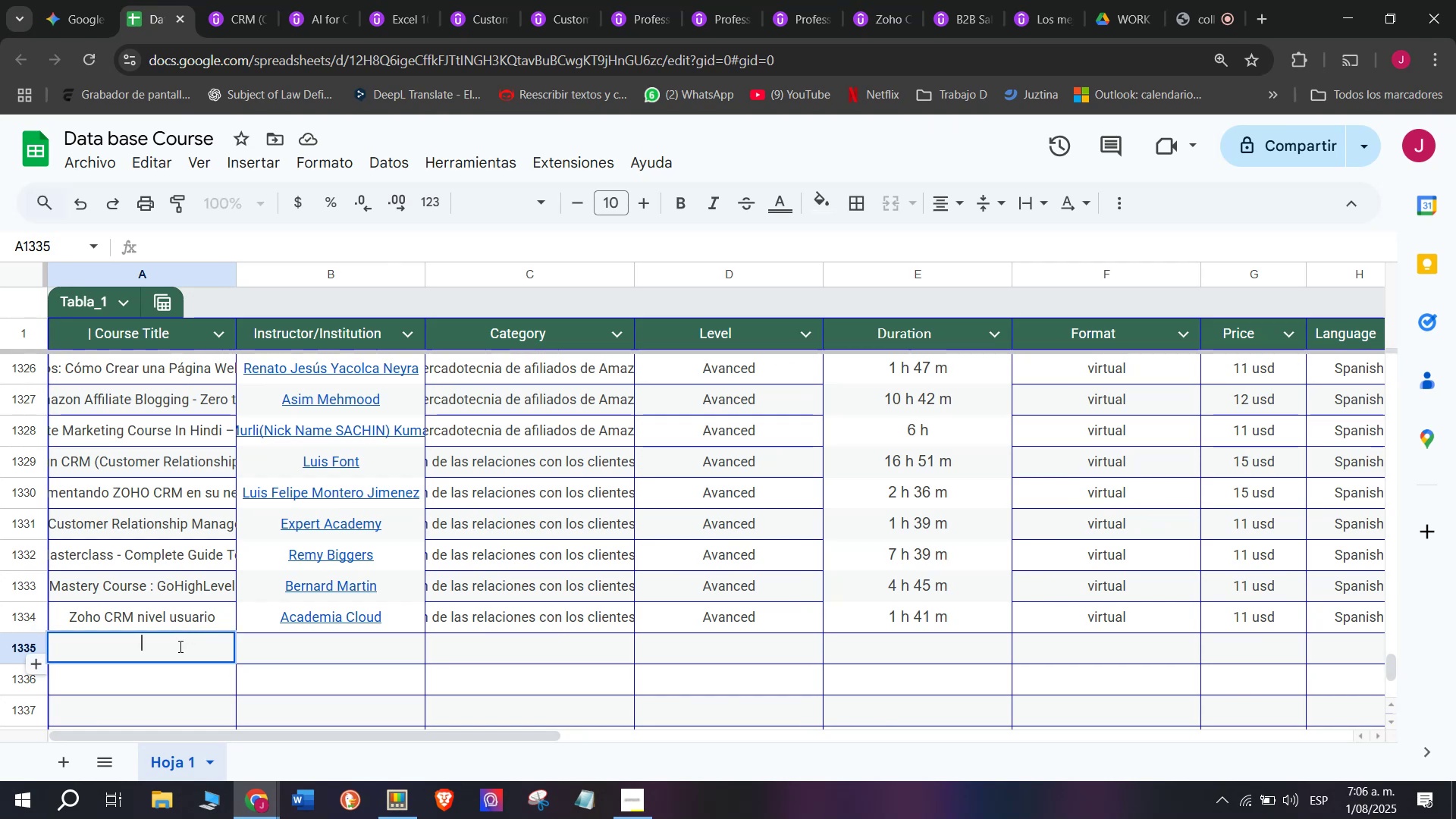 
key(Control+V)
 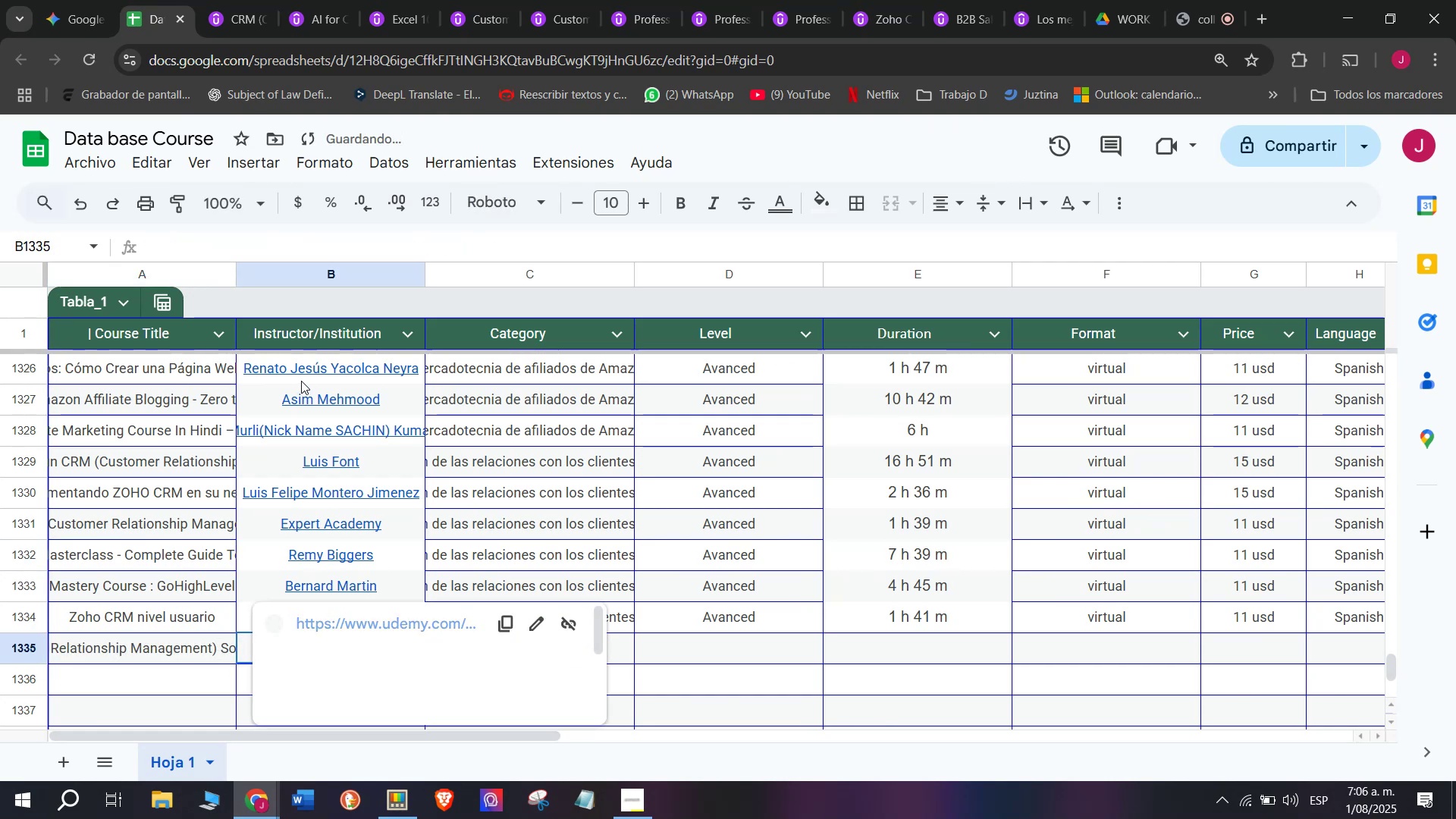 
left_click([254, 0])
 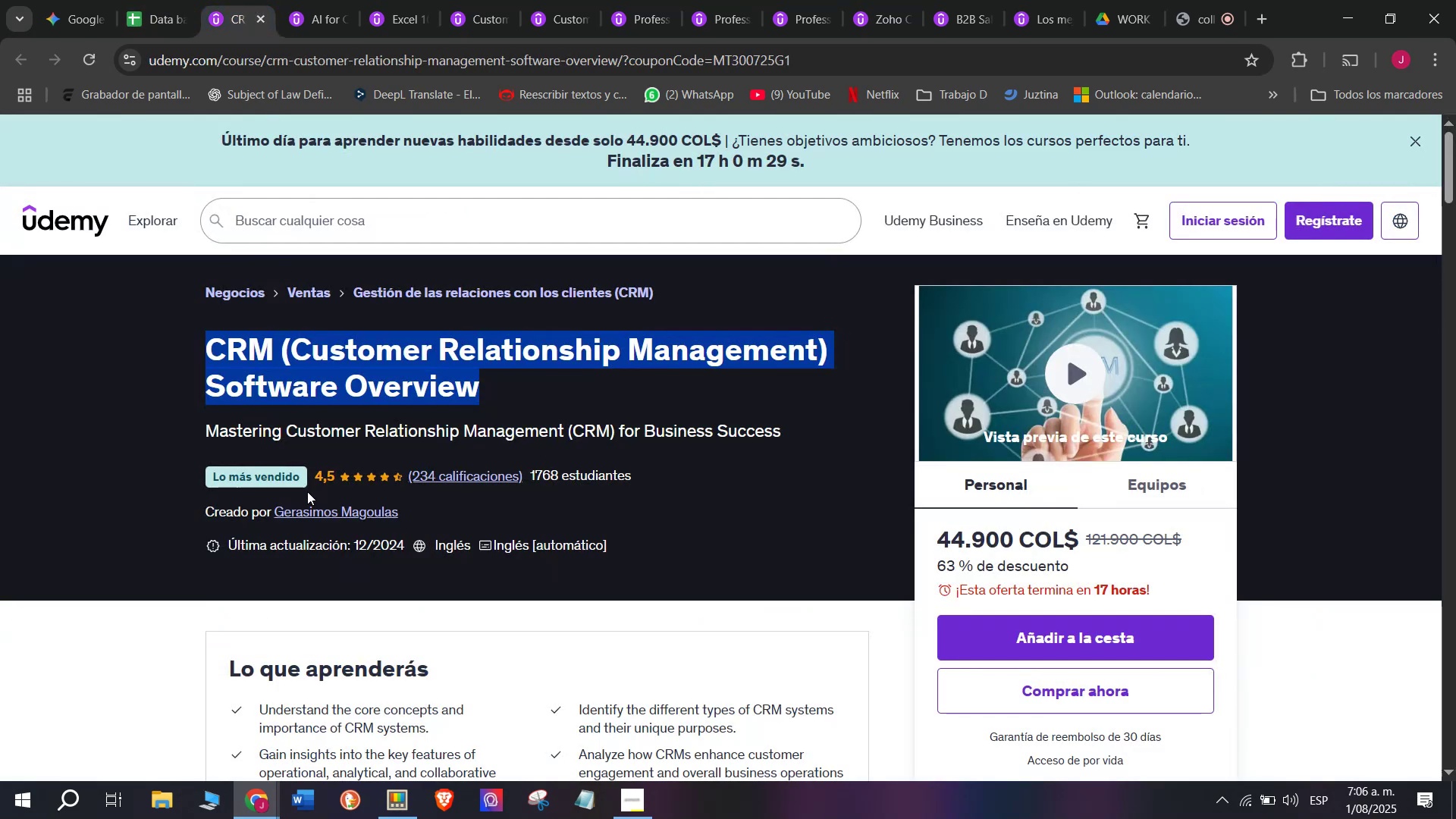 
left_click([309, 510])
 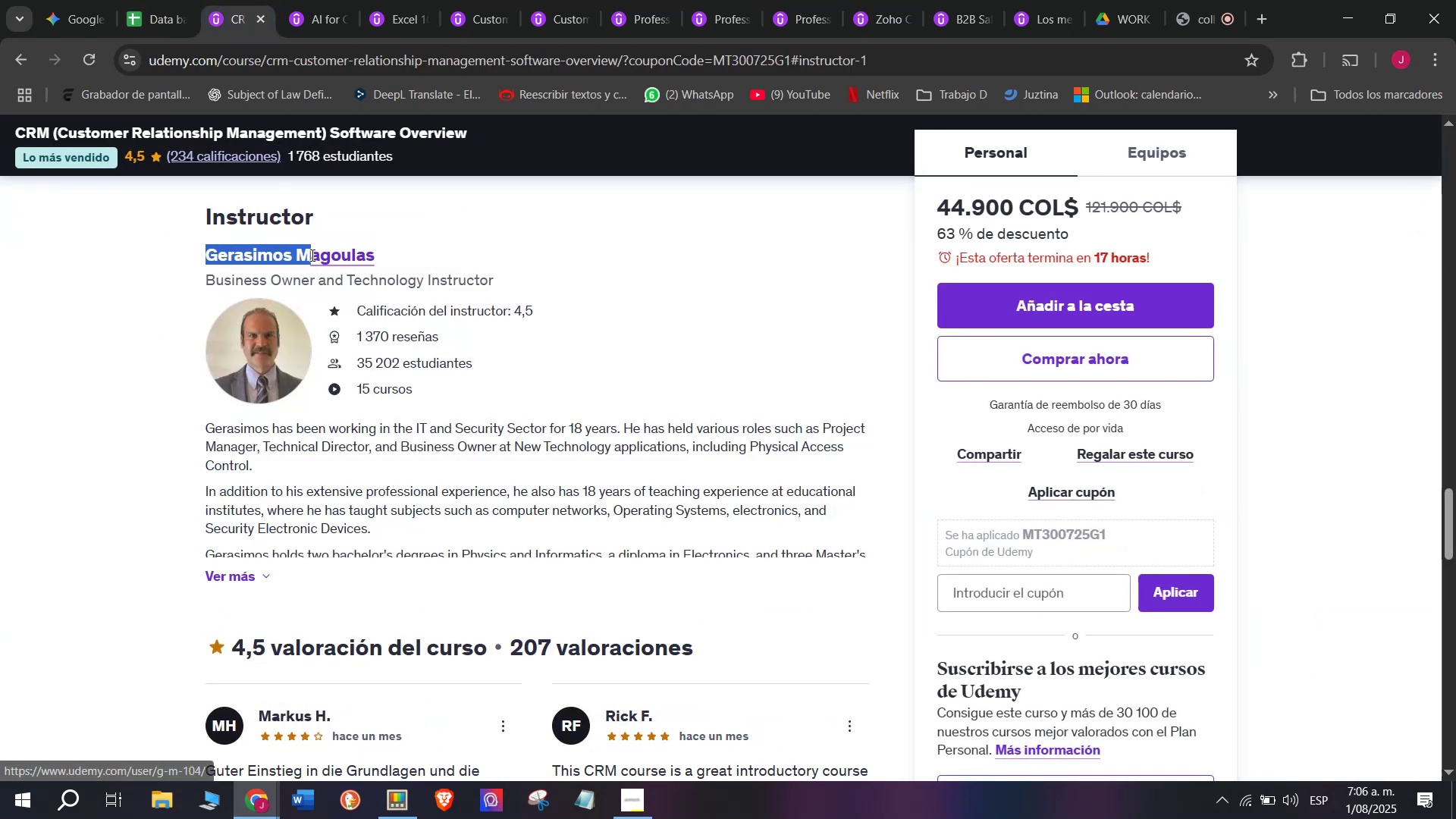 
key(Break)
 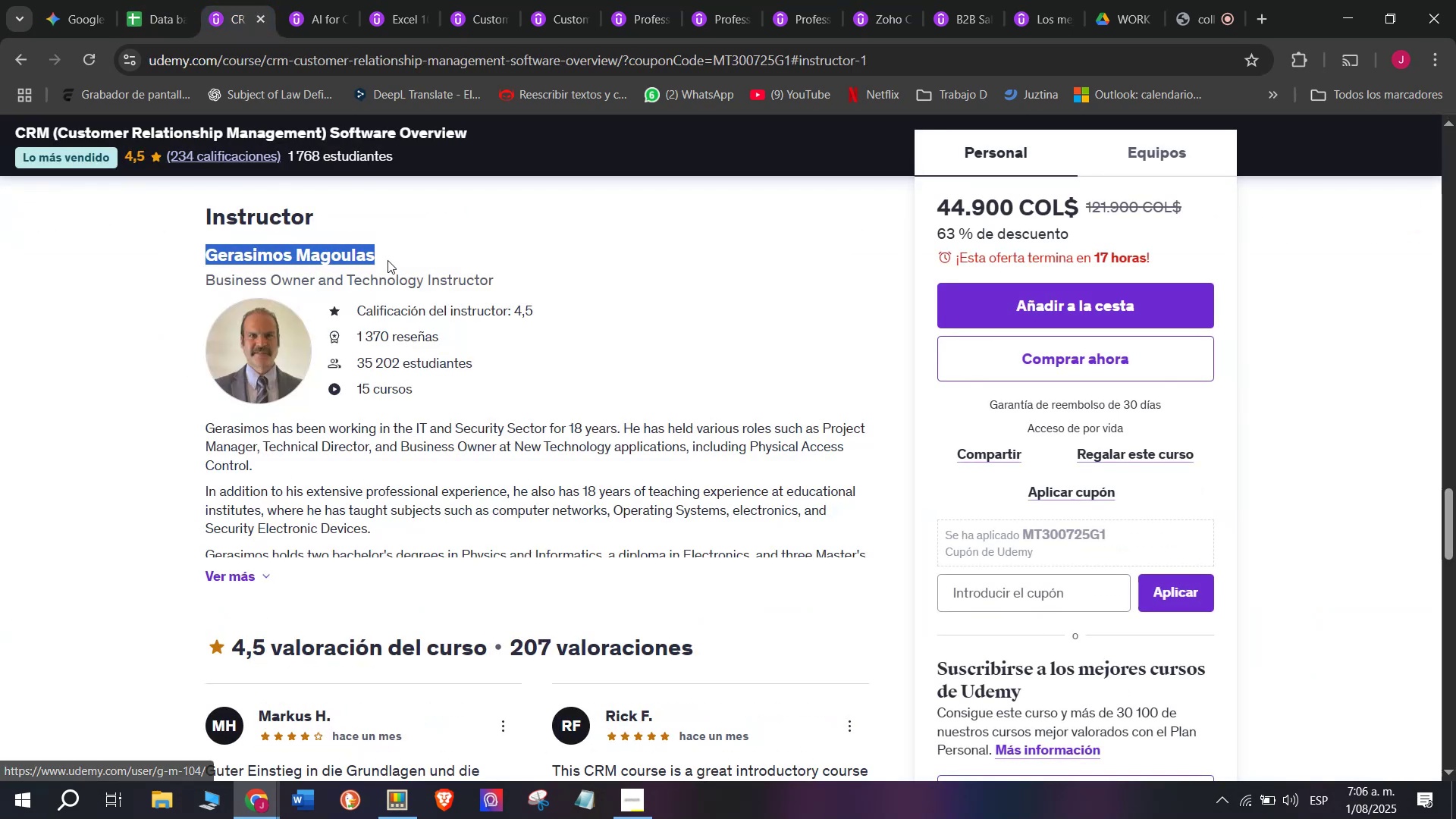 
key(Control+ControlLeft)
 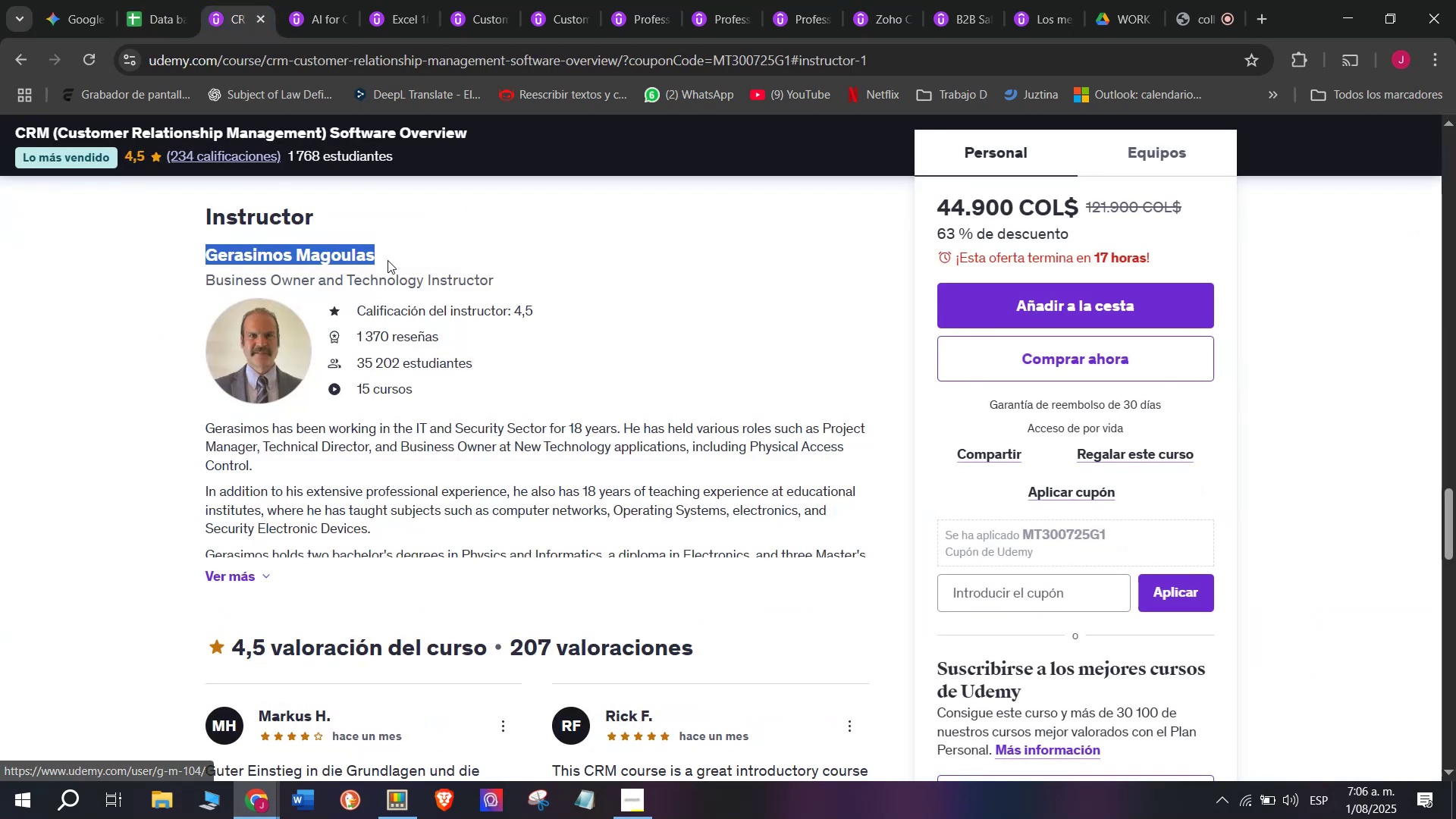 
key(Control+C)
 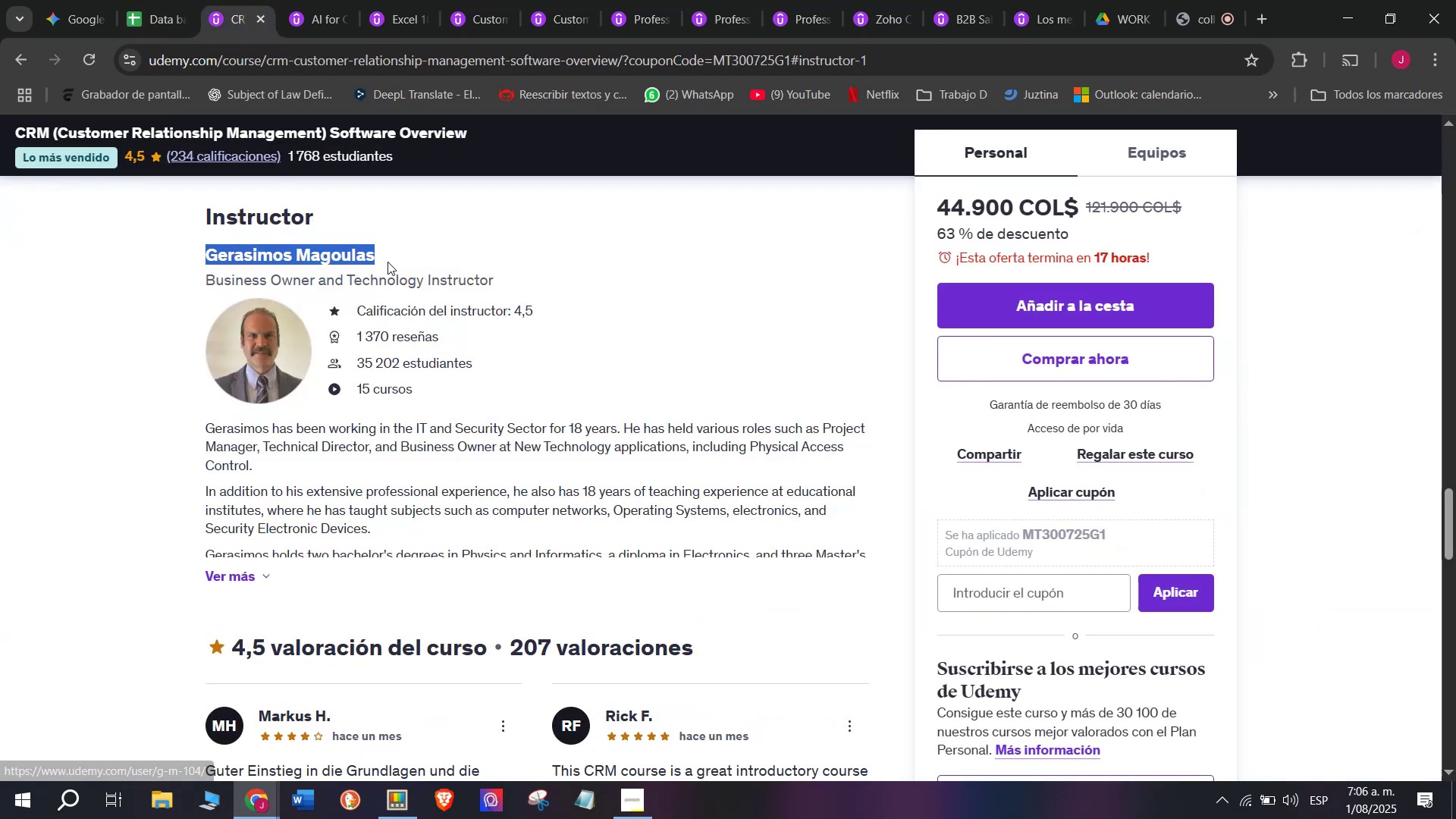 
key(Break)
 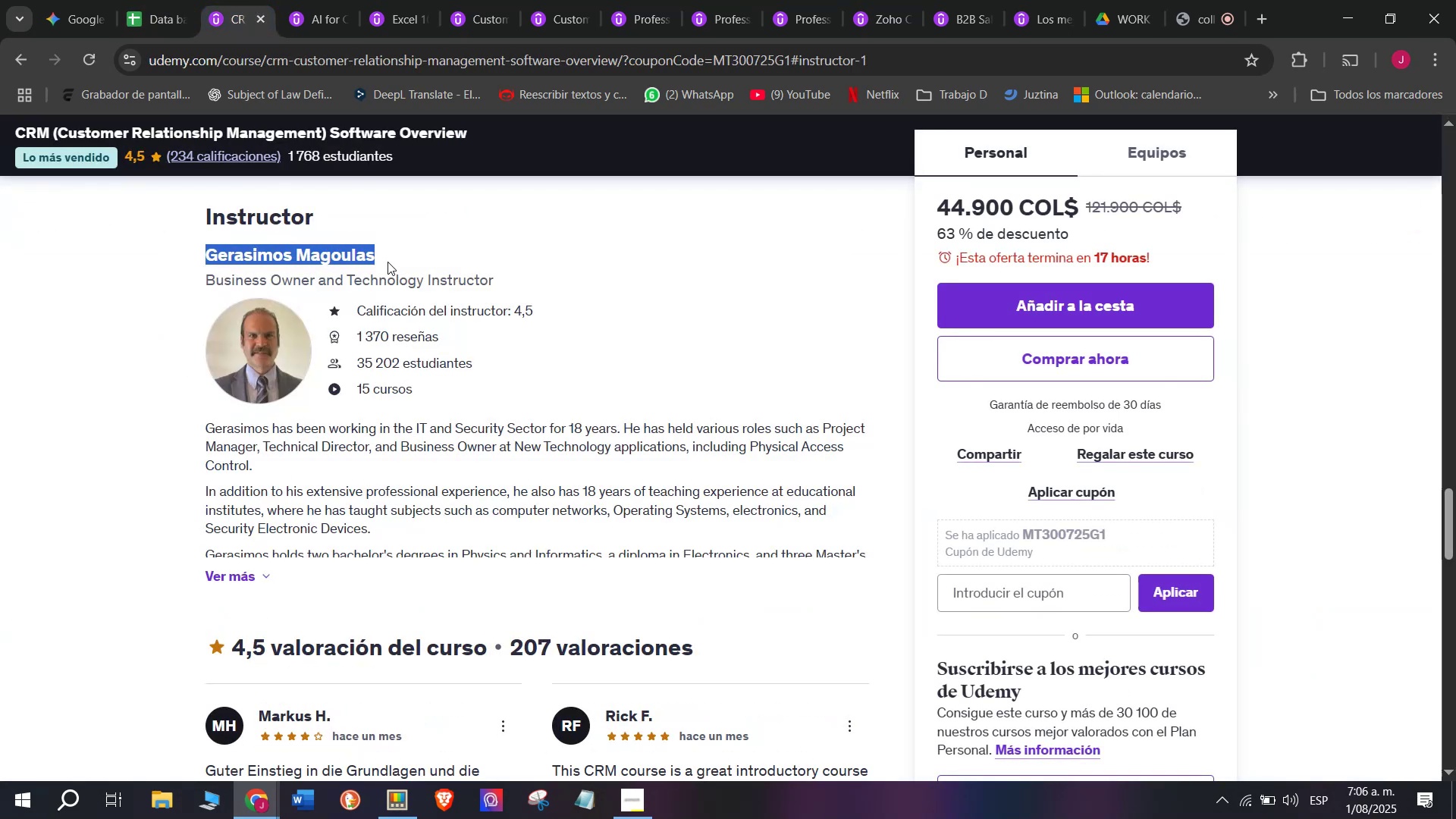 
key(Control+ControlLeft)
 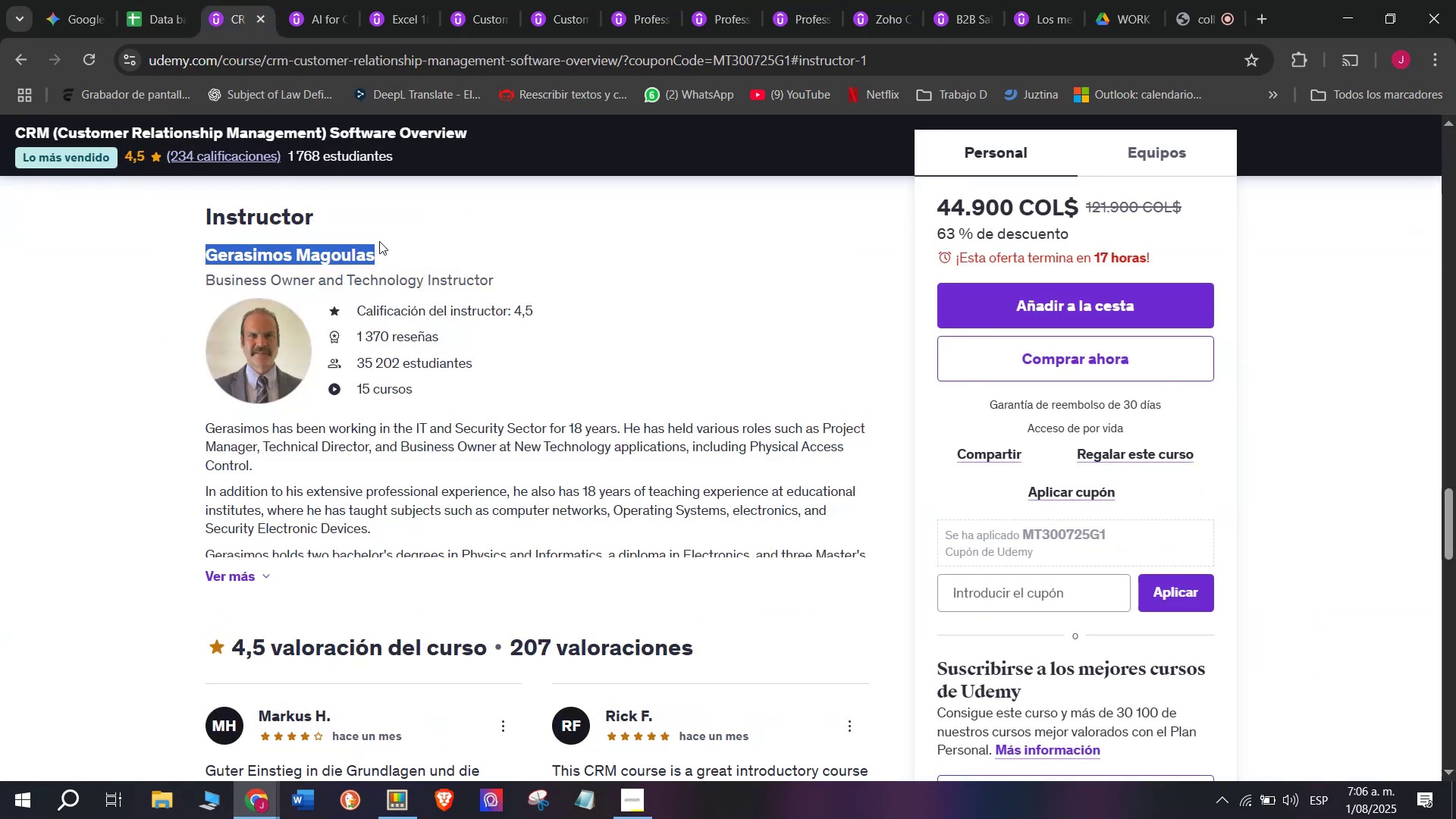 
key(Control+C)
 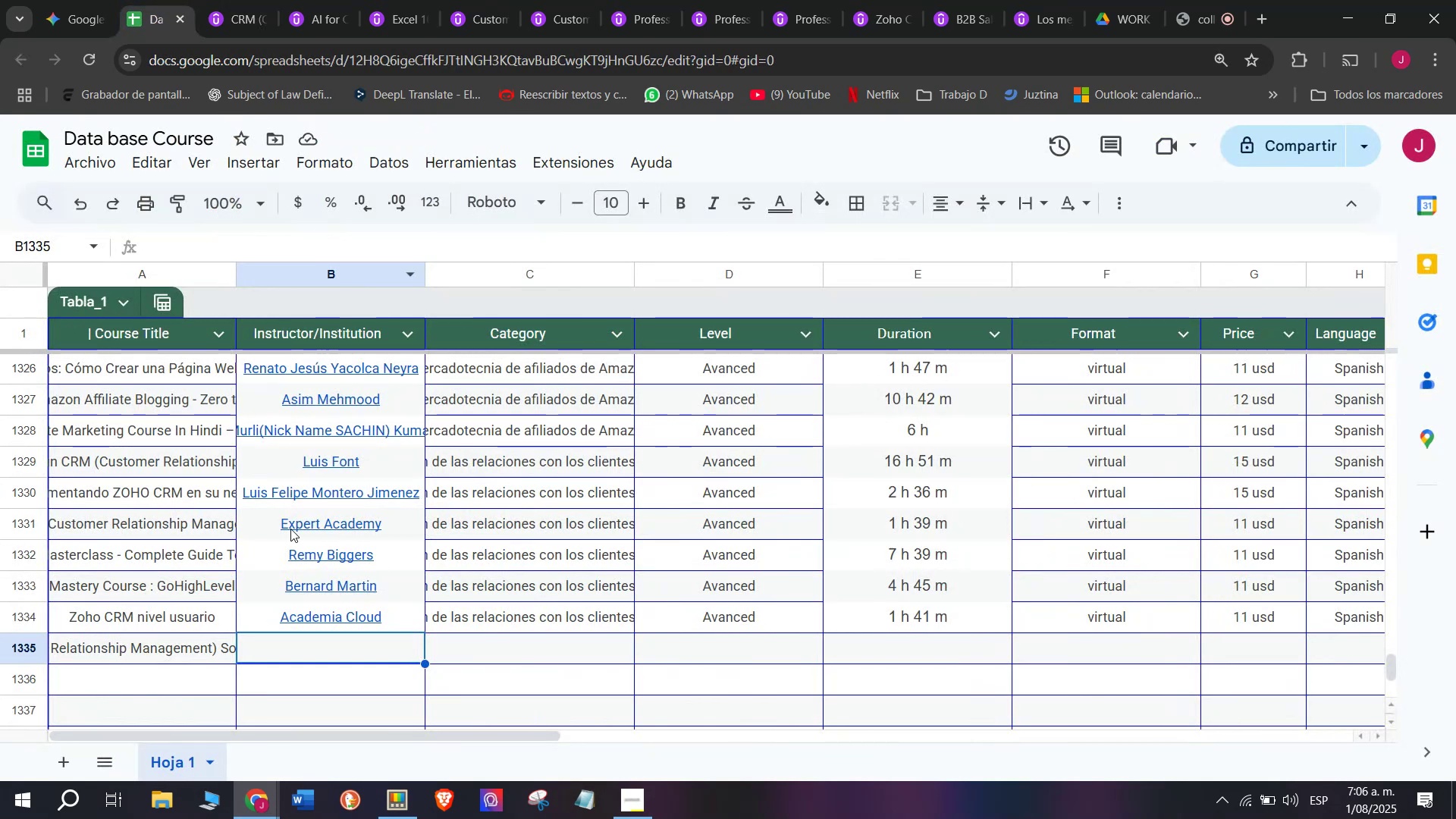 
key(Z)
 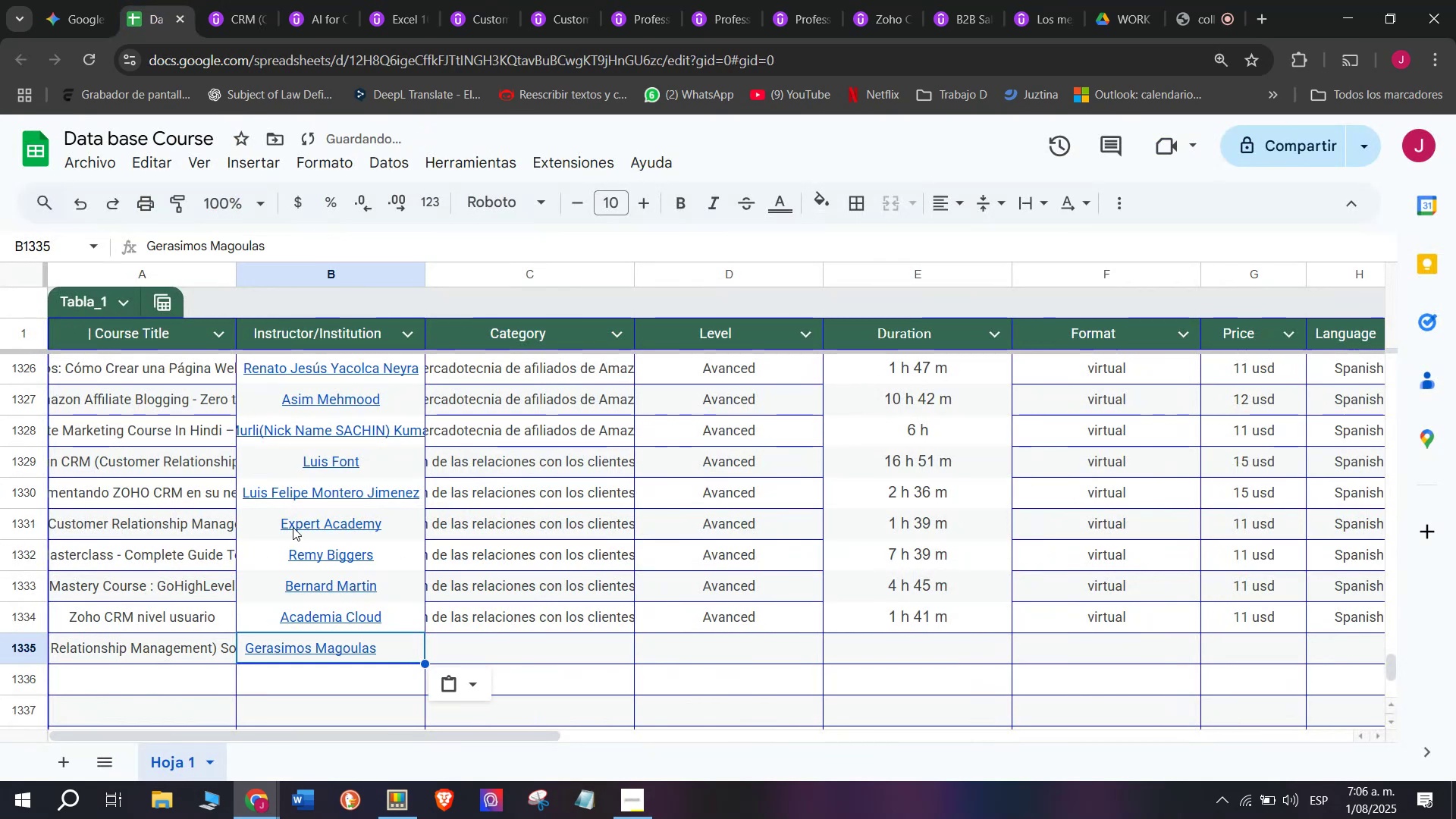 
key(Control+ControlLeft)
 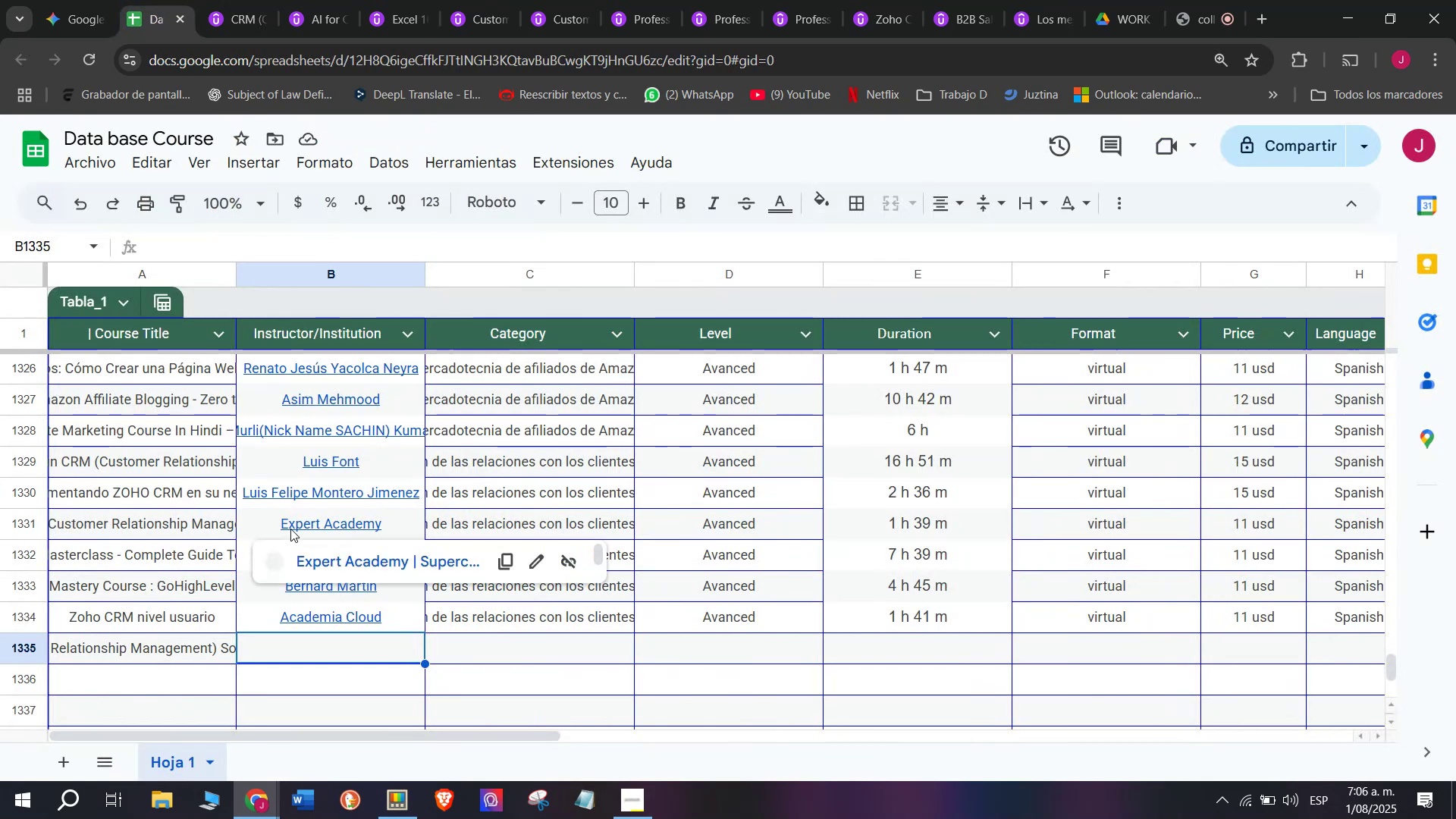 
key(Control+V)
 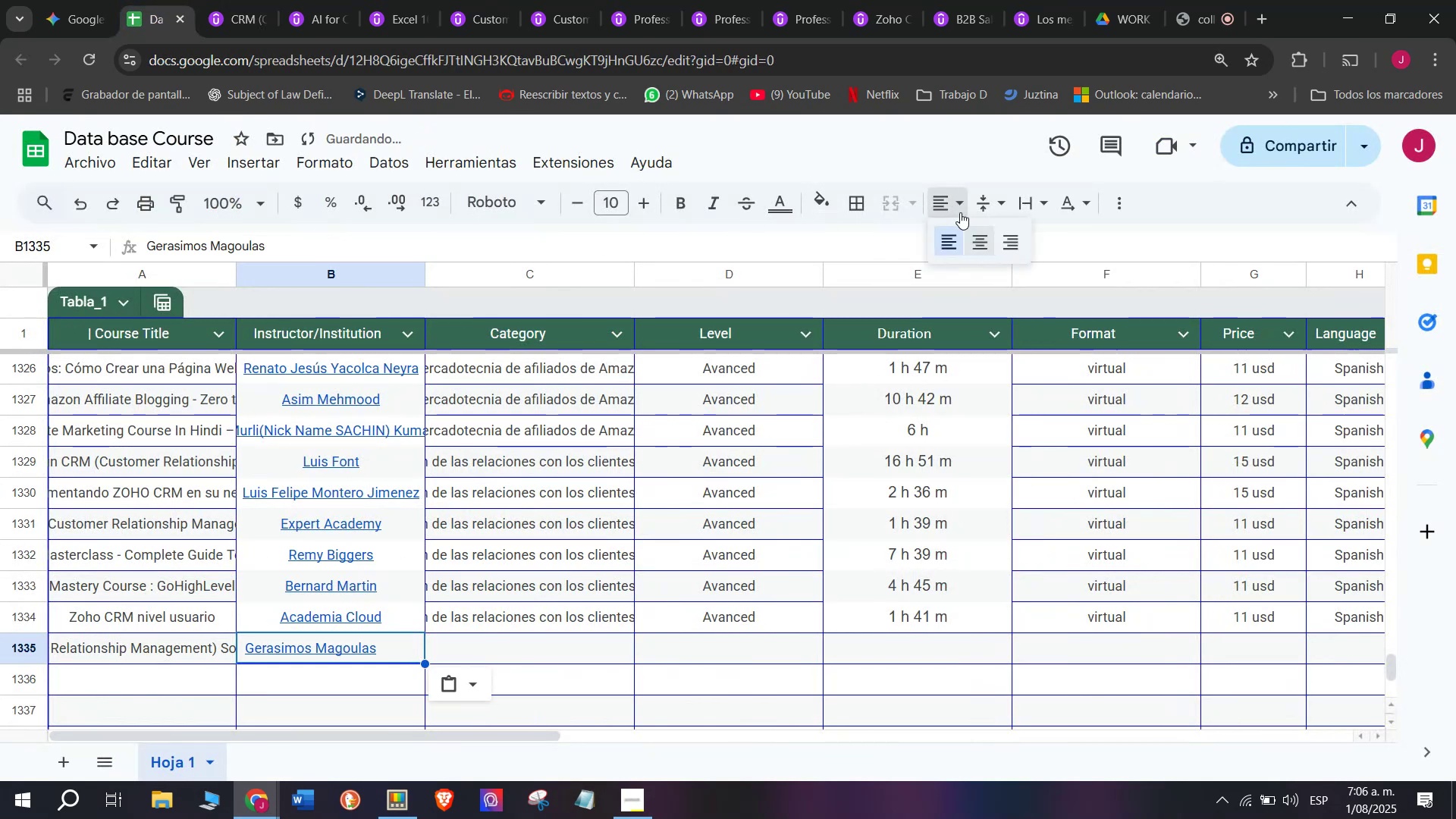 
left_click([977, 238])
 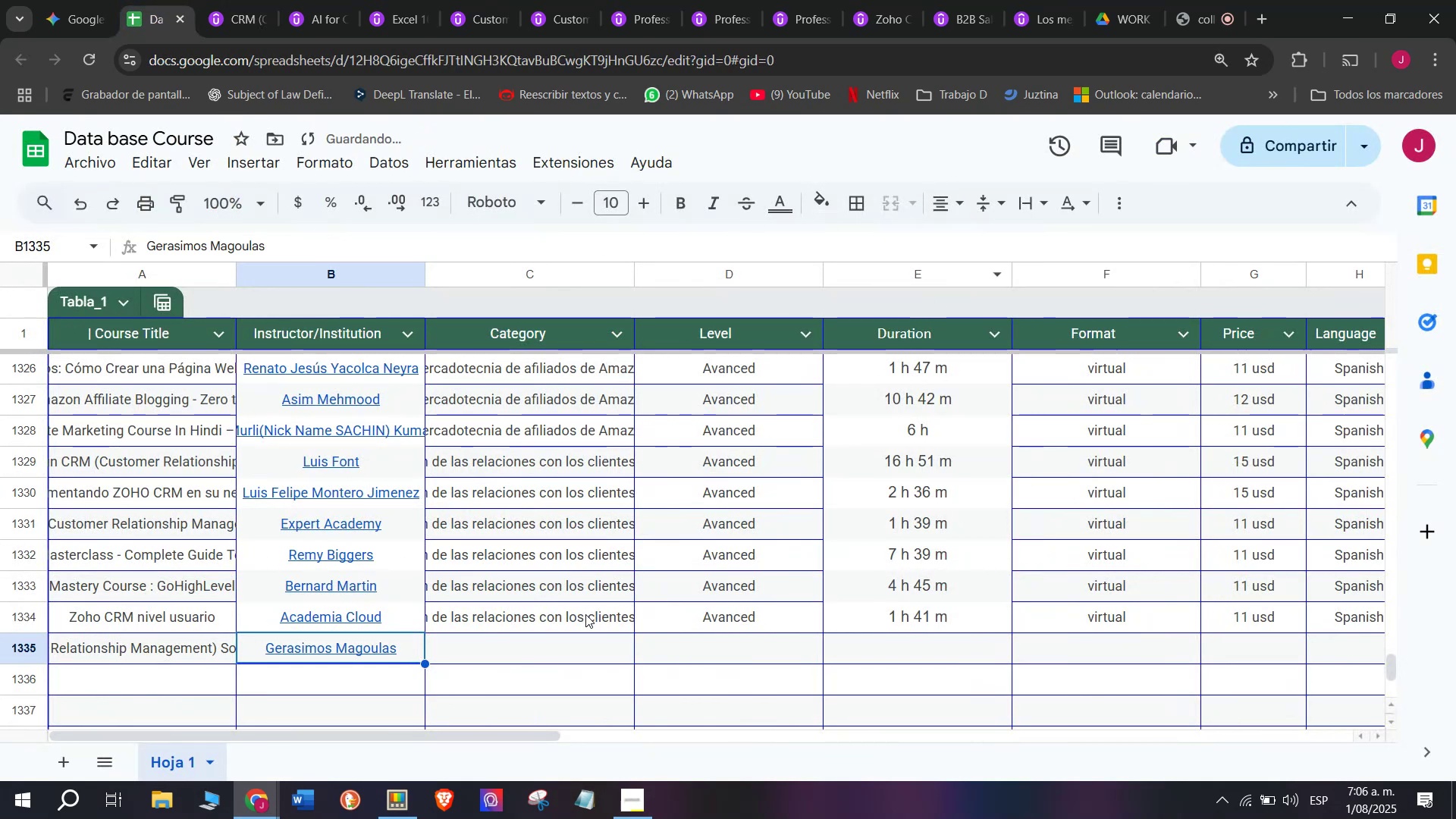 
left_click([582, 617])
 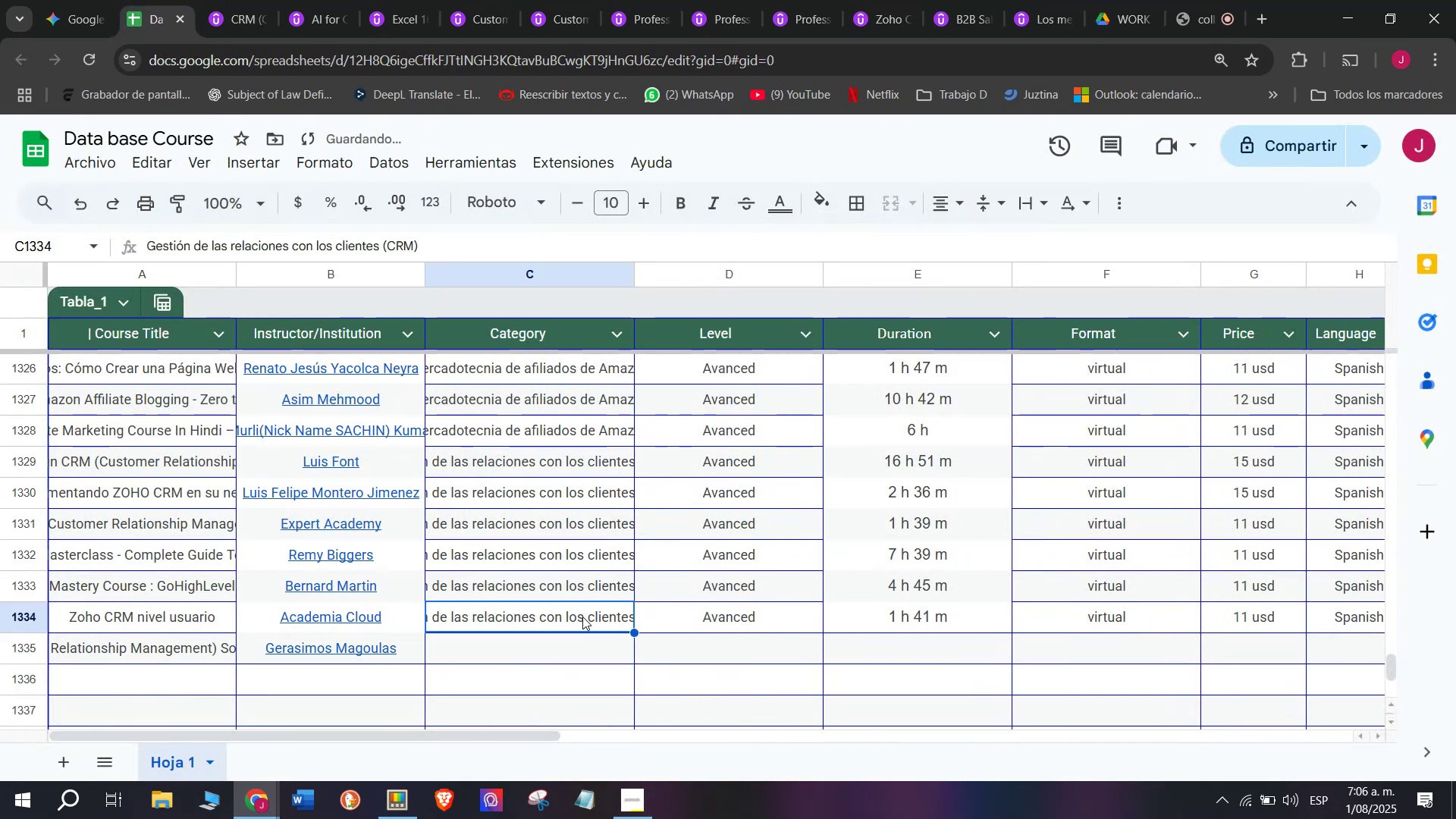 
key(Break)
 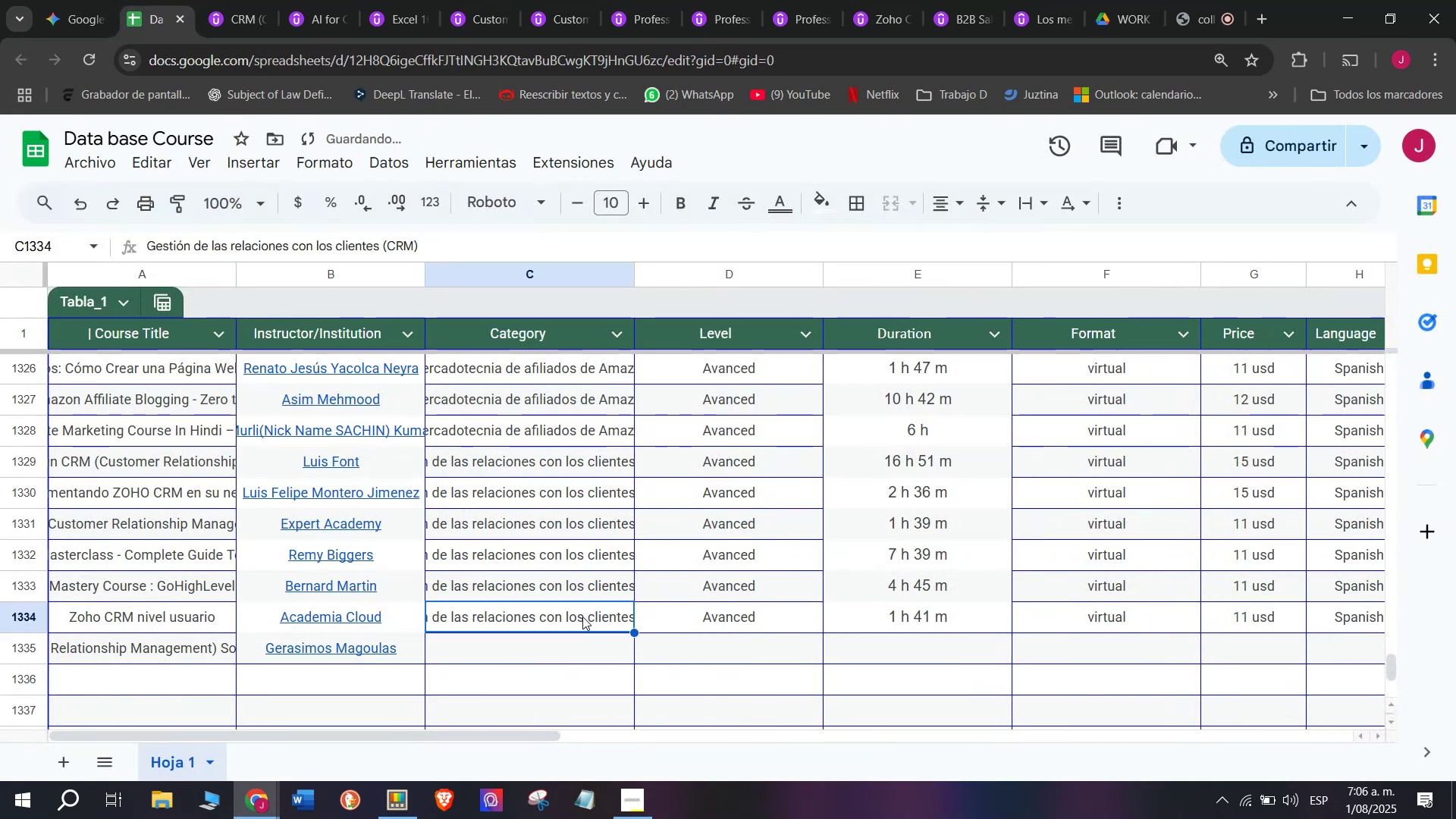 
key(Control+ControlLeft)
 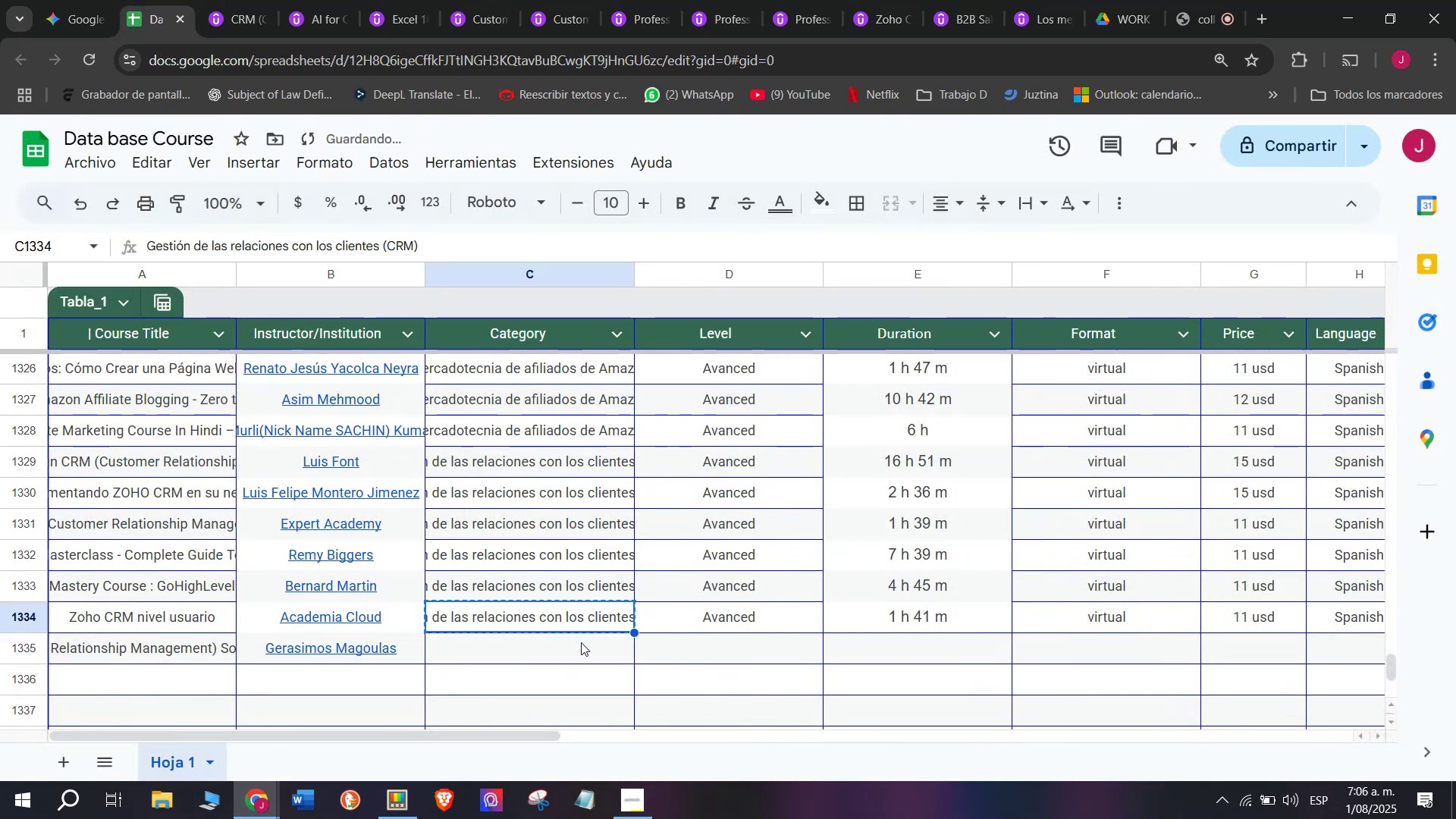 
key(Control+C)
 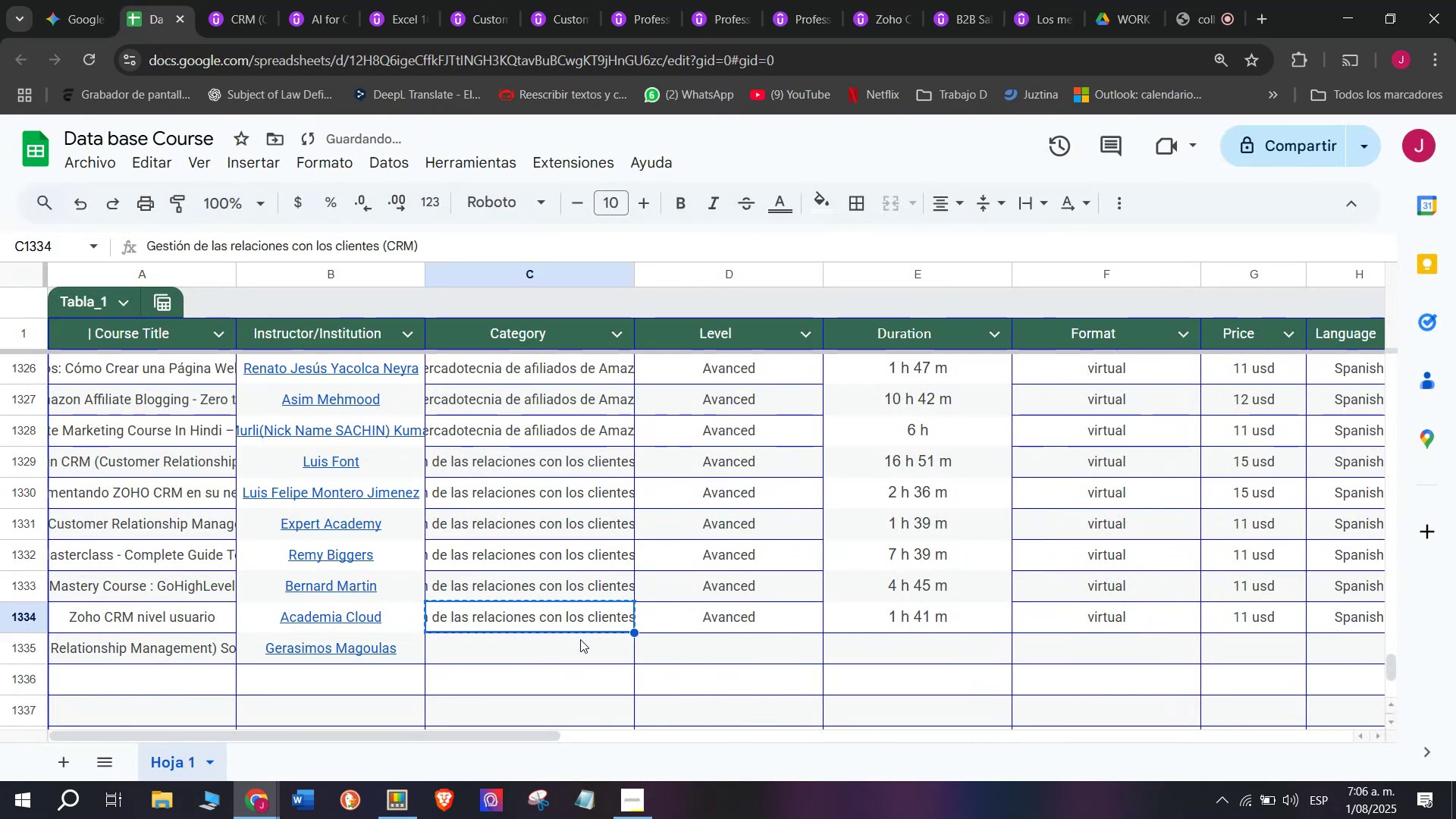 
left_click([581, 642])
 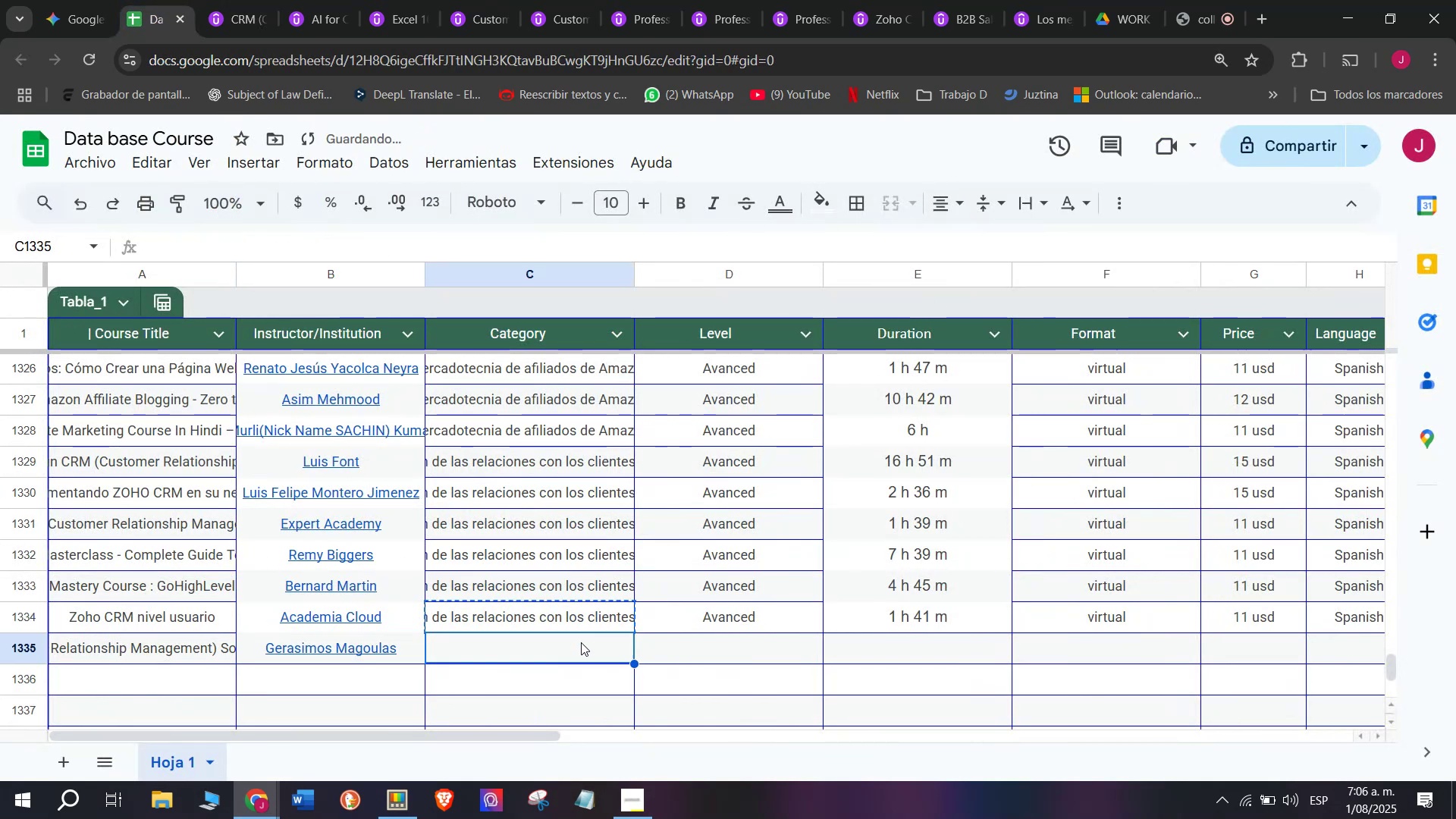 
key(Control+ControlLeft)
 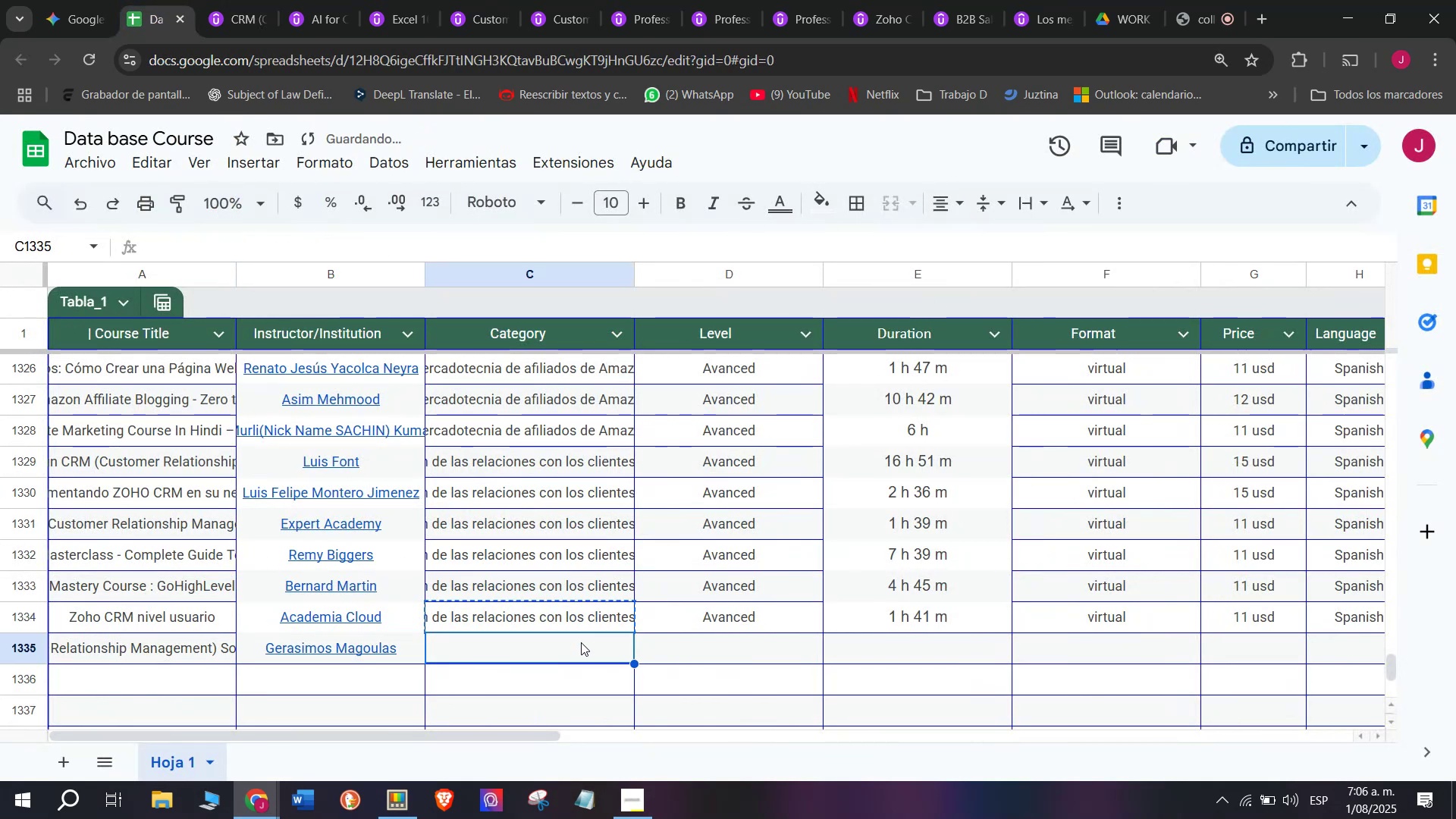 
key(Z)
 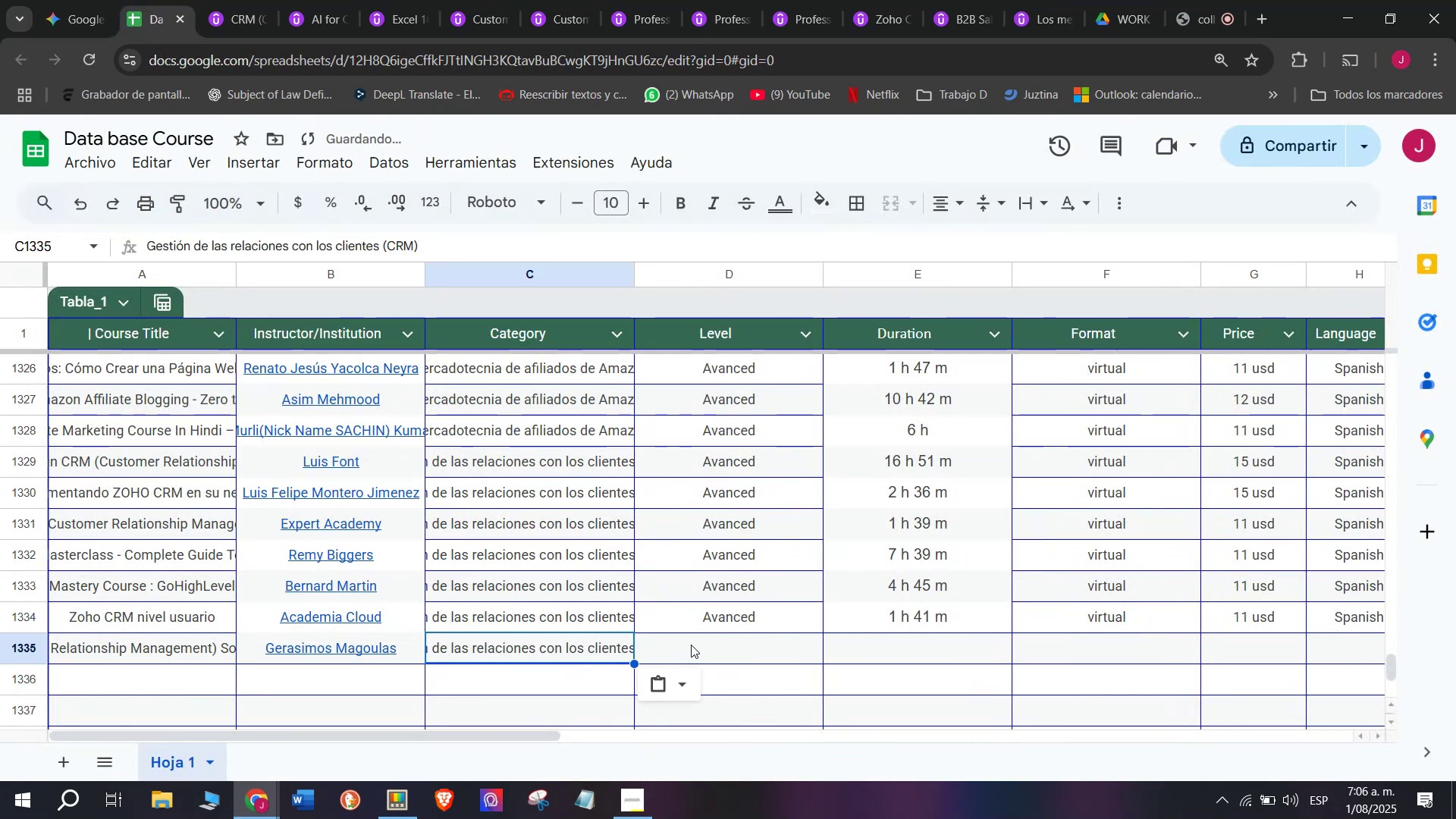 
key(Control+V)
 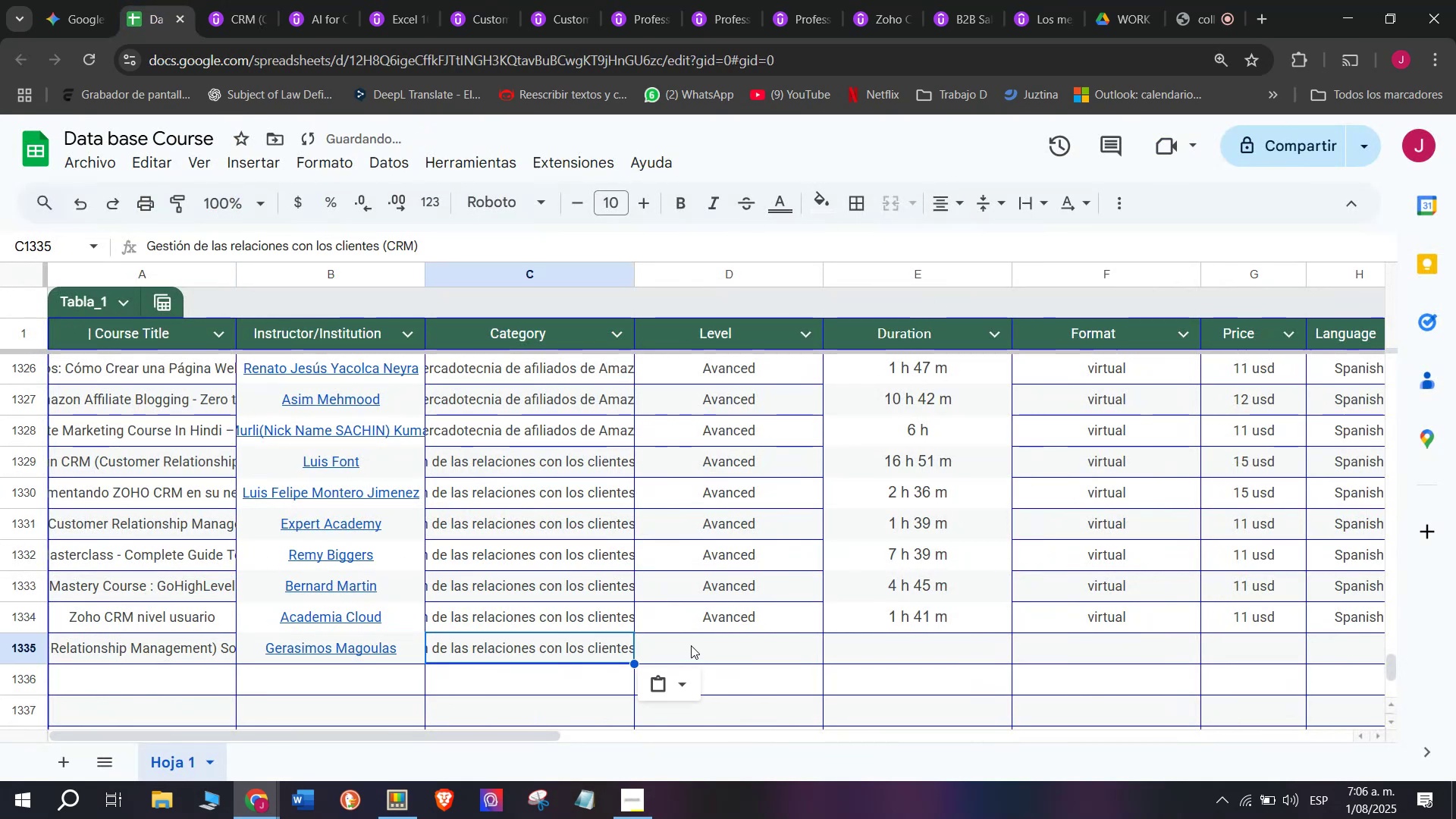 
left_click([691, 645])
 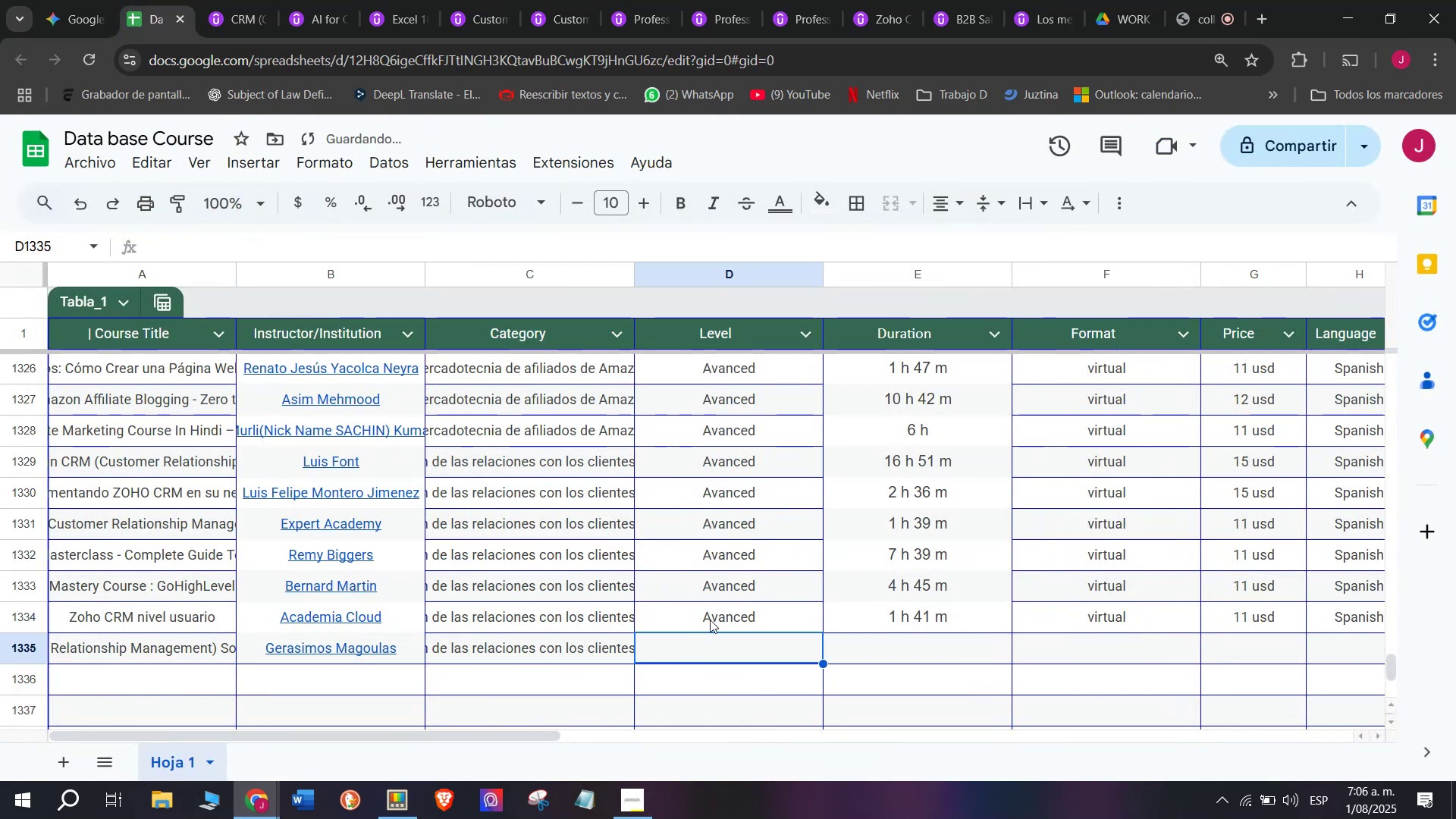 
left_click([711, 615])
 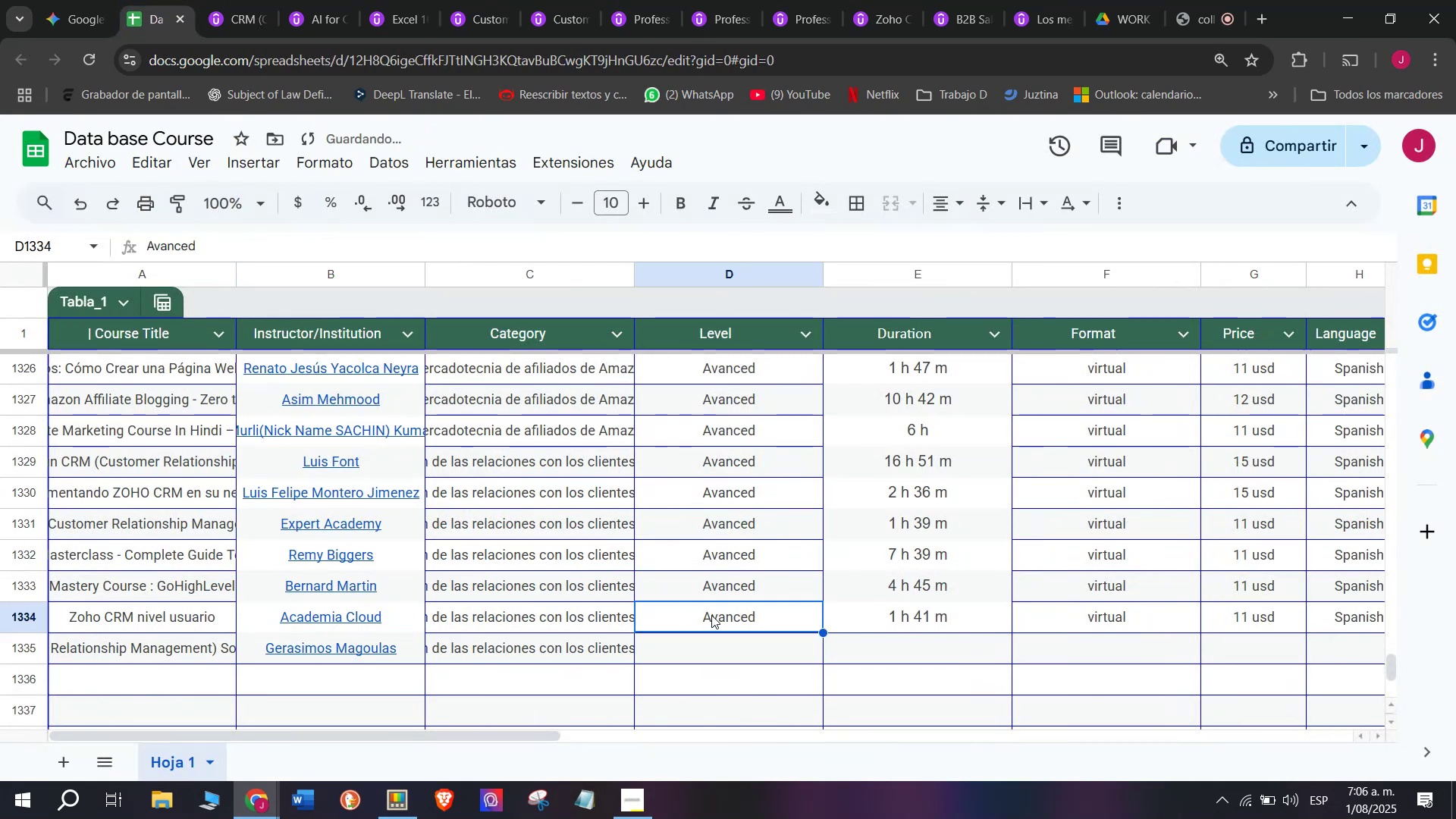 
key(Break)
 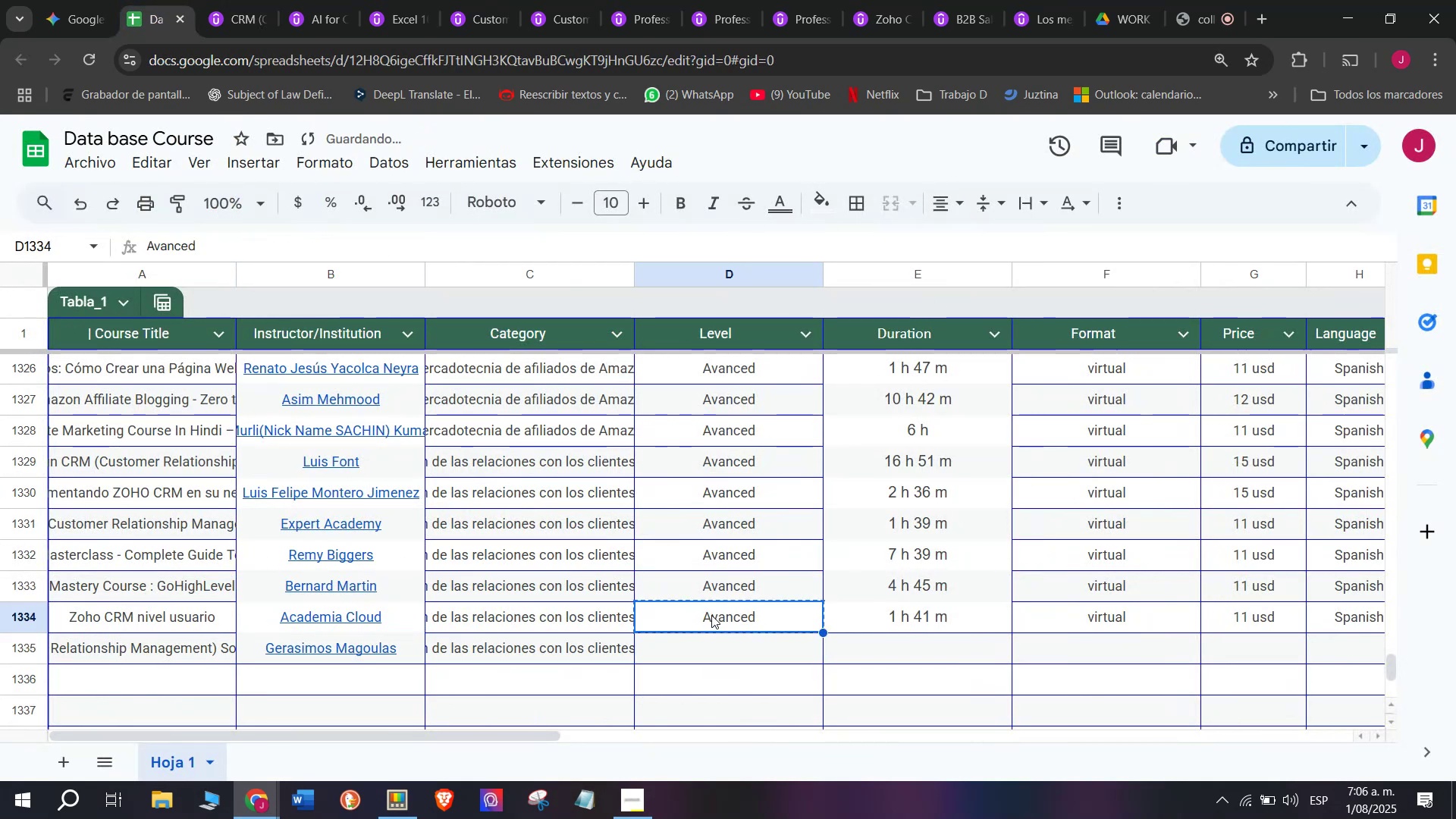 
key(Control+ControlLeft)
 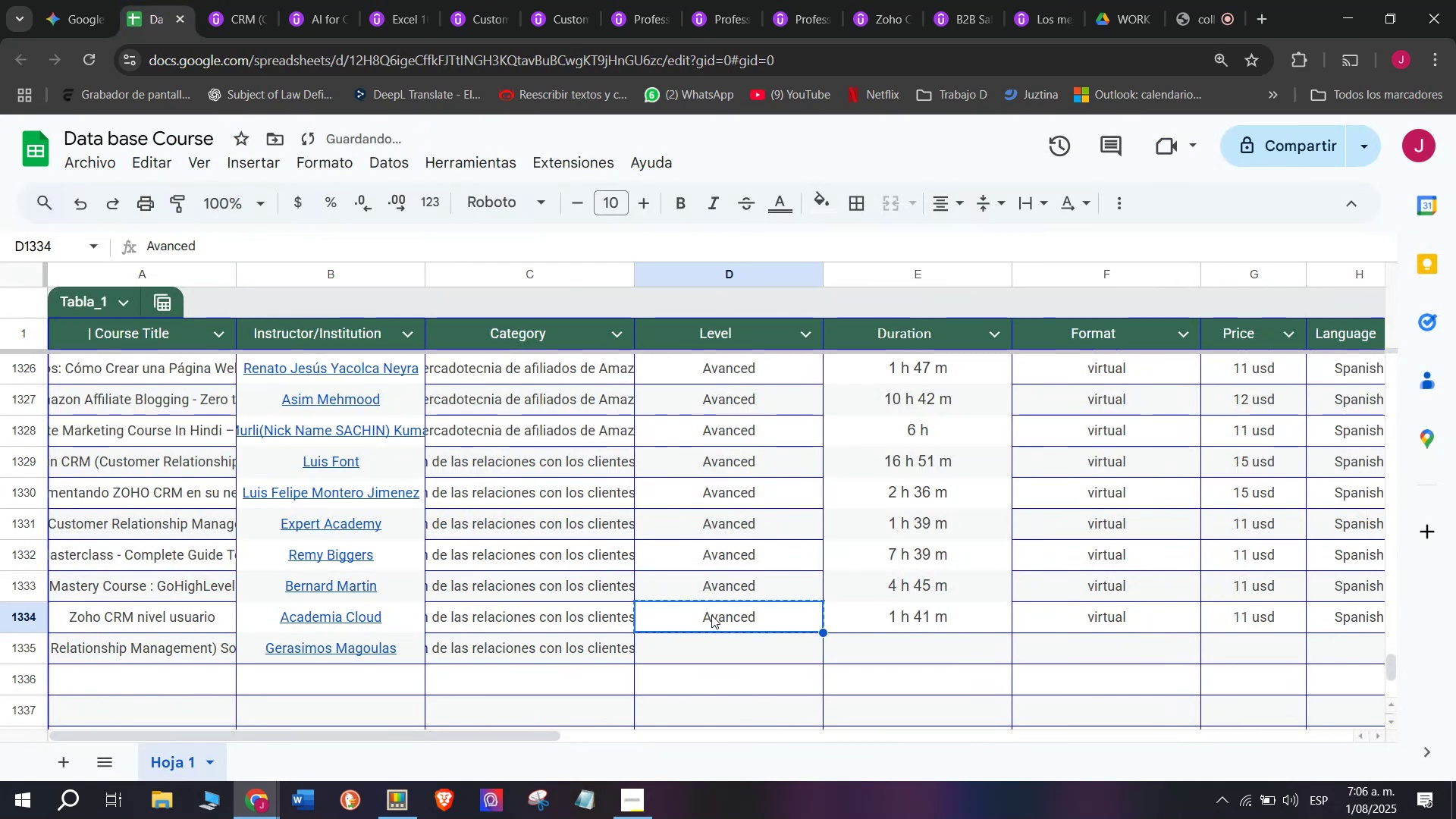 
key(Control+C)
 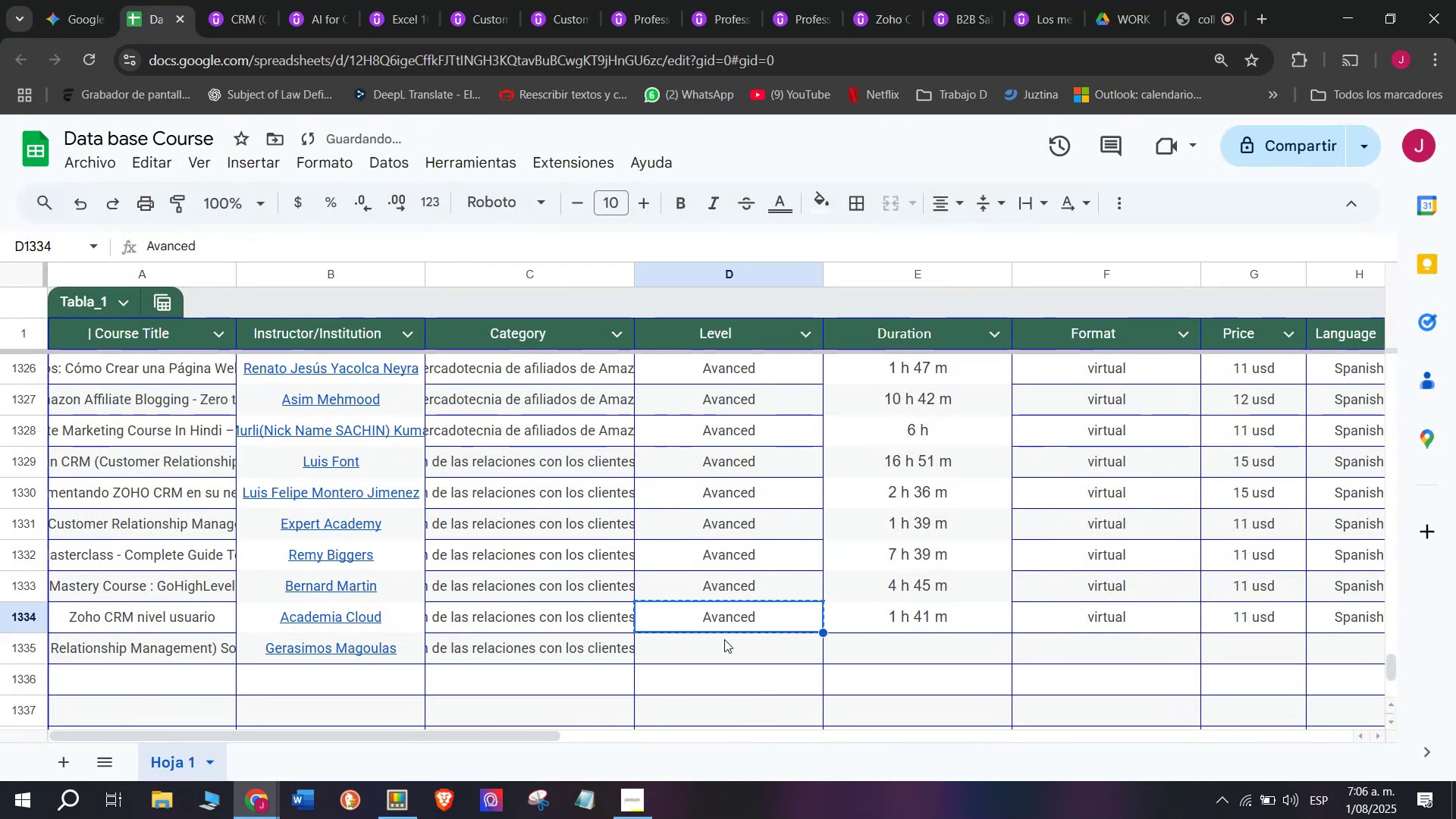 
double_click([724, 639])
 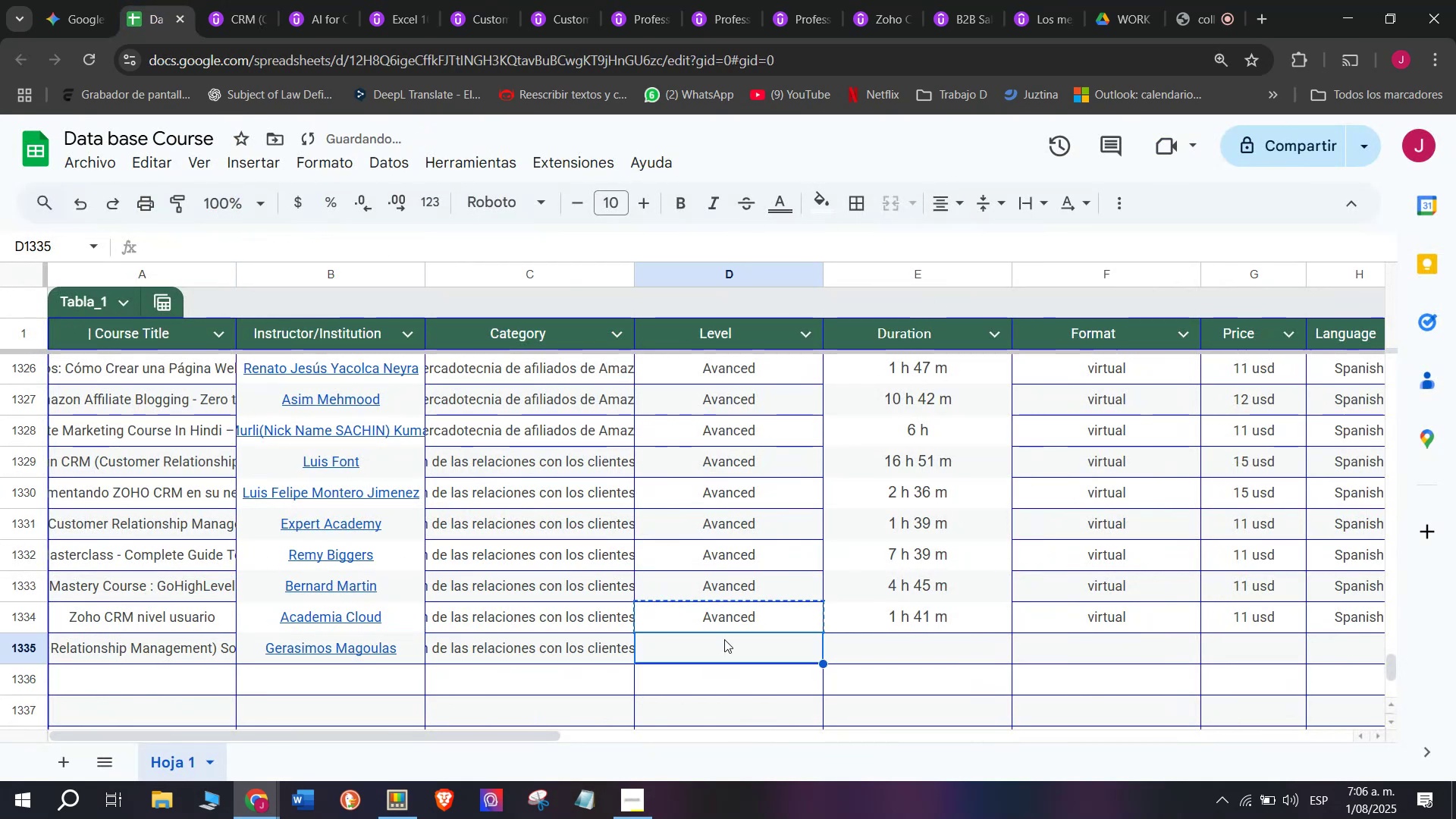 
key(Control+ControlLeft)
 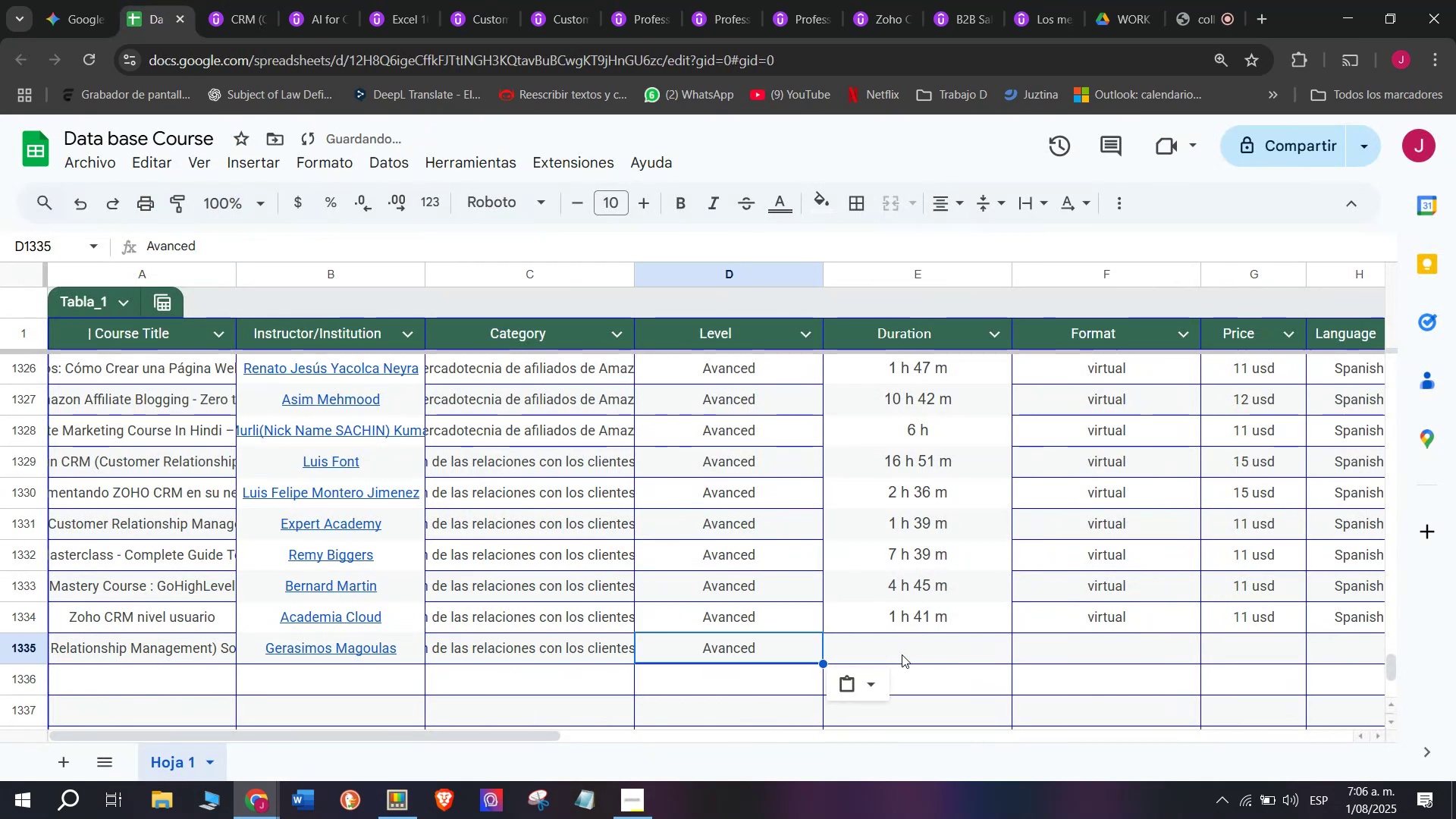 
key(Z)
 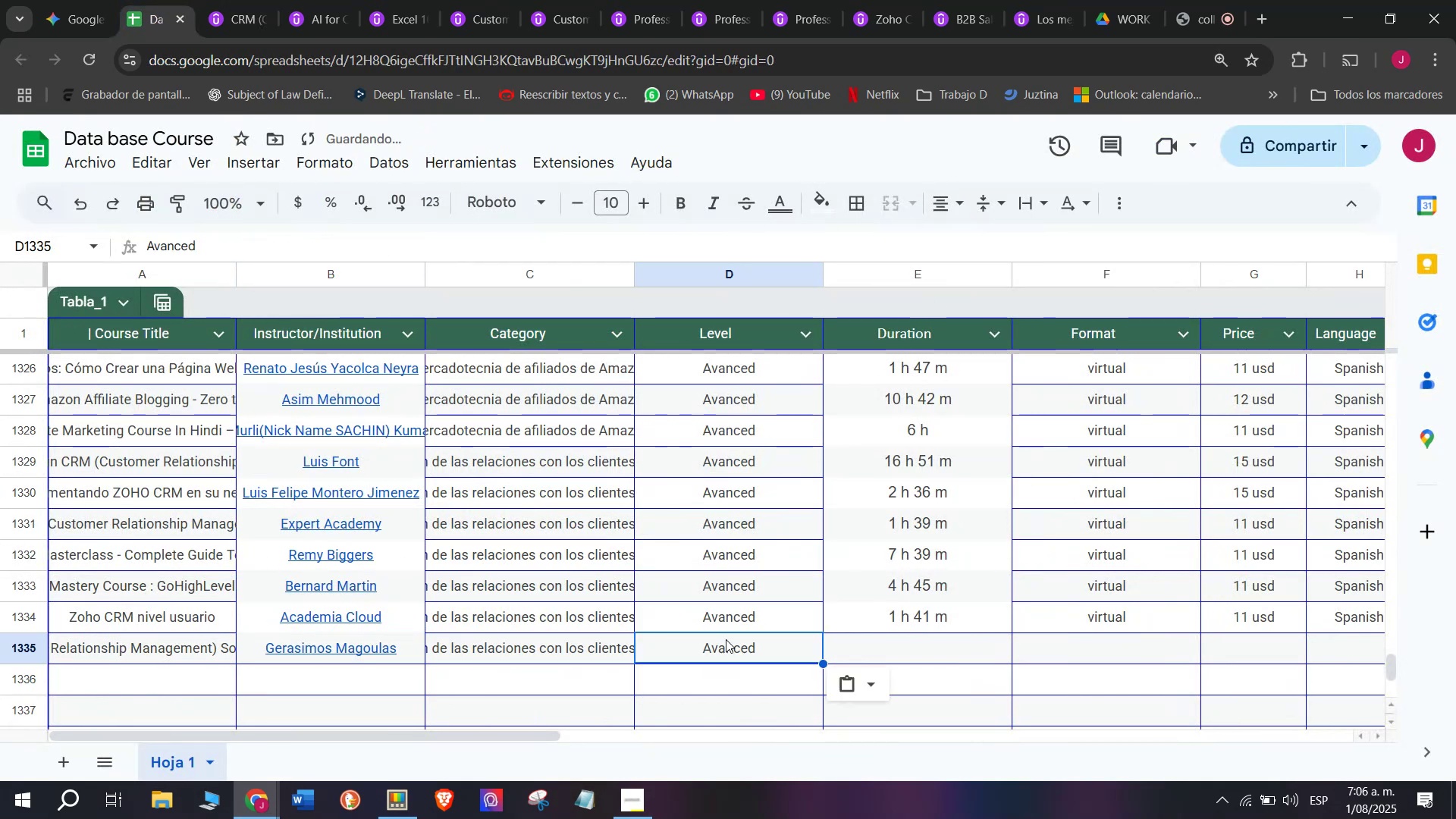 
key(Control+V)
 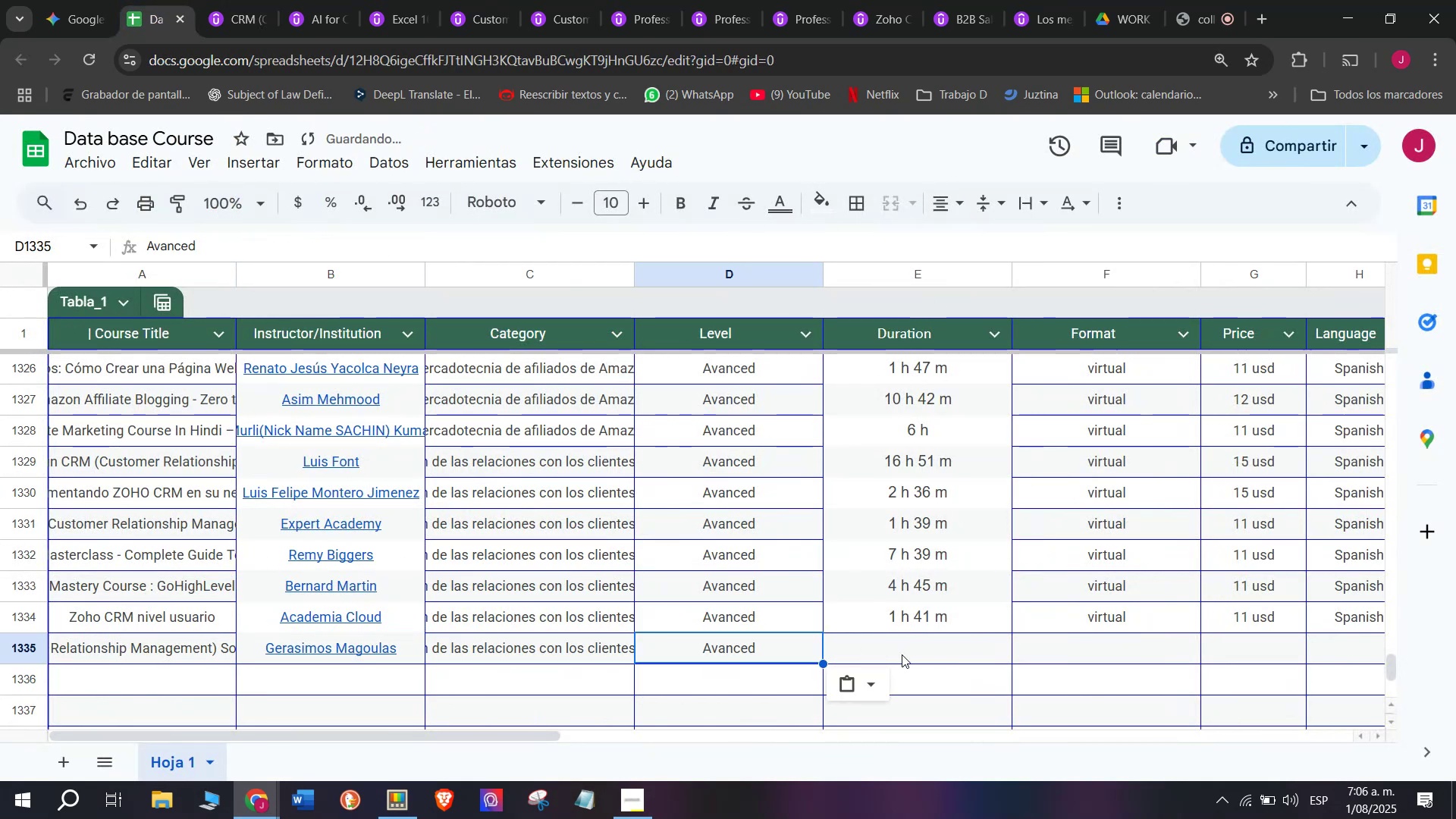 
left_click([902, 654])
 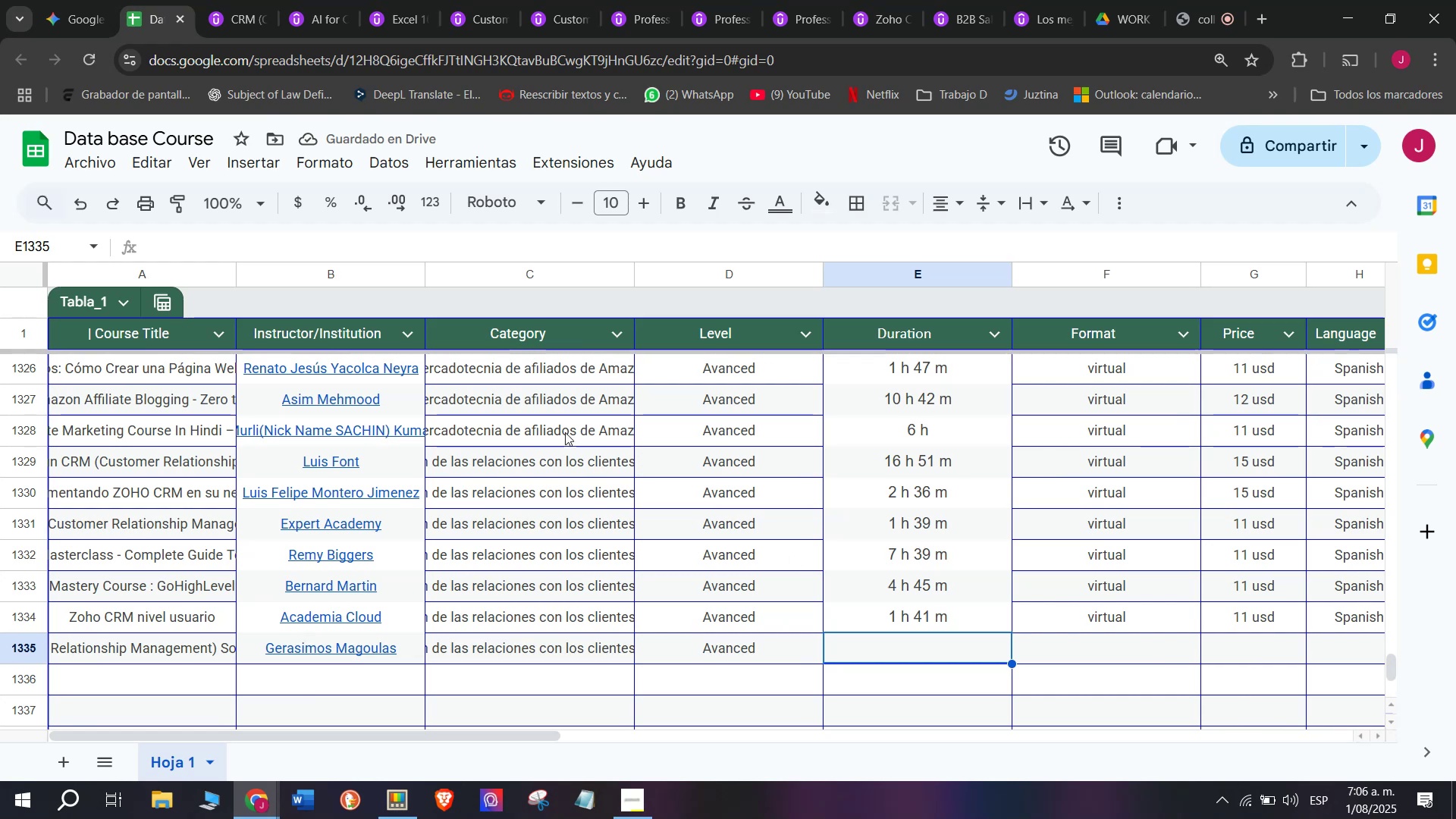 
left_click([198, 0])
 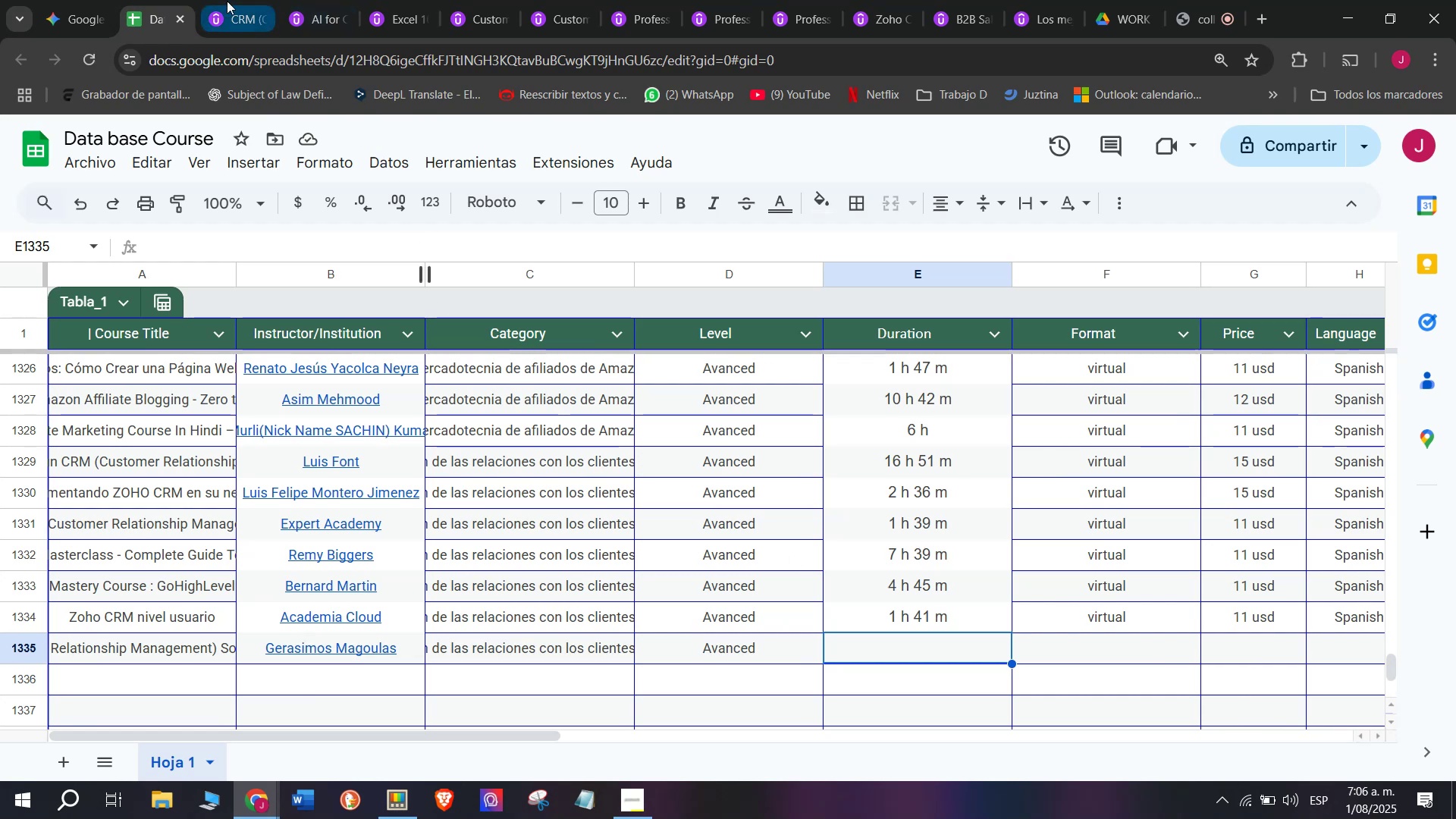 
left_click([227, 0])
 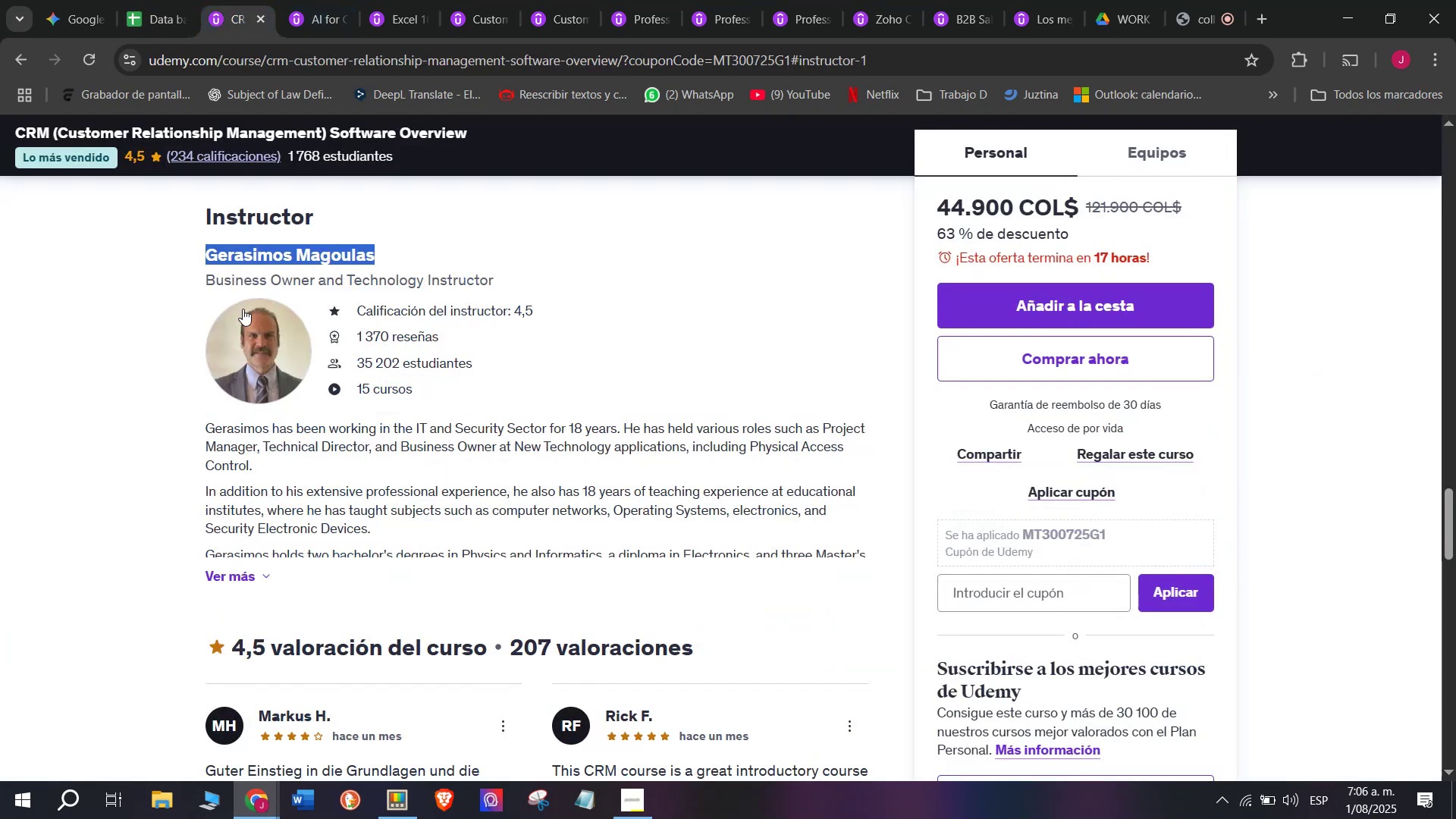 
scroll: coordinate [469, 483], scroll_direction: up, amount: 11.0
 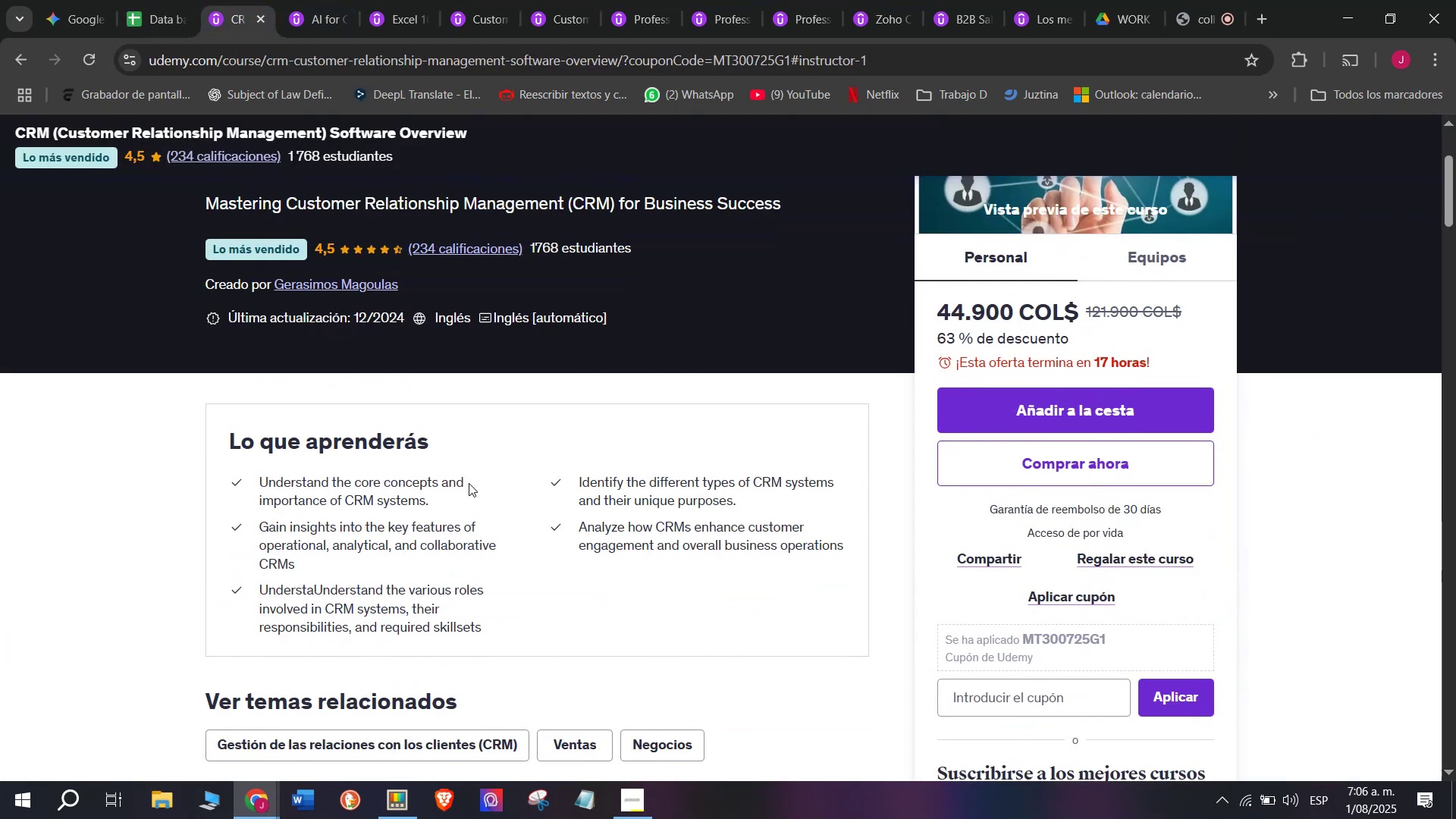 
scroll: coordinate [469, 483], scroll_direction: down, amount: 2.0
 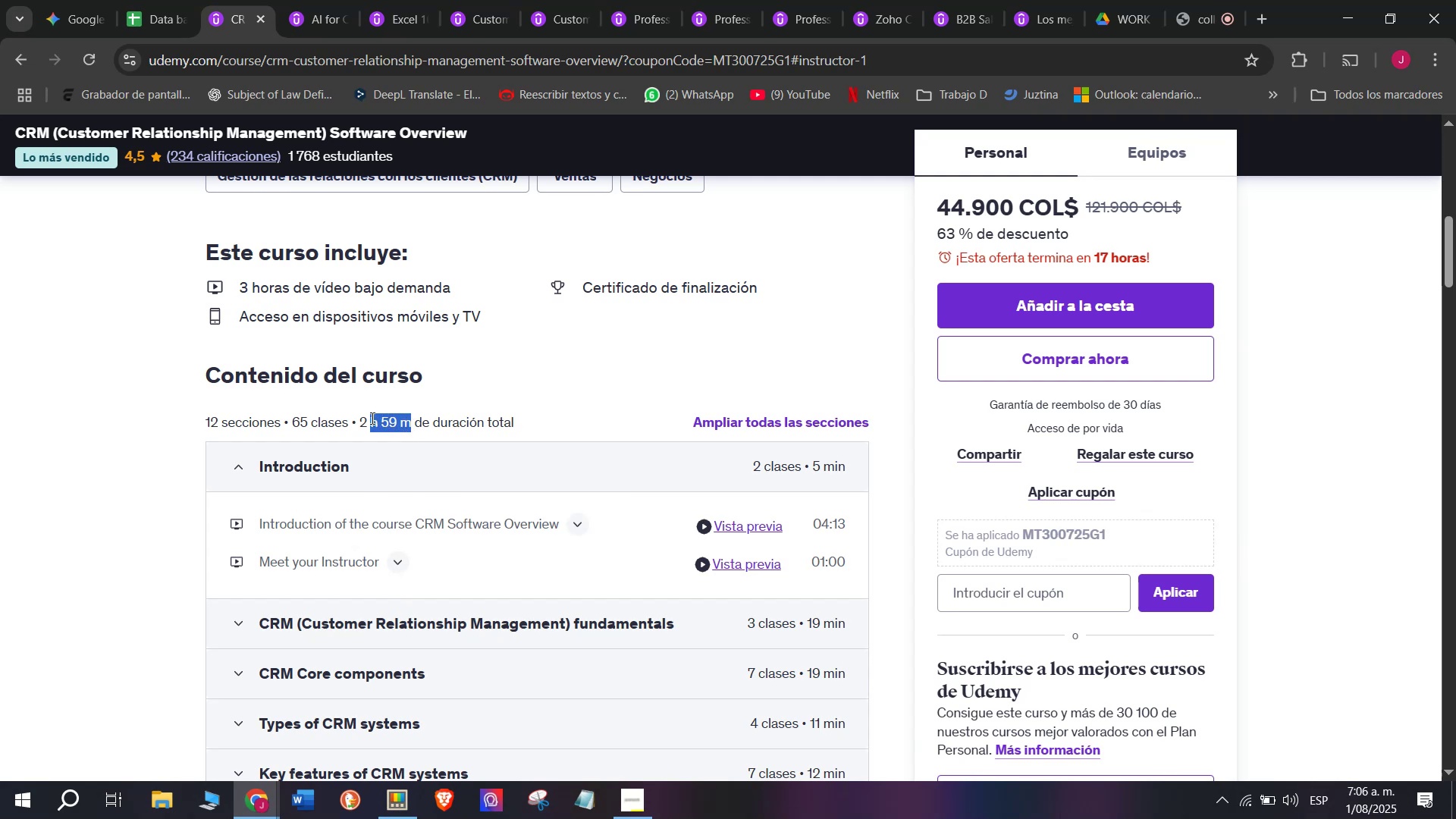 
key(Control+ControlLeft)
 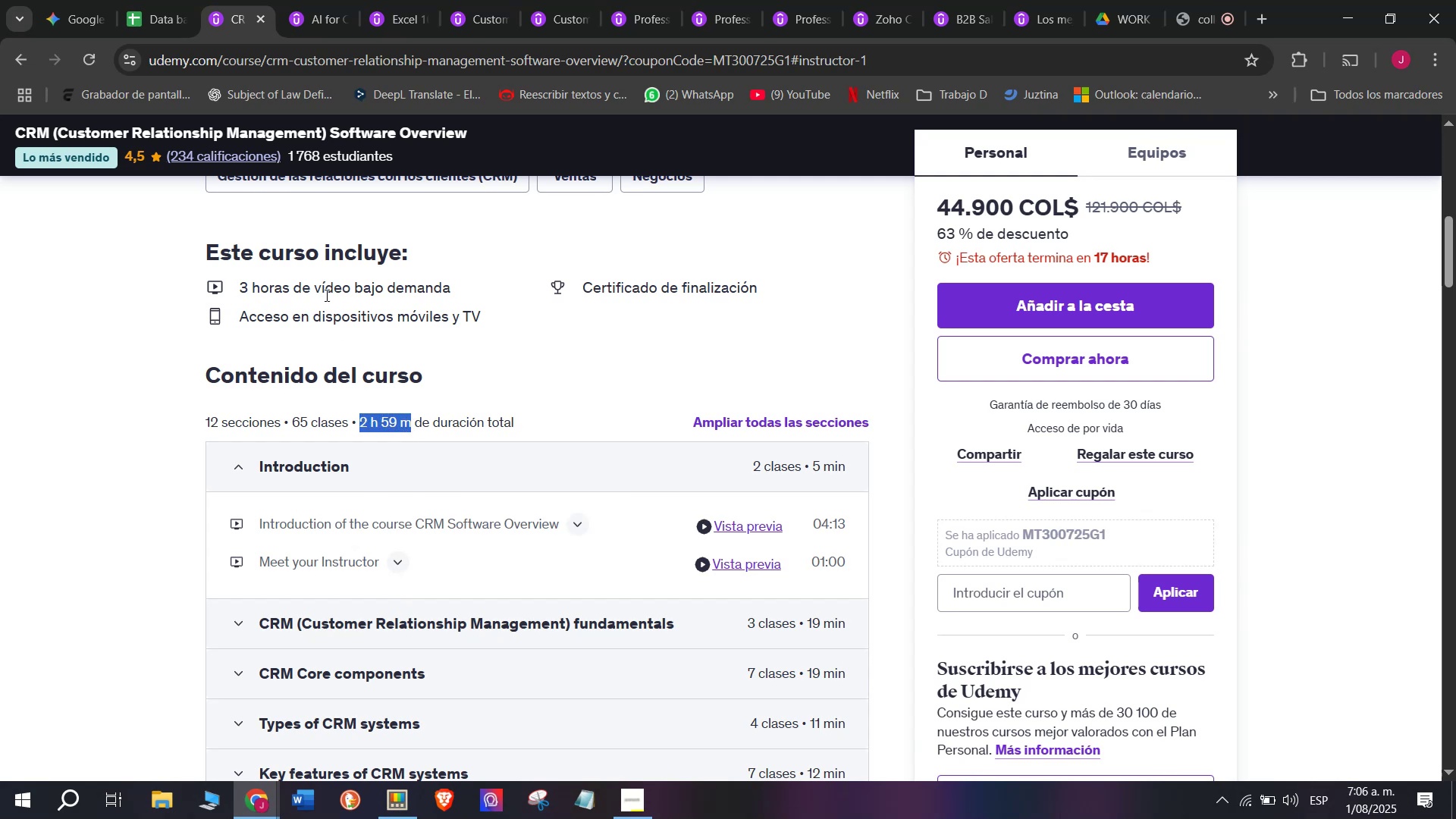 
key(Break)
 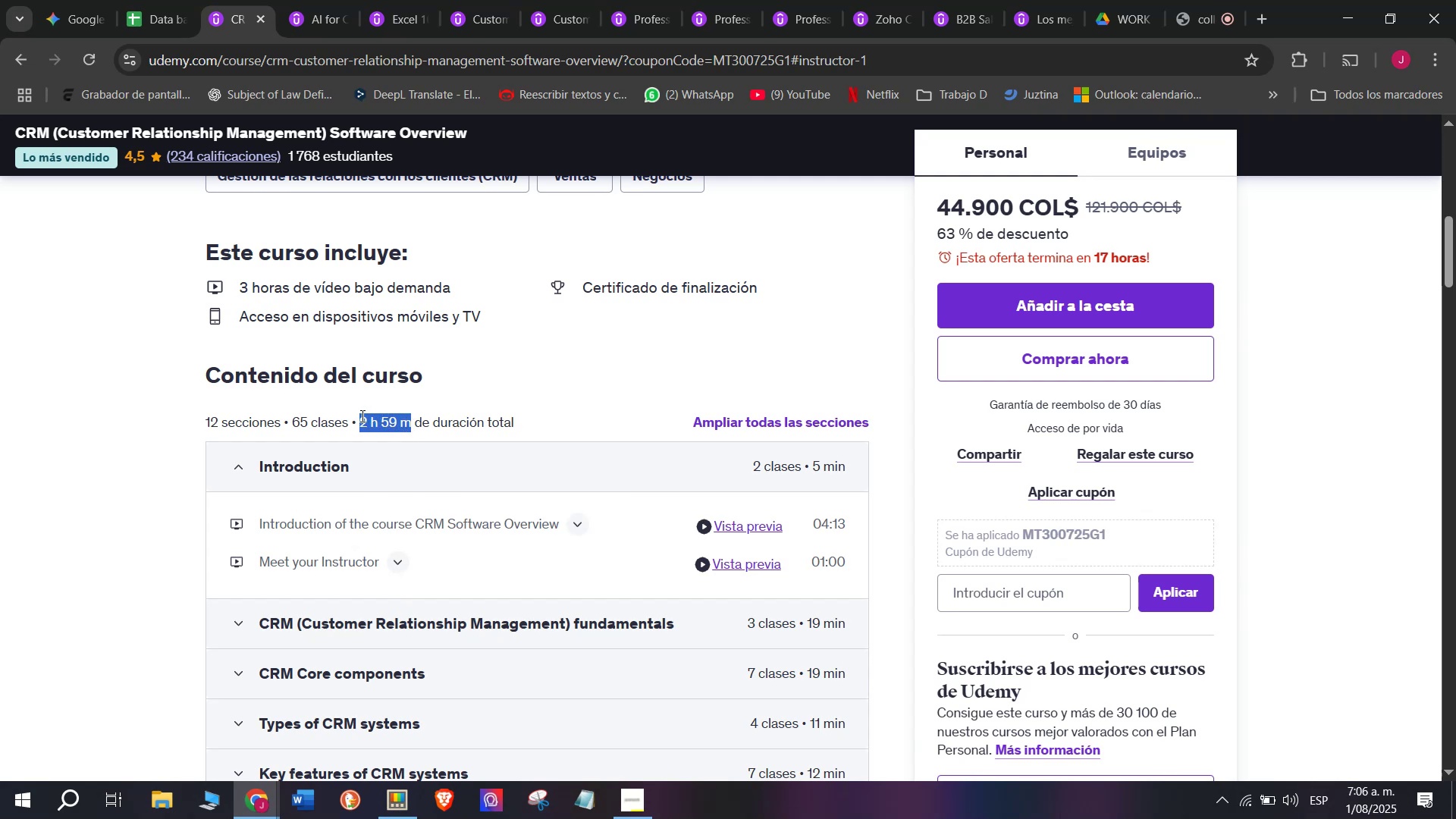 
key(Control+C)
 